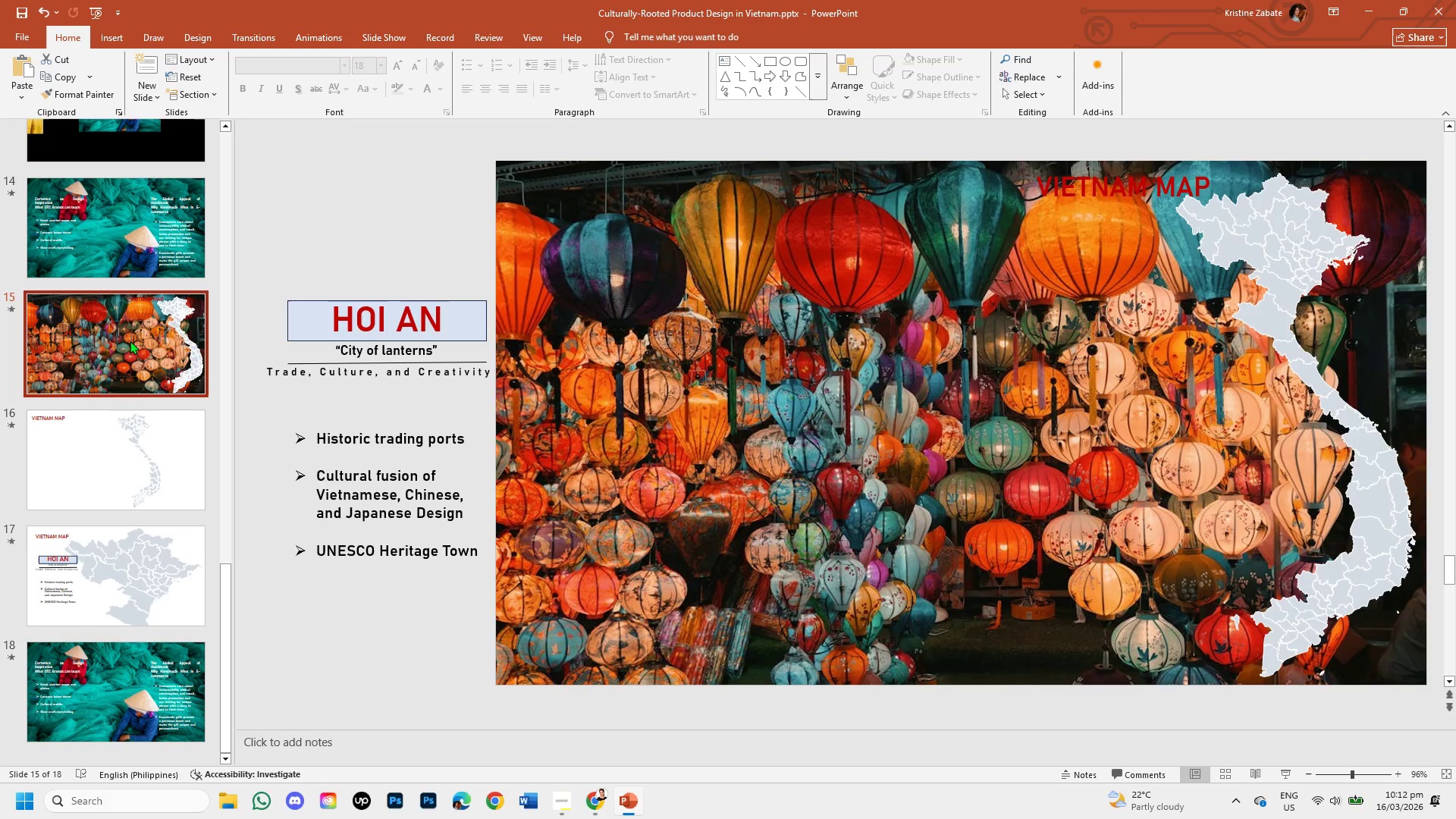 
right_click([130, 340])
 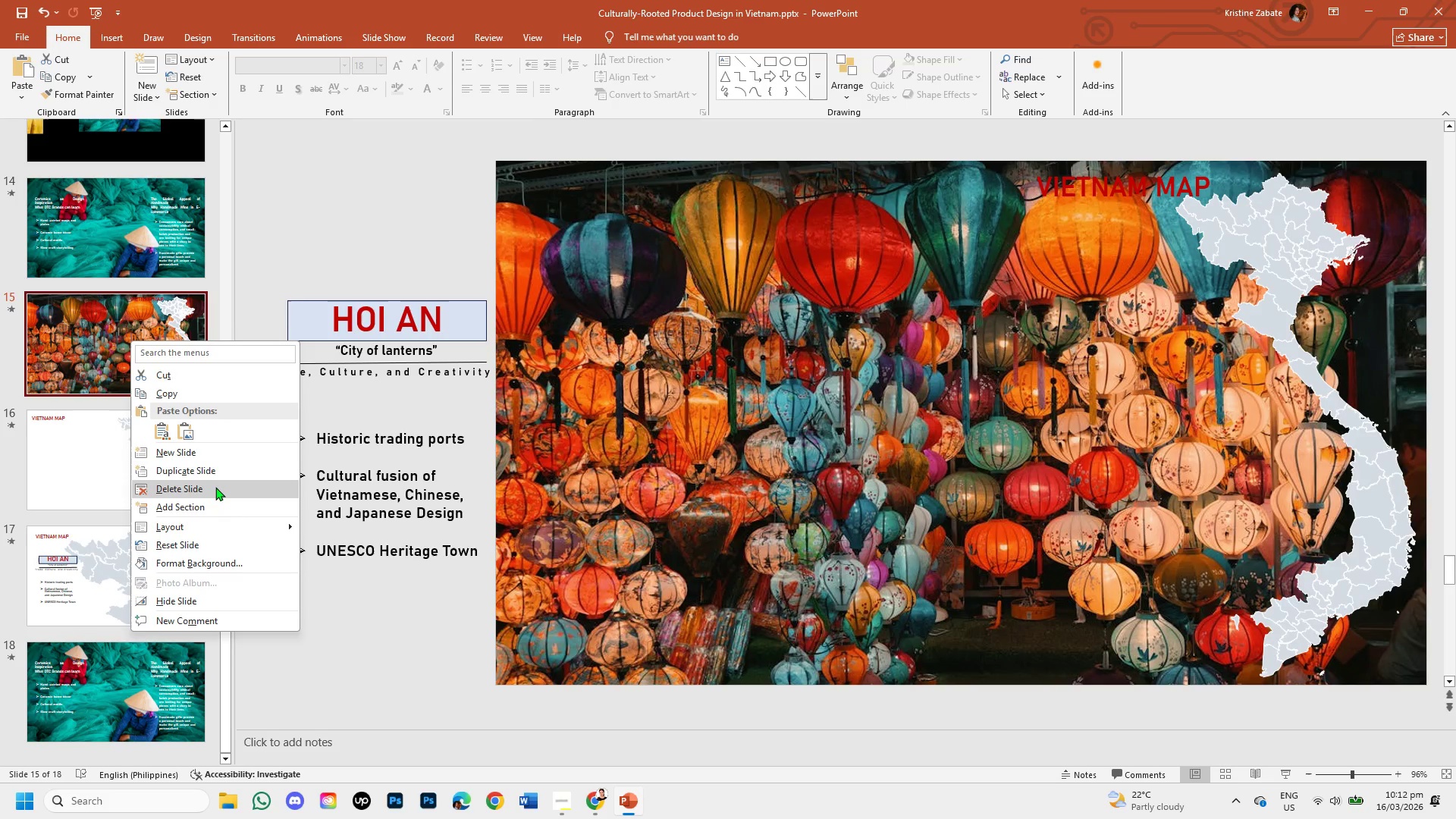 
wait(8.24)
 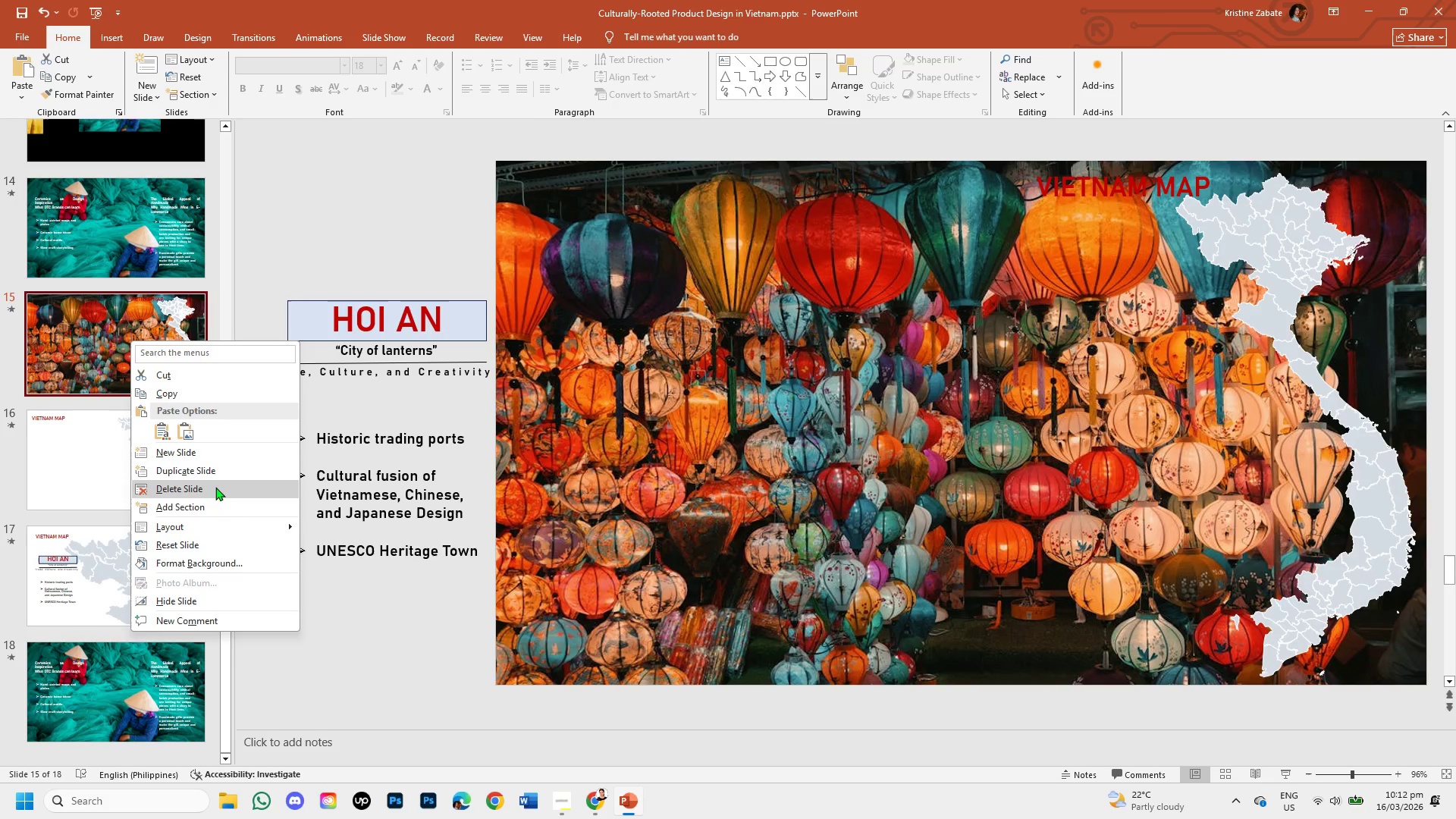 
left_click([215, 487])
 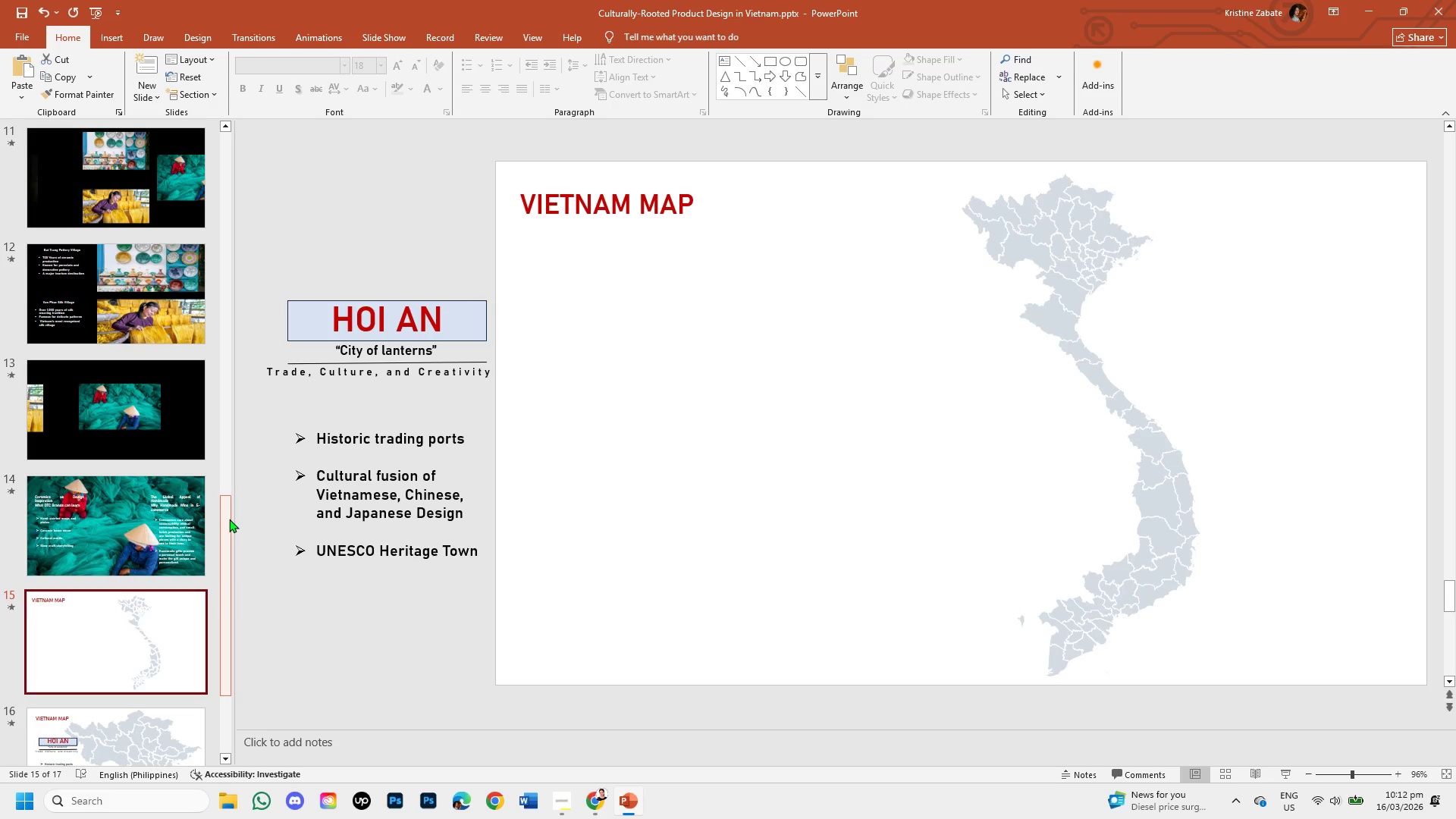 
left_click_drag(start_coordinate=[225, 519], to_coordinate=[248, 595])
 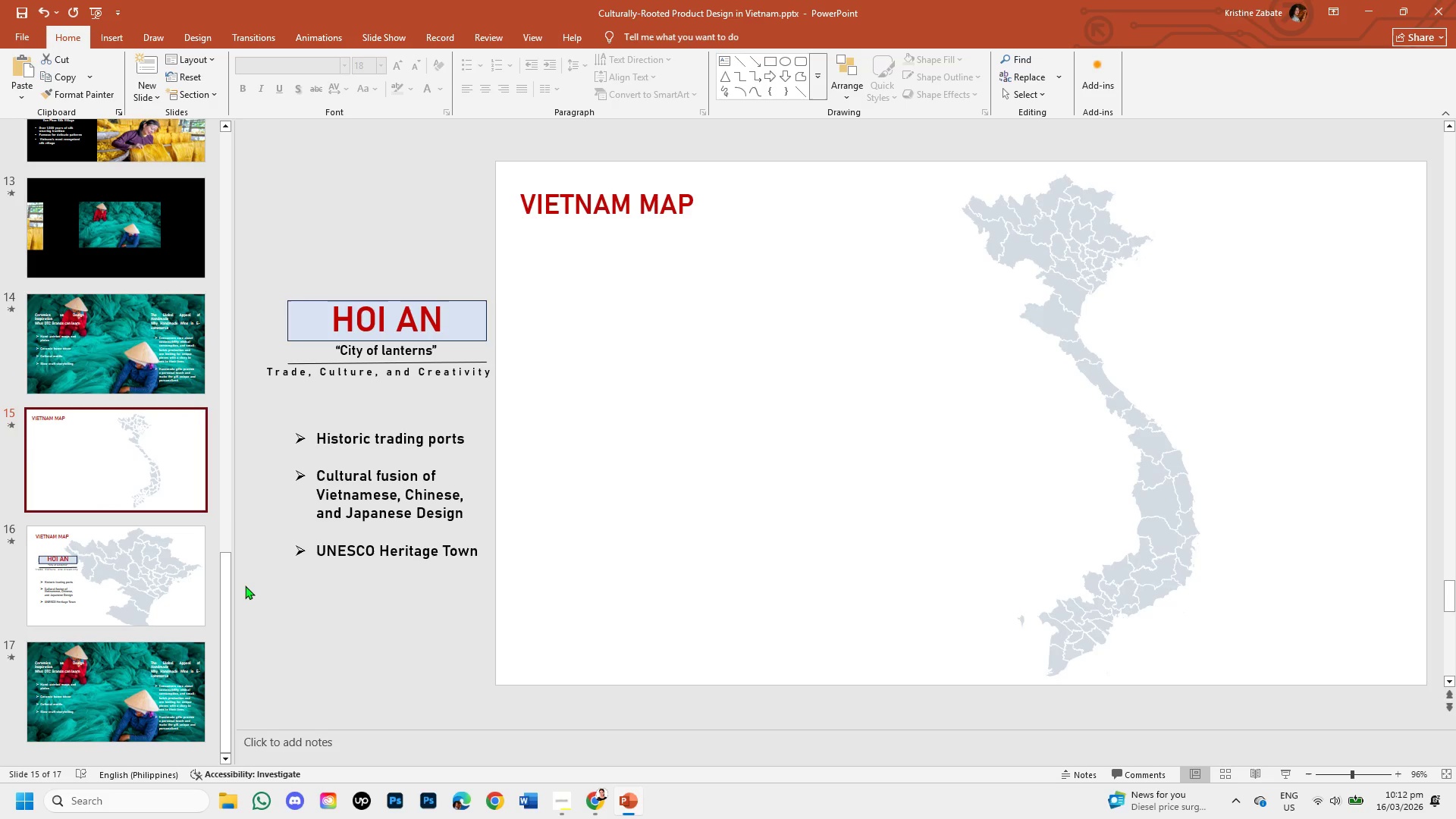 
key(Control+S)
 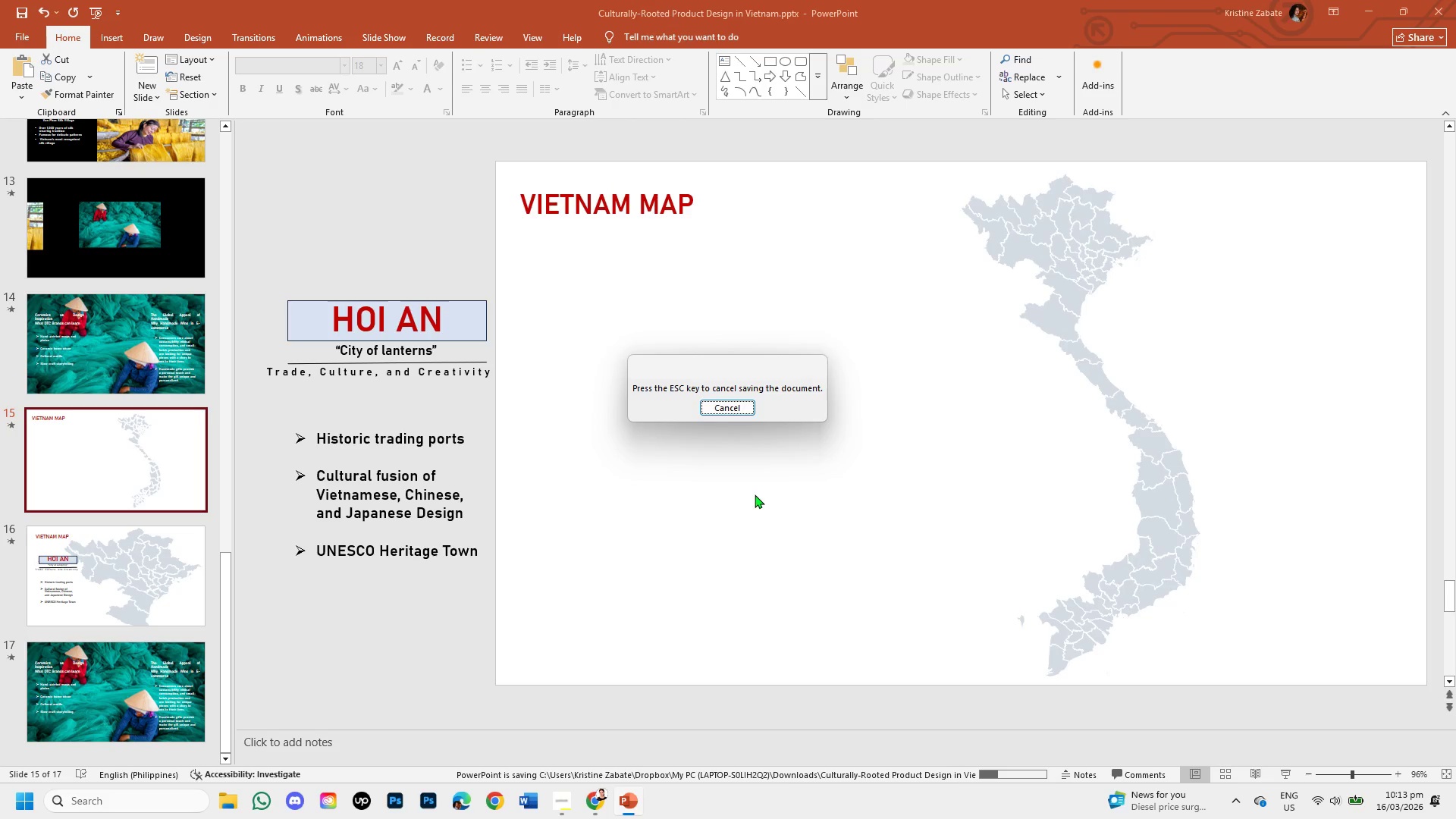 
wait(12.17)
 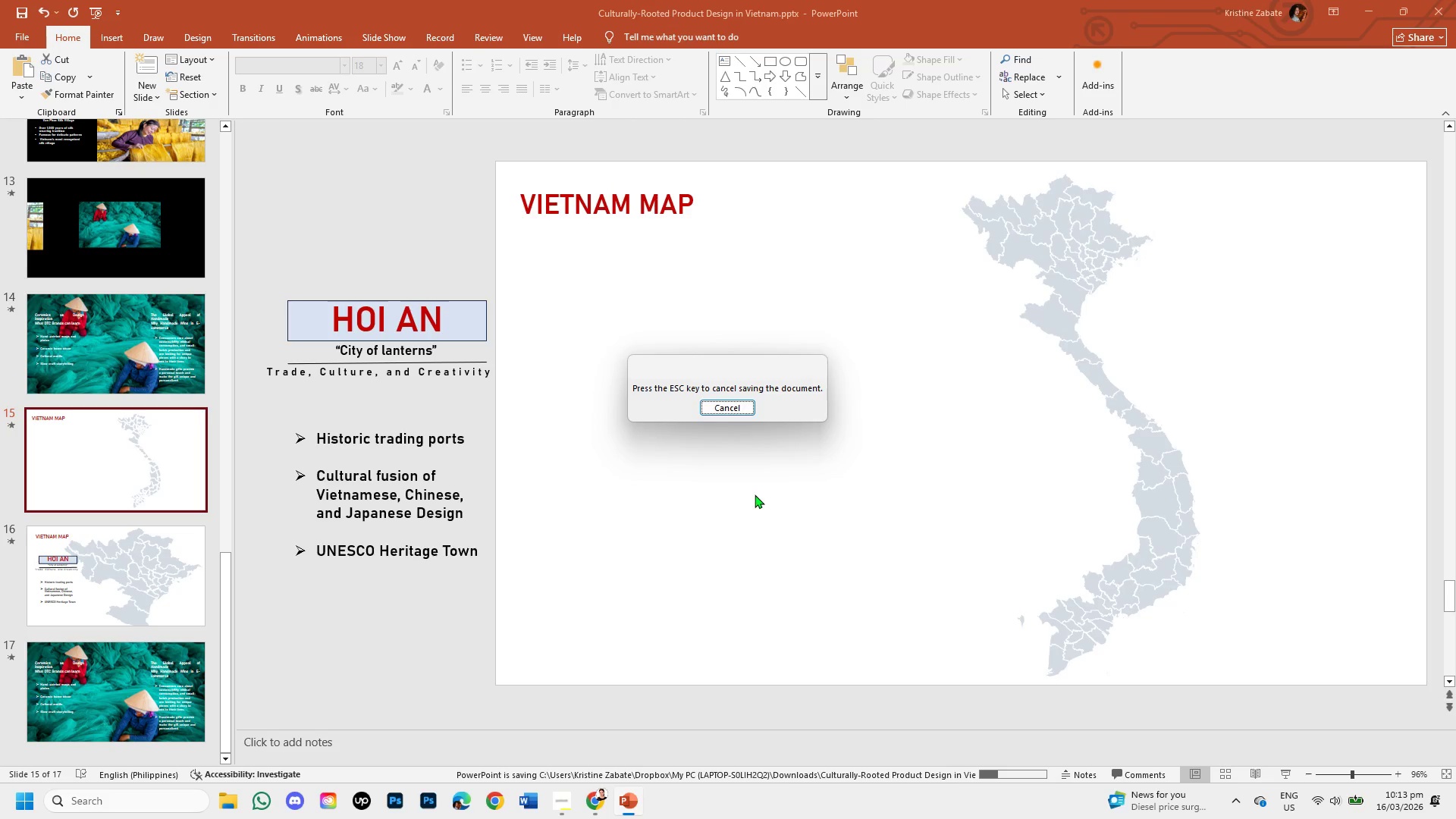 
left_click([93, 682])
 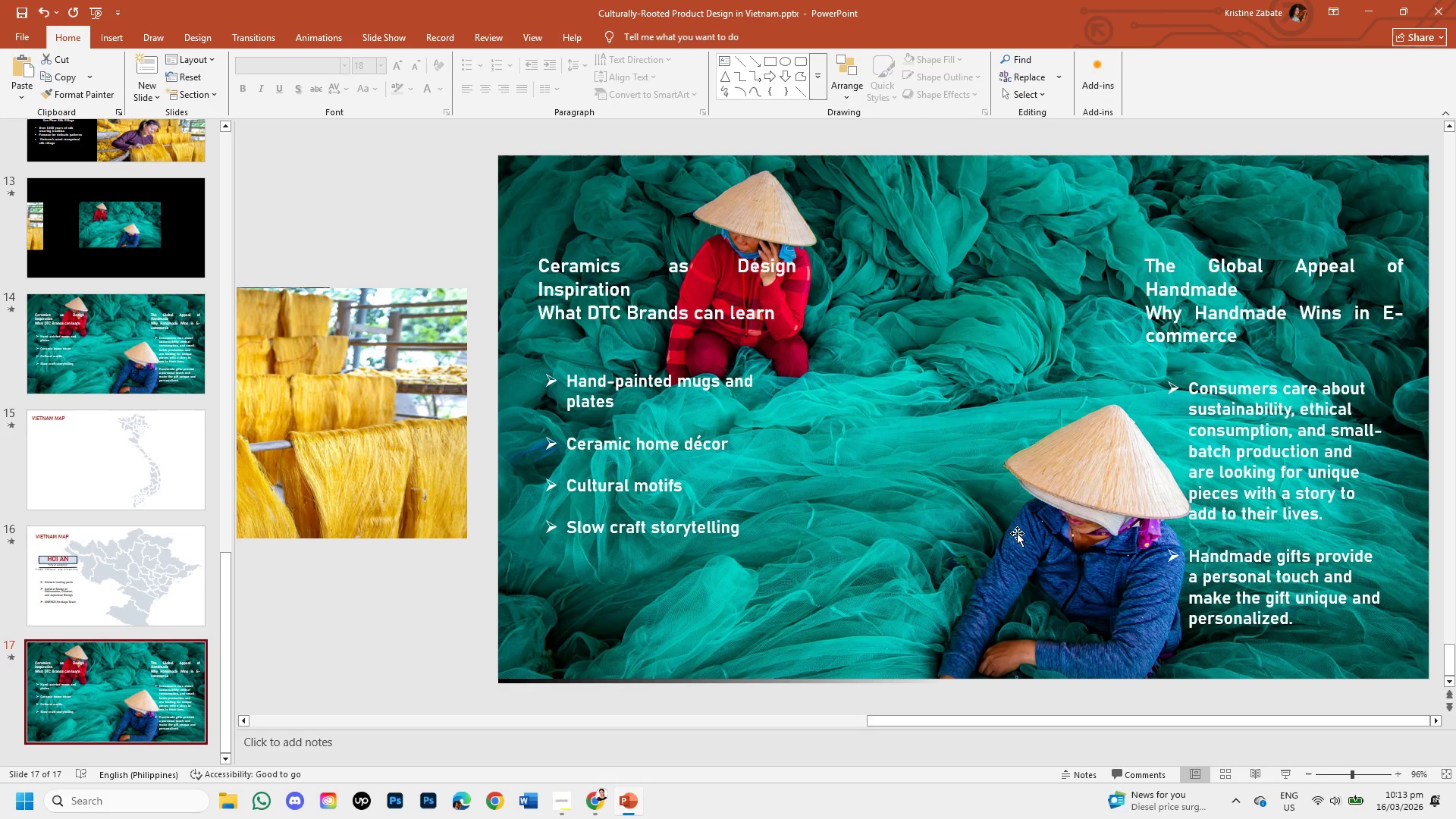 
left_click([645, 309])
 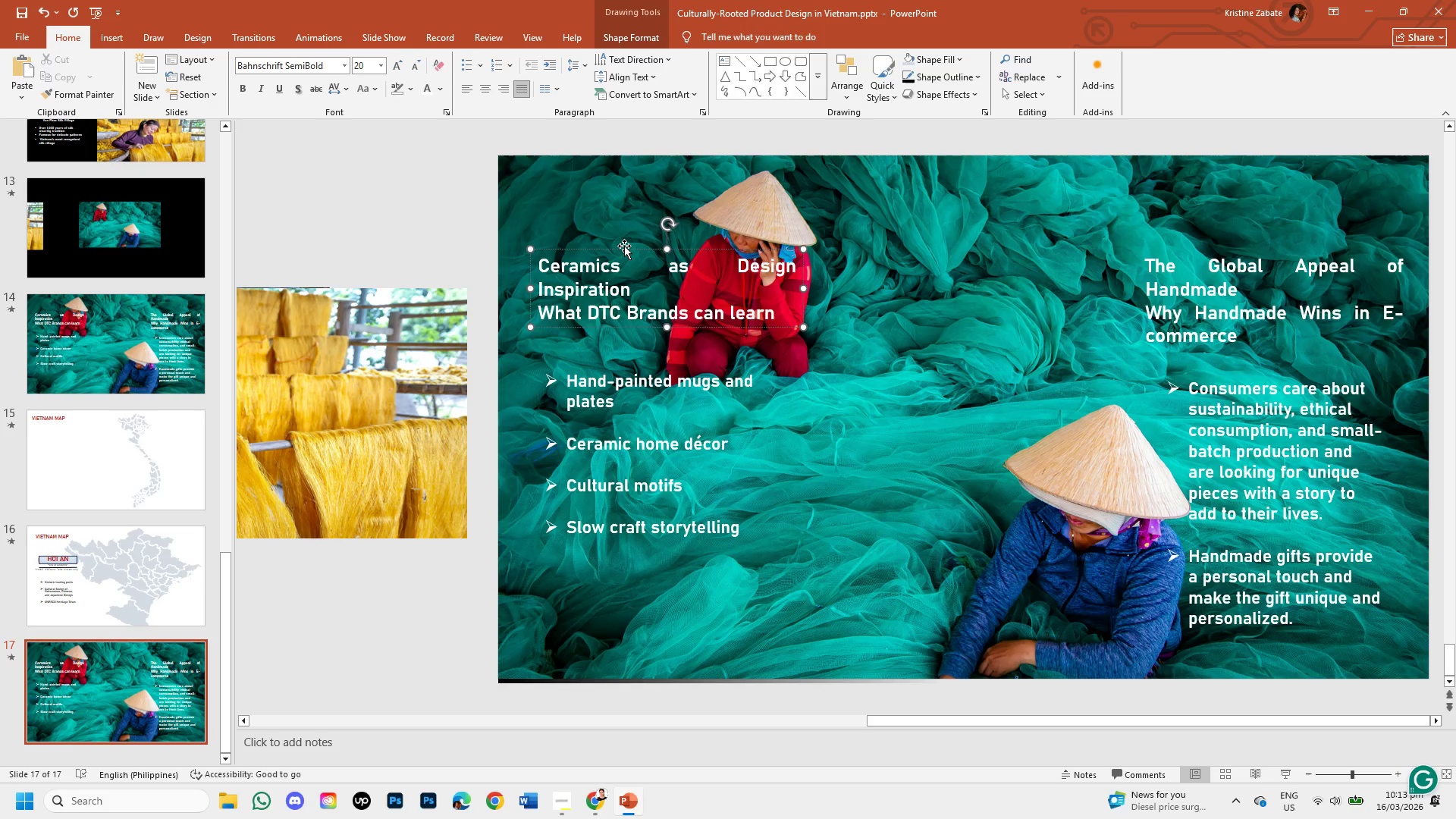 
left_click([624, 249])
 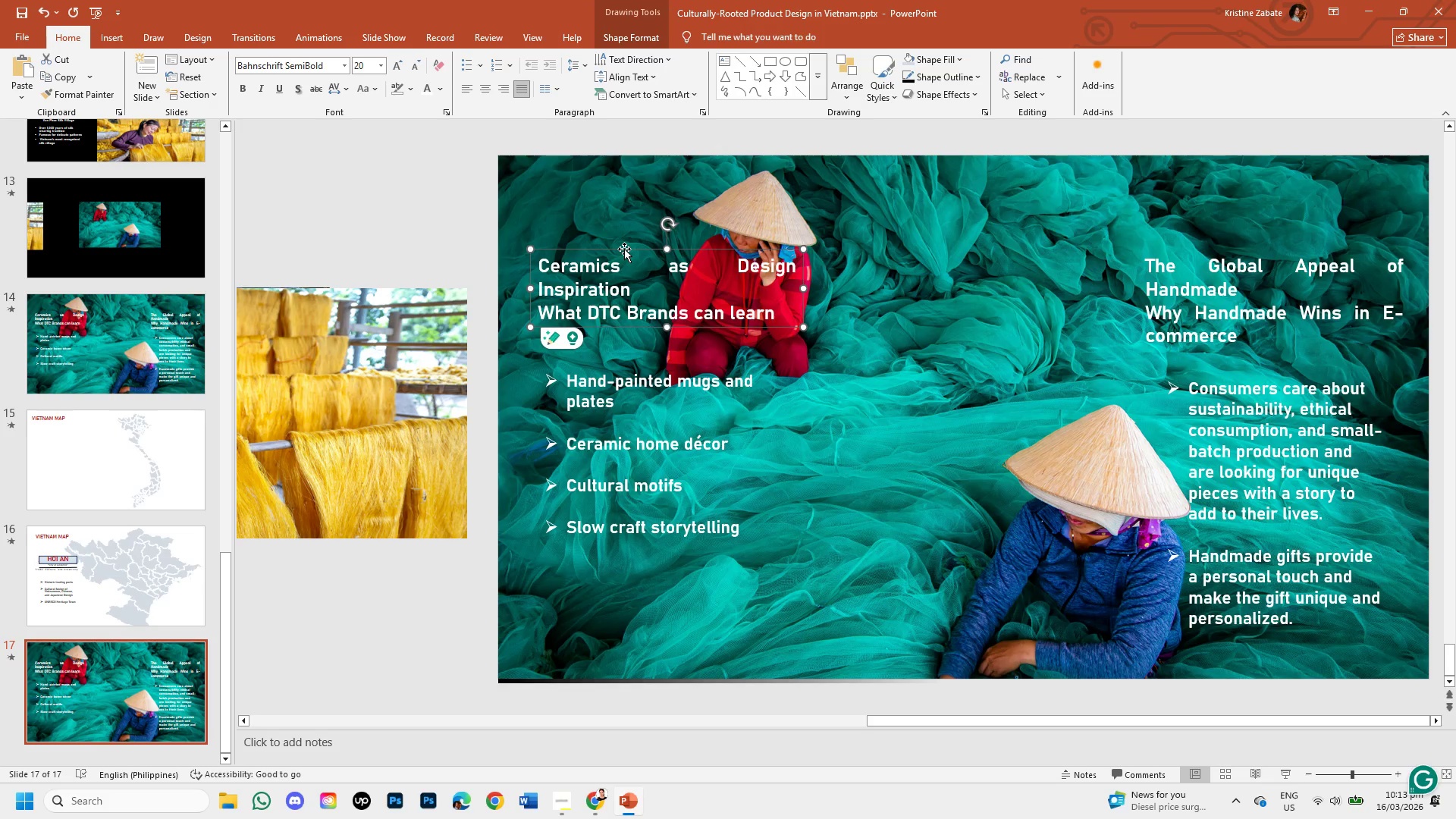 
key(Backspace)
 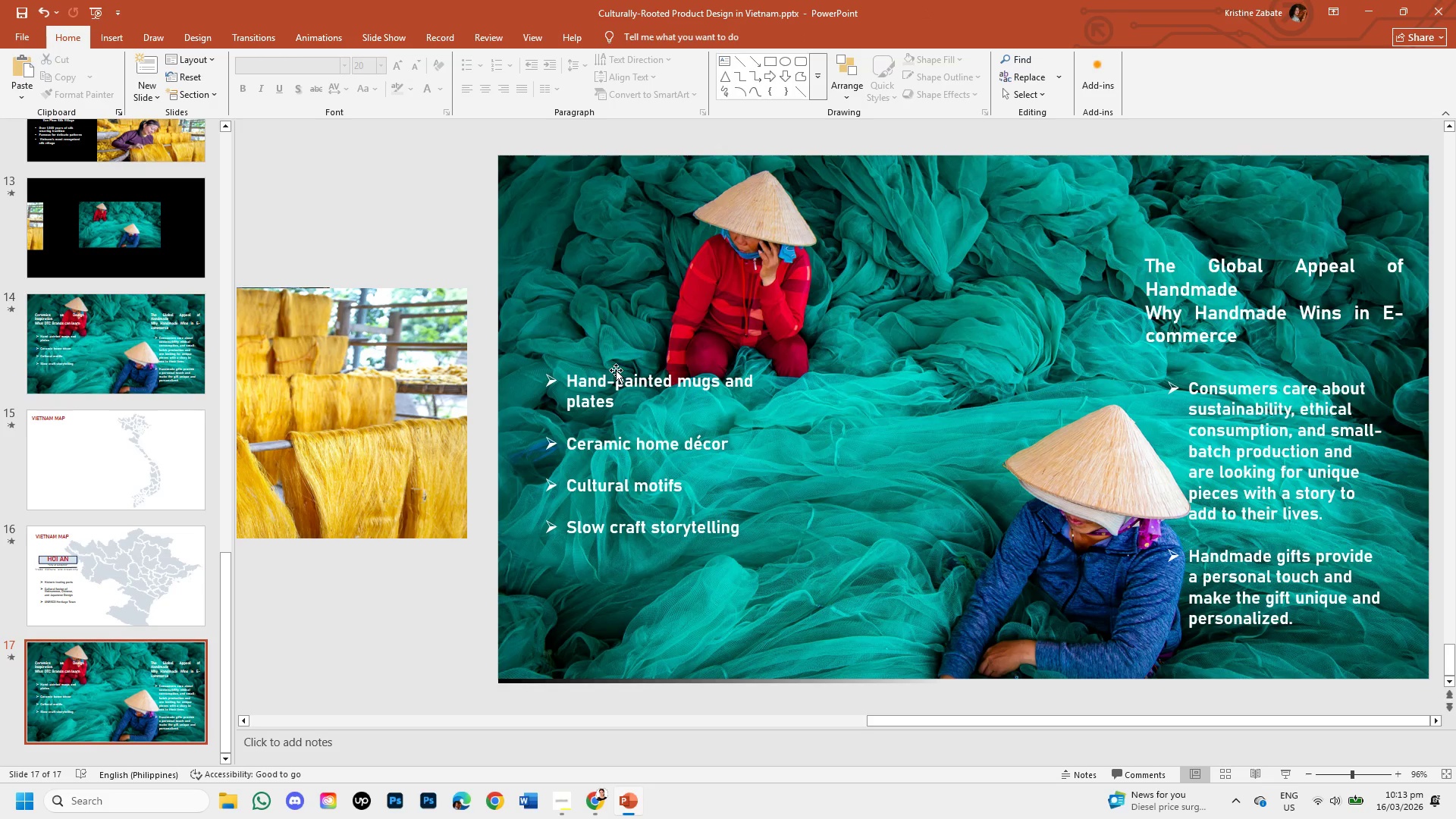 
left_click([616, 370])
 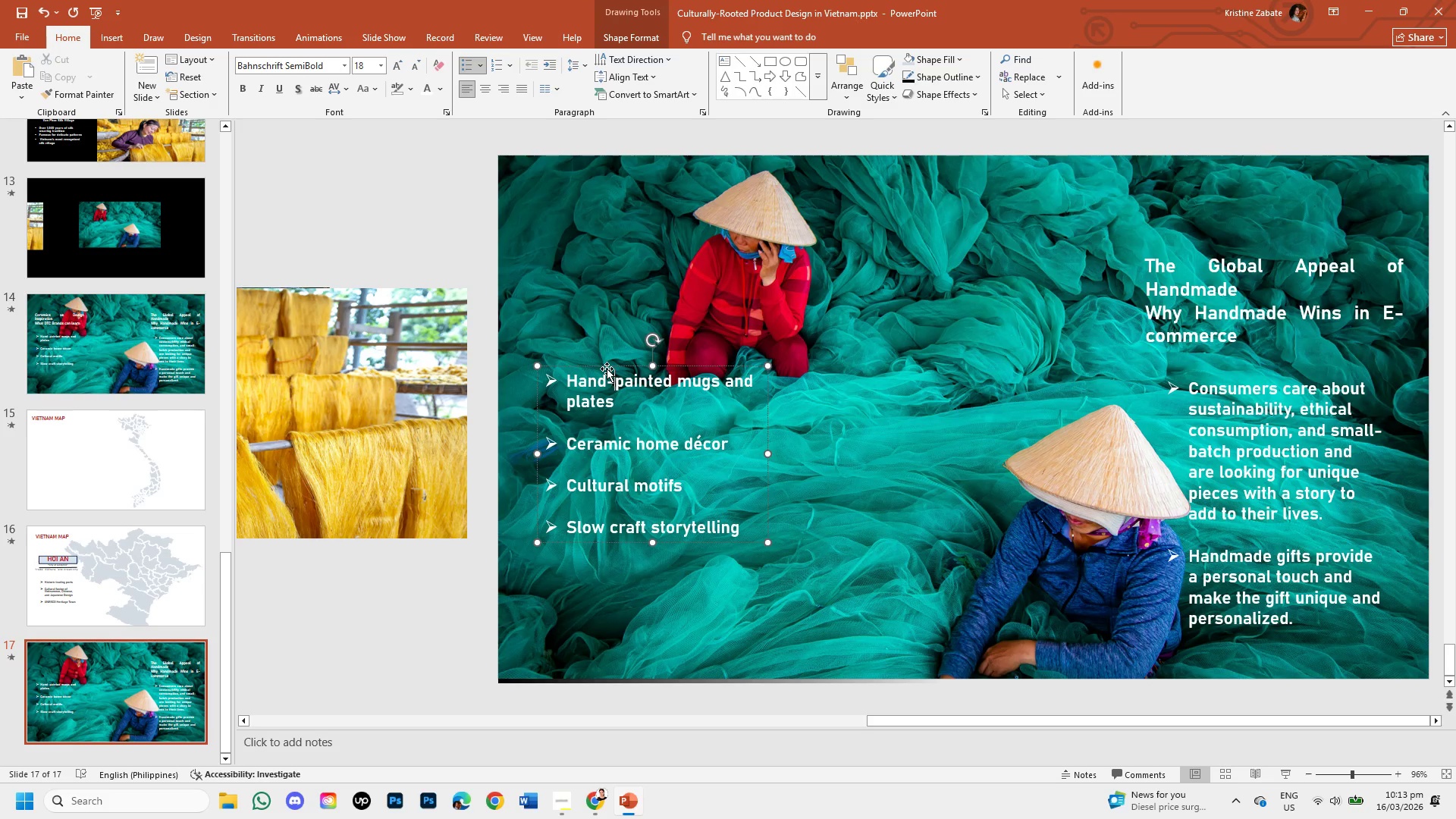 
left_click([607, 369])
 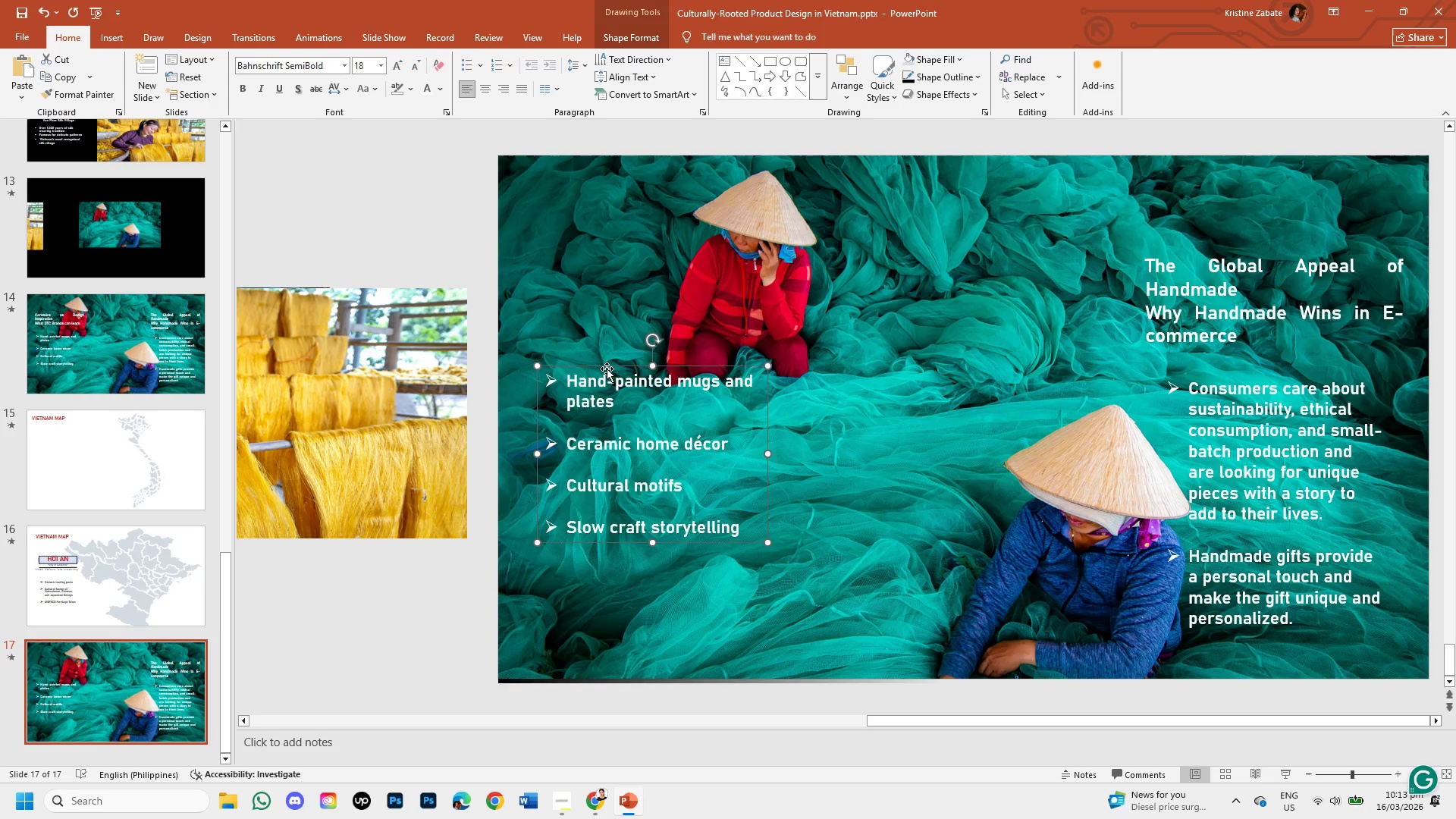 
key(Backspace)
 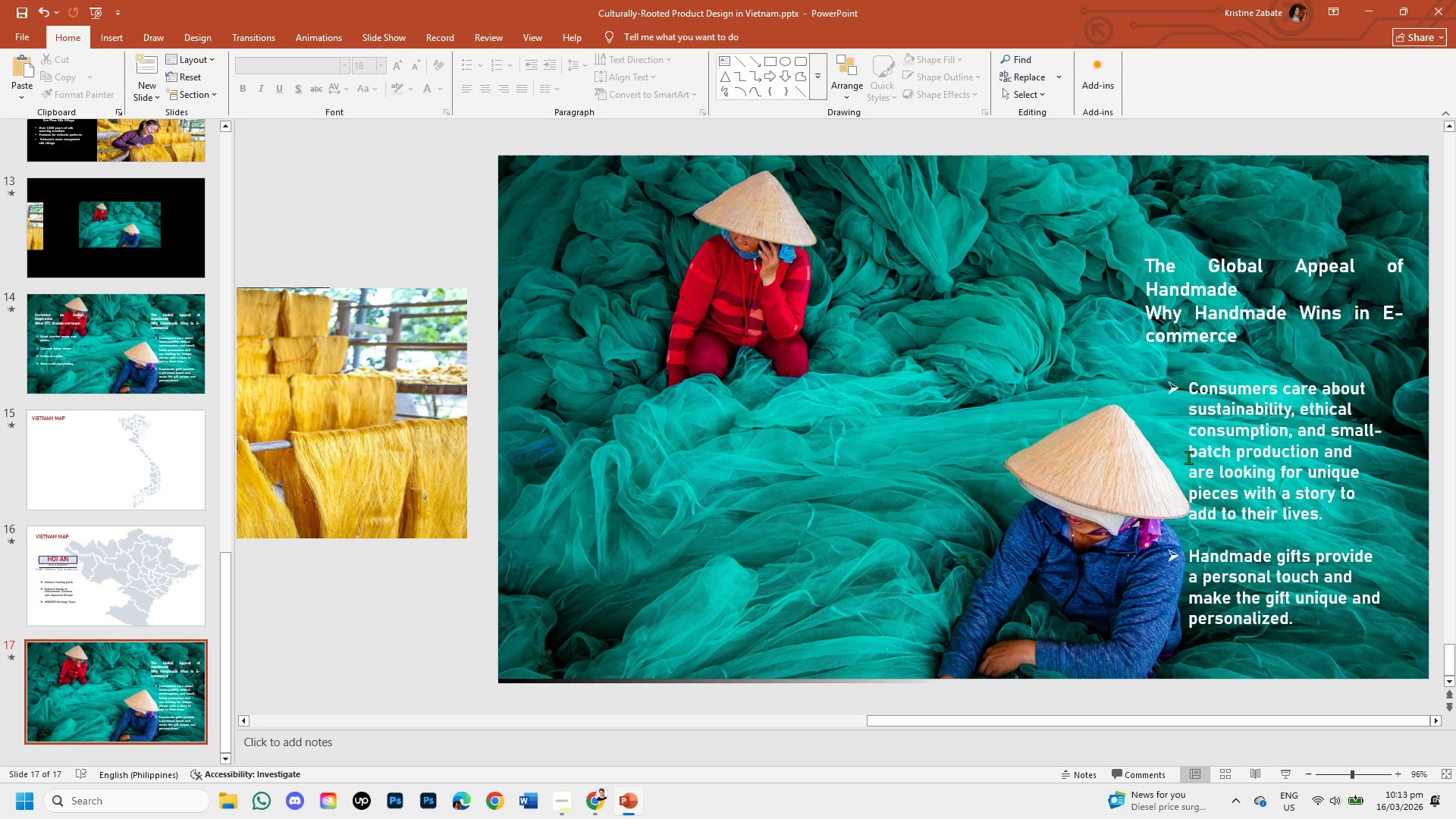 
left_click([1190, 458])
 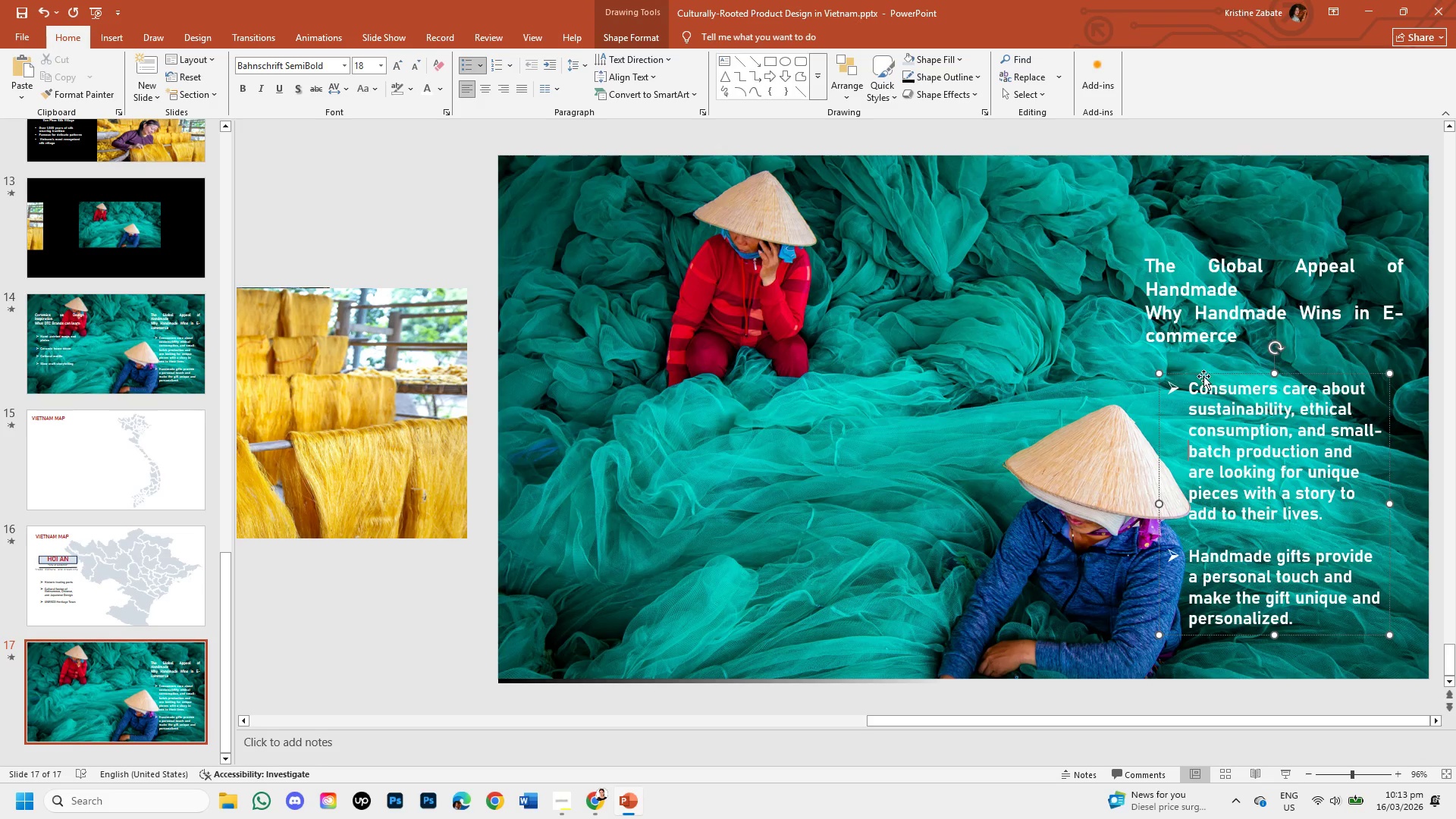 
left_click([1203, 375])
 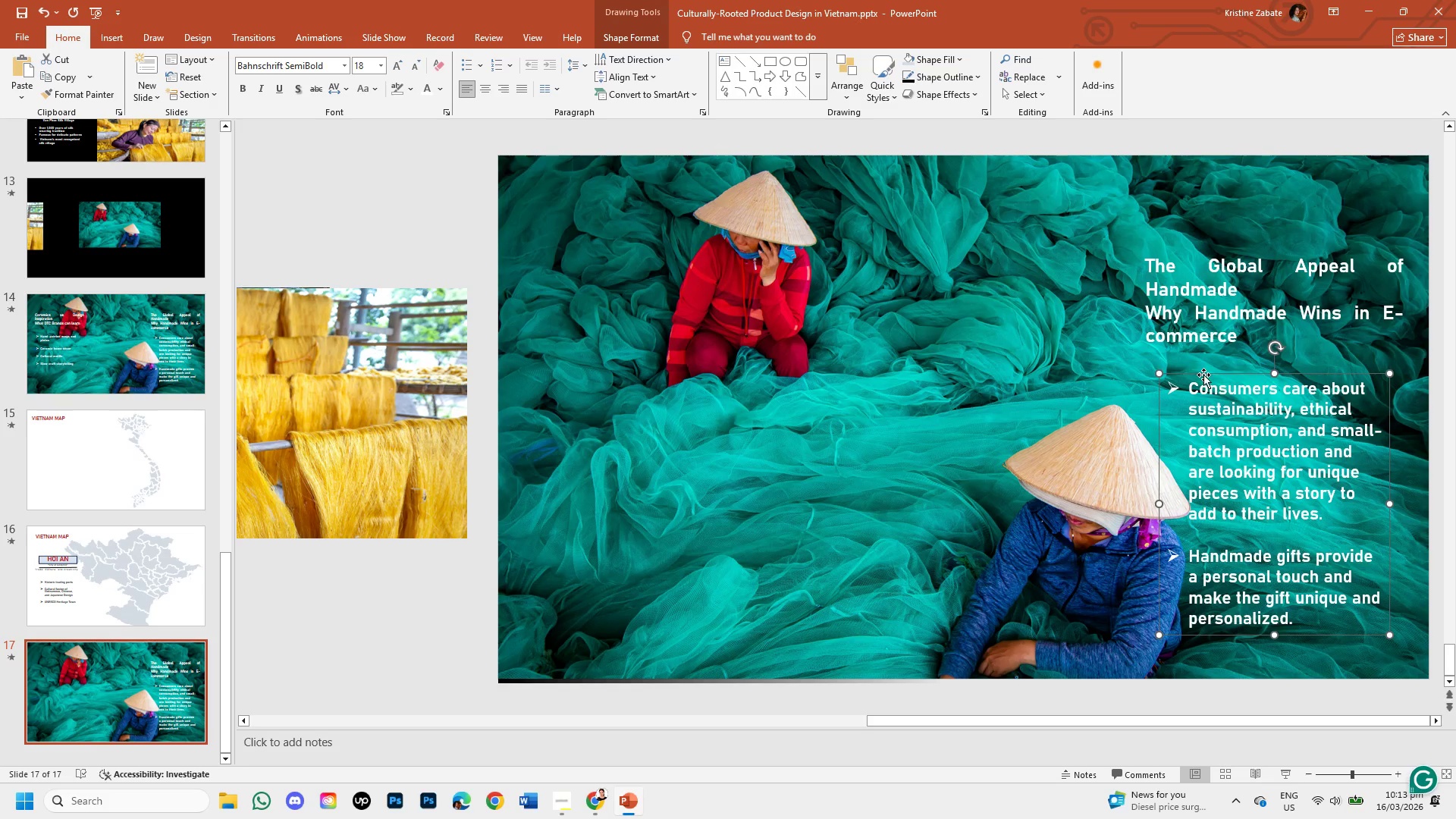 
key(Backspace)
 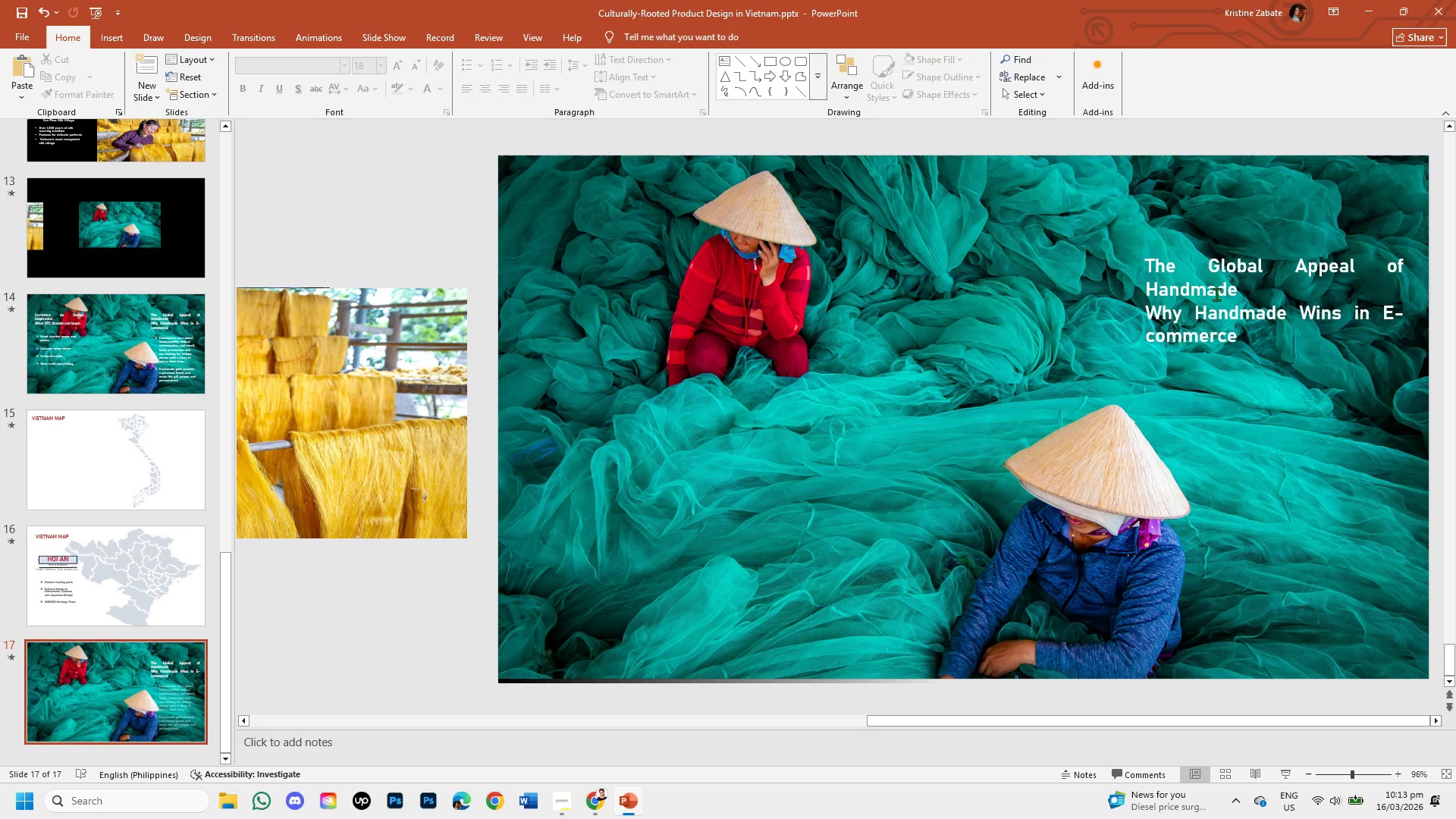 
left_click([1216, 294])
 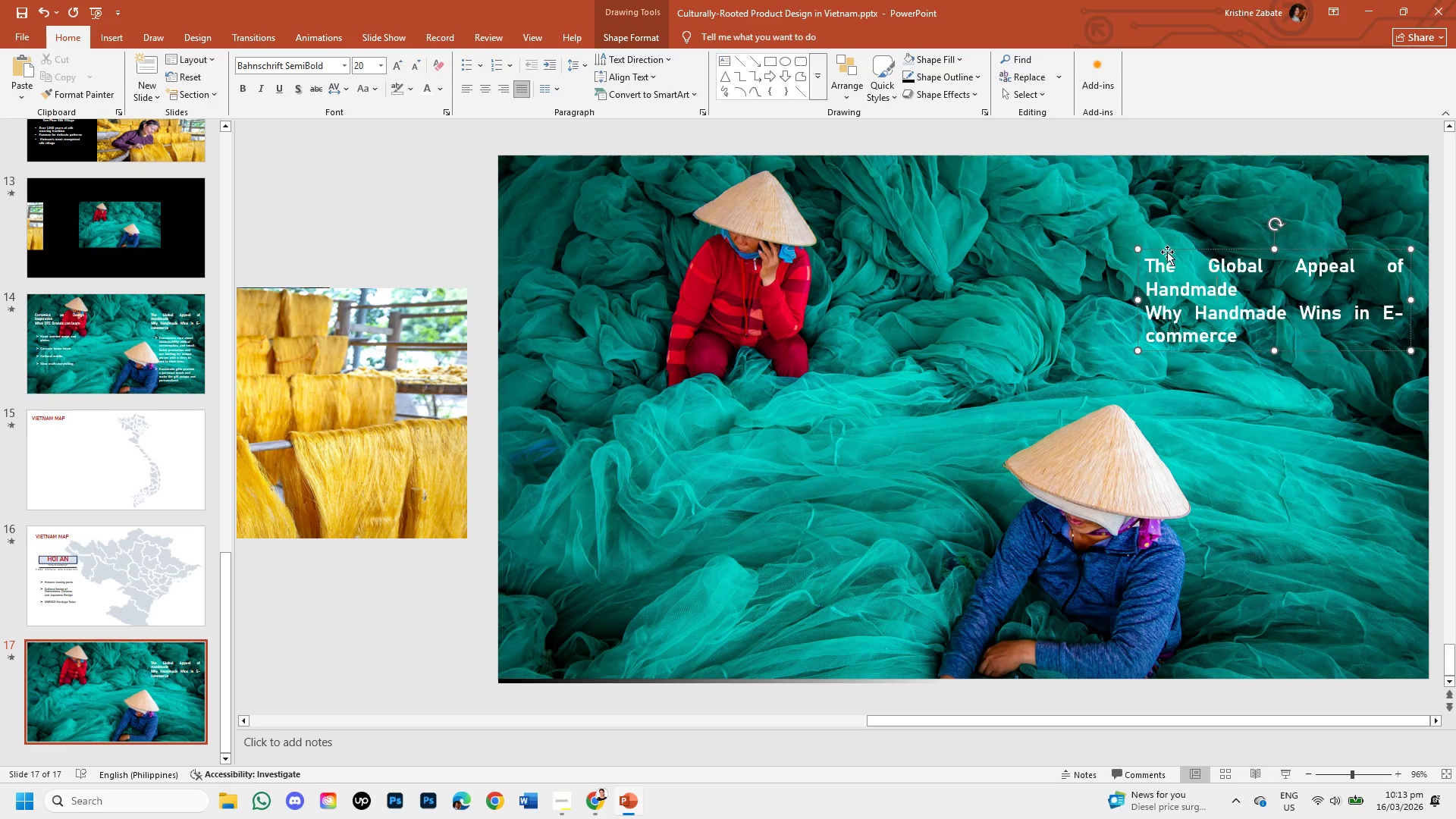 
left_click([1168, 248])
 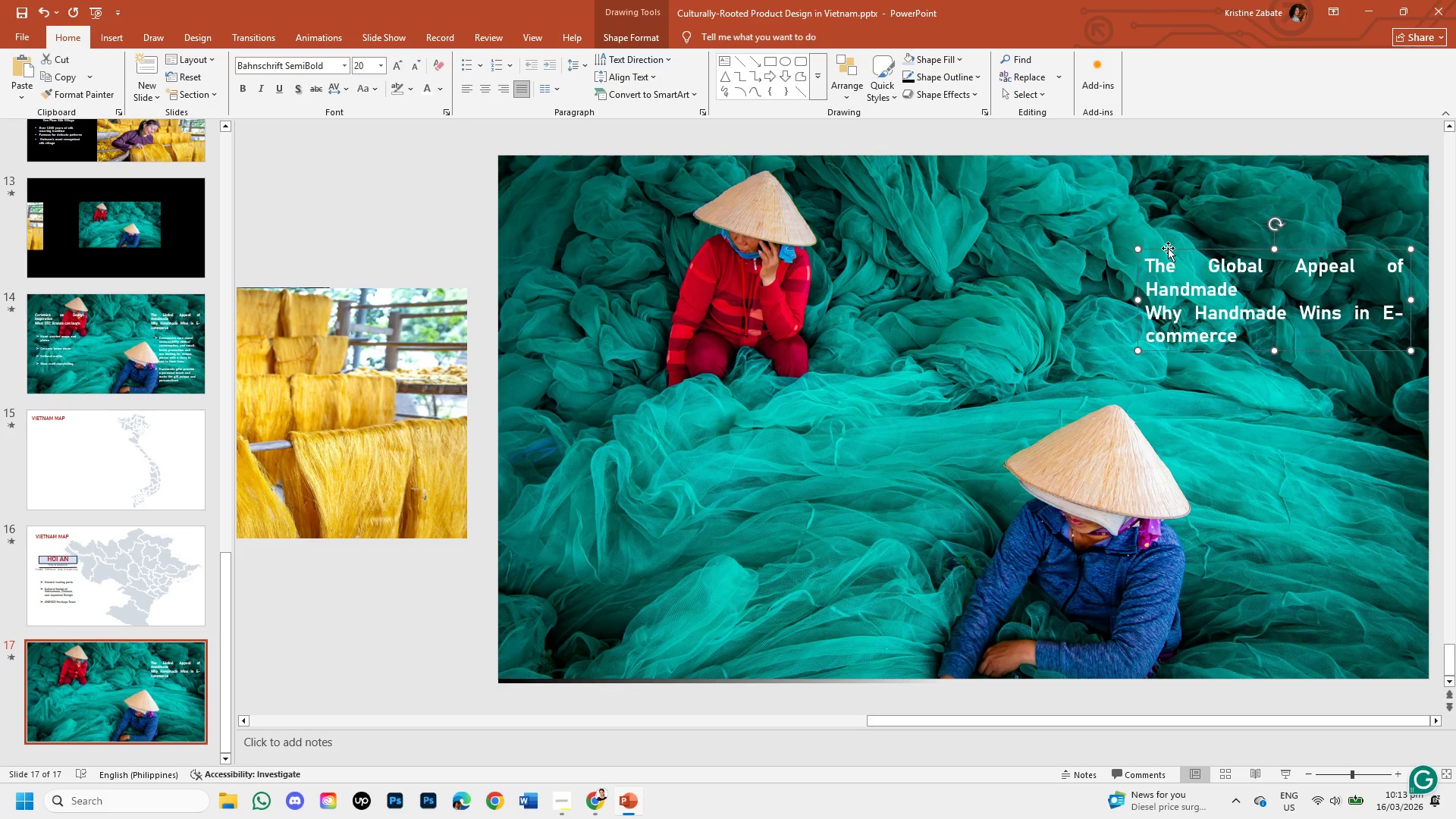 
key(Backspace)
 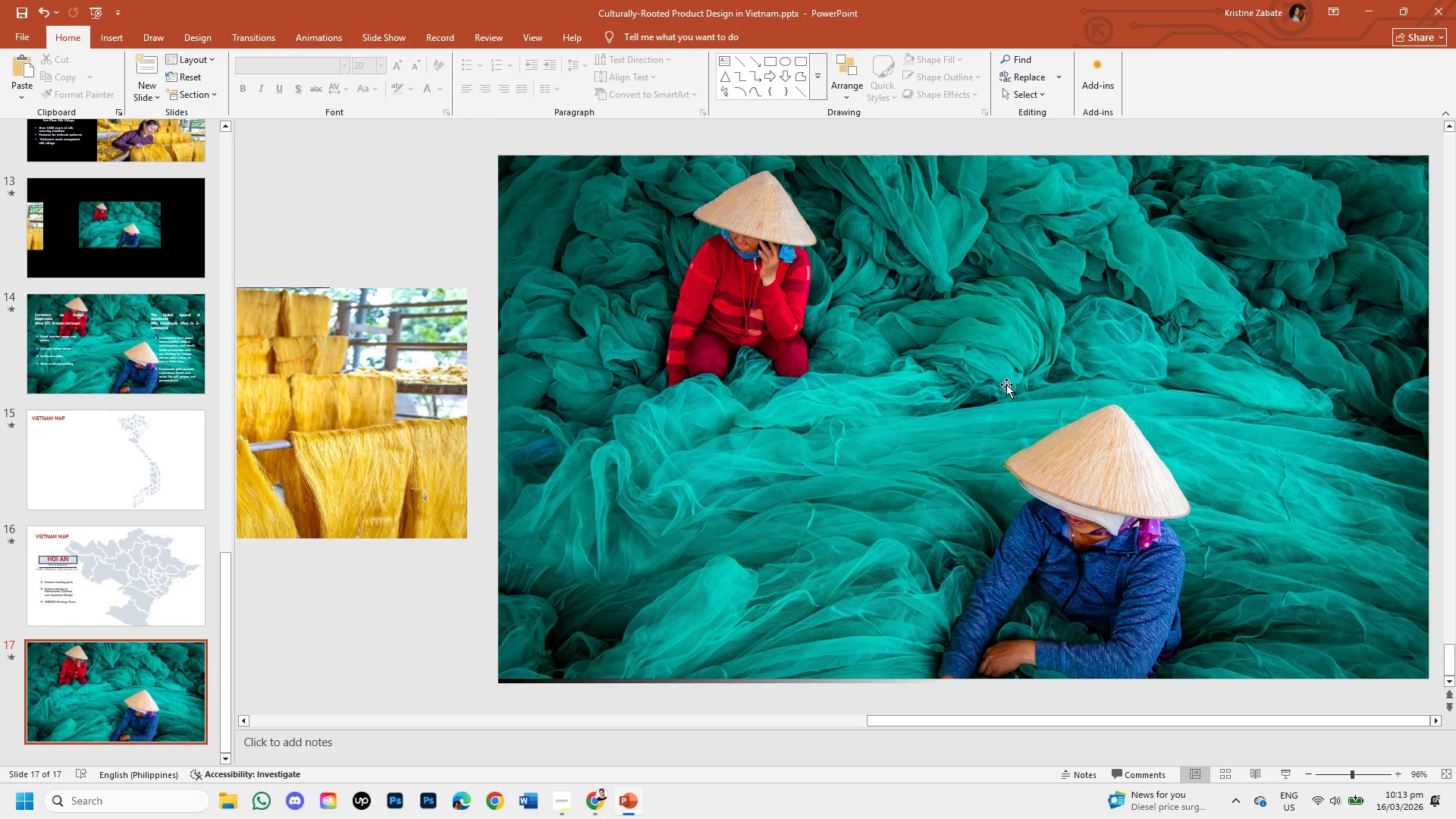 
left_click([1118, 494])
 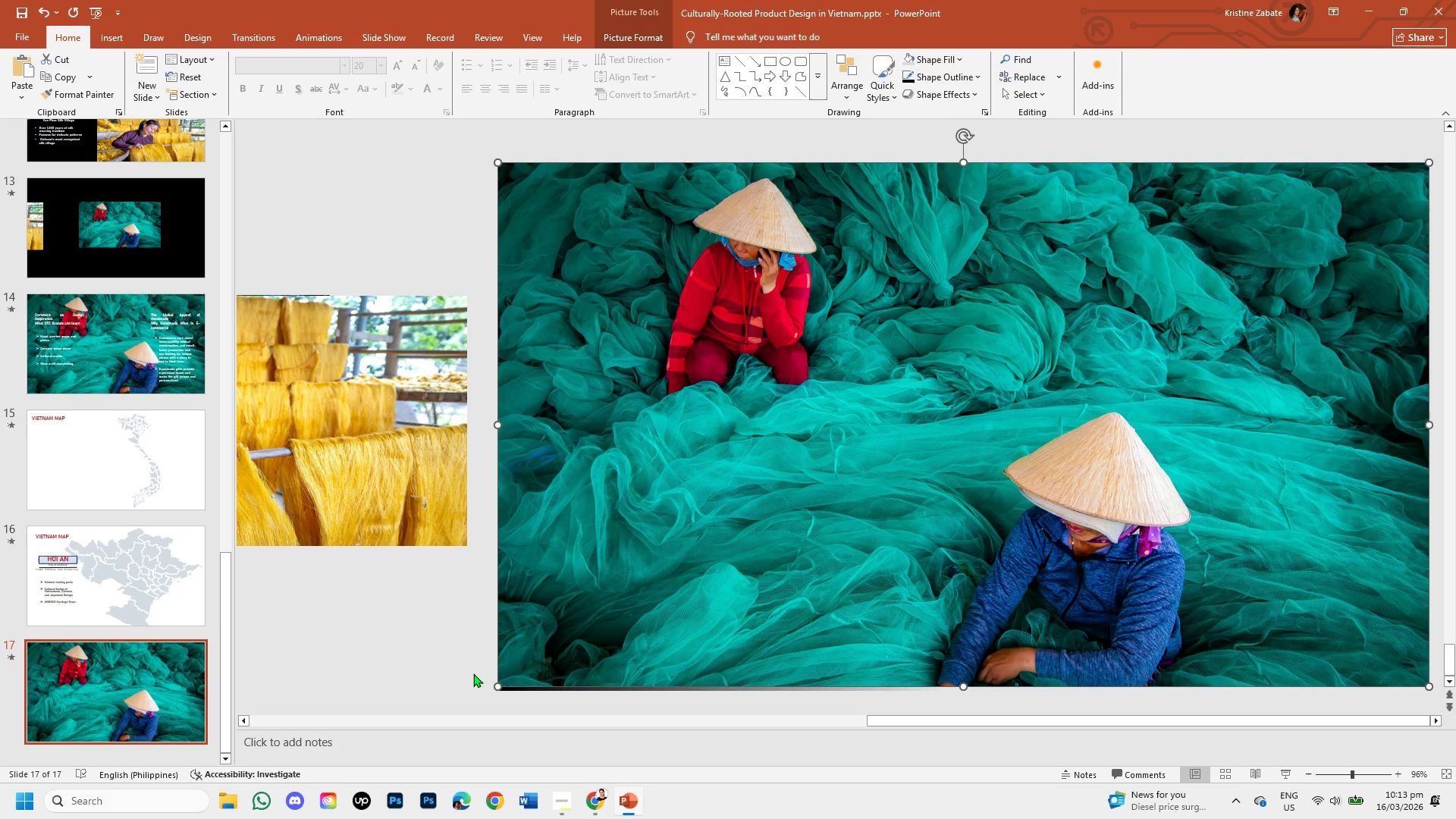 
left_click_drag(start_coordinate=[499, 689], to_coordinate=[902, 510])
 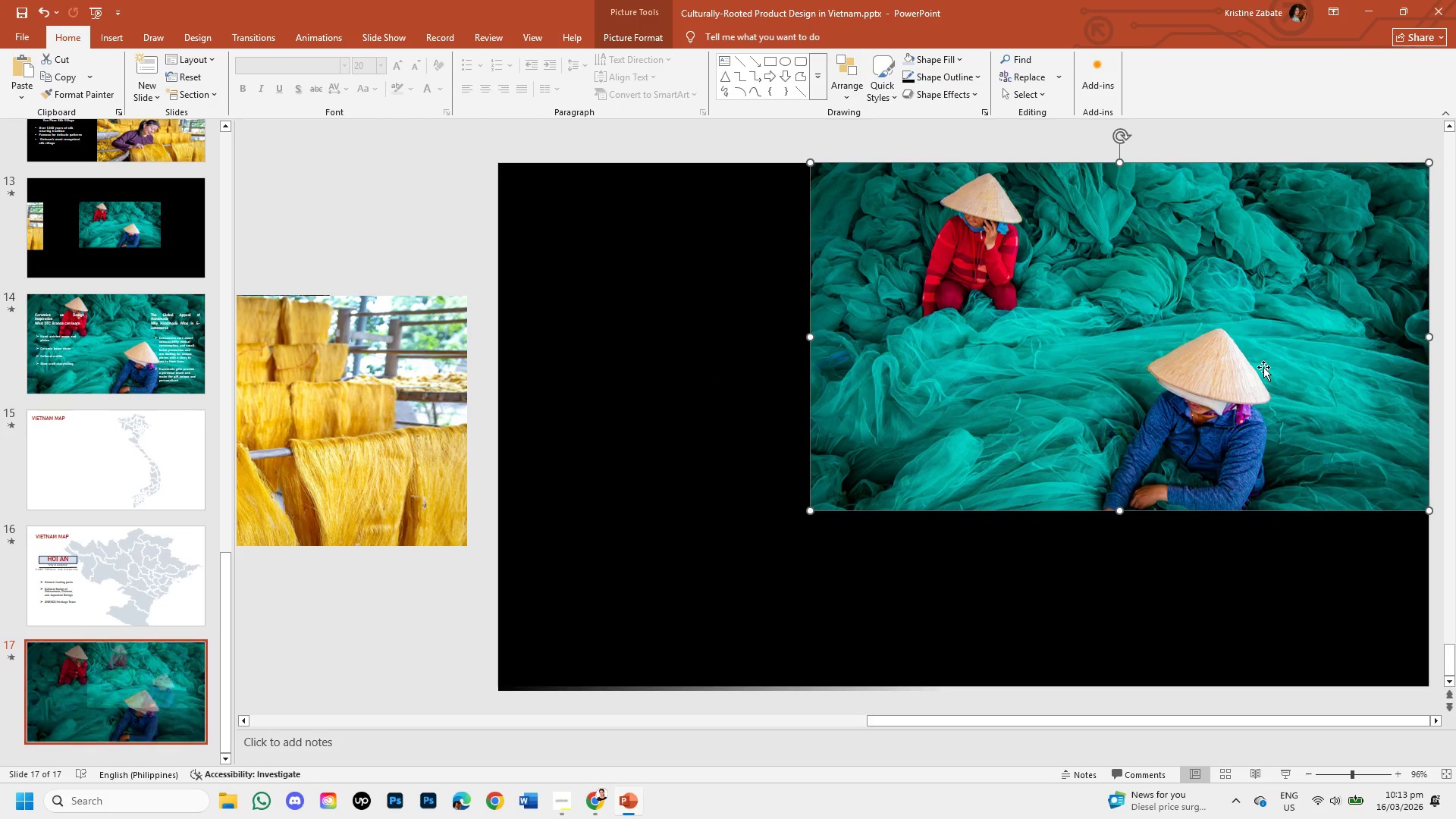 
left_click_drag(start_coordinate=[1263, 367], to_coordinate=[1166, 474])
 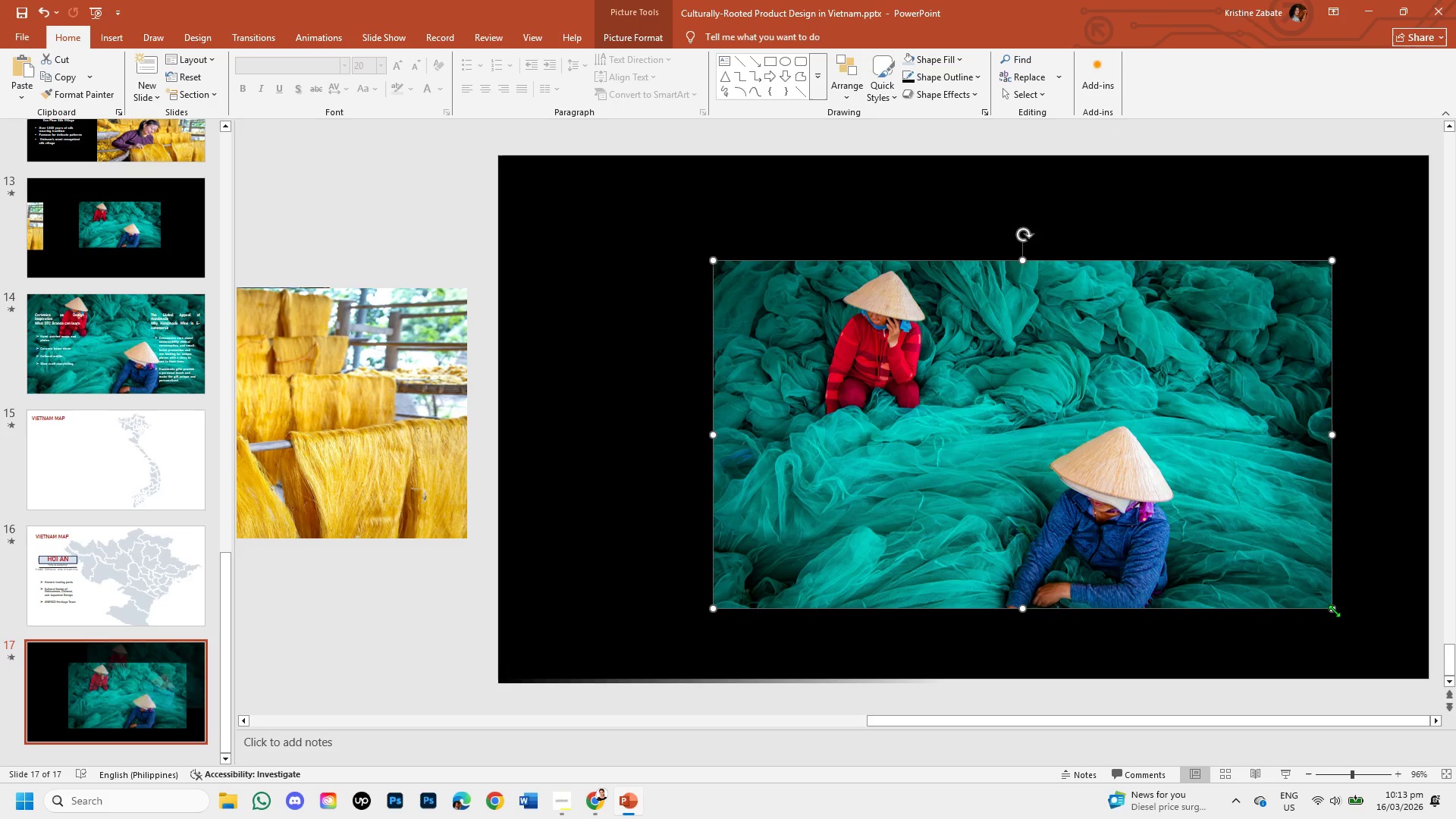 
left_click_drag(start_coordinate=[1333, 611], to_coordinate=[1165, 472])
 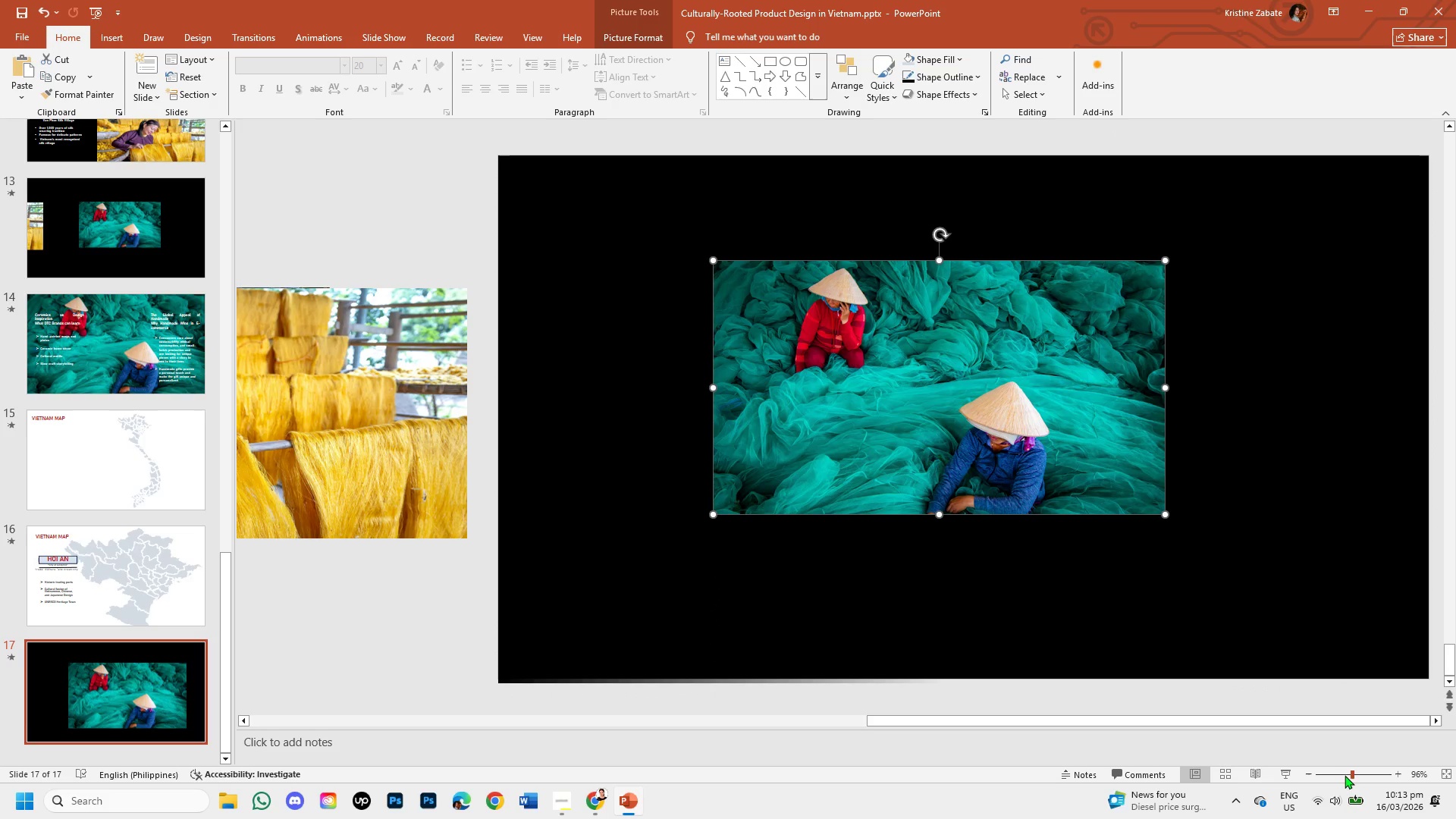 
left_click([1340, 771])
 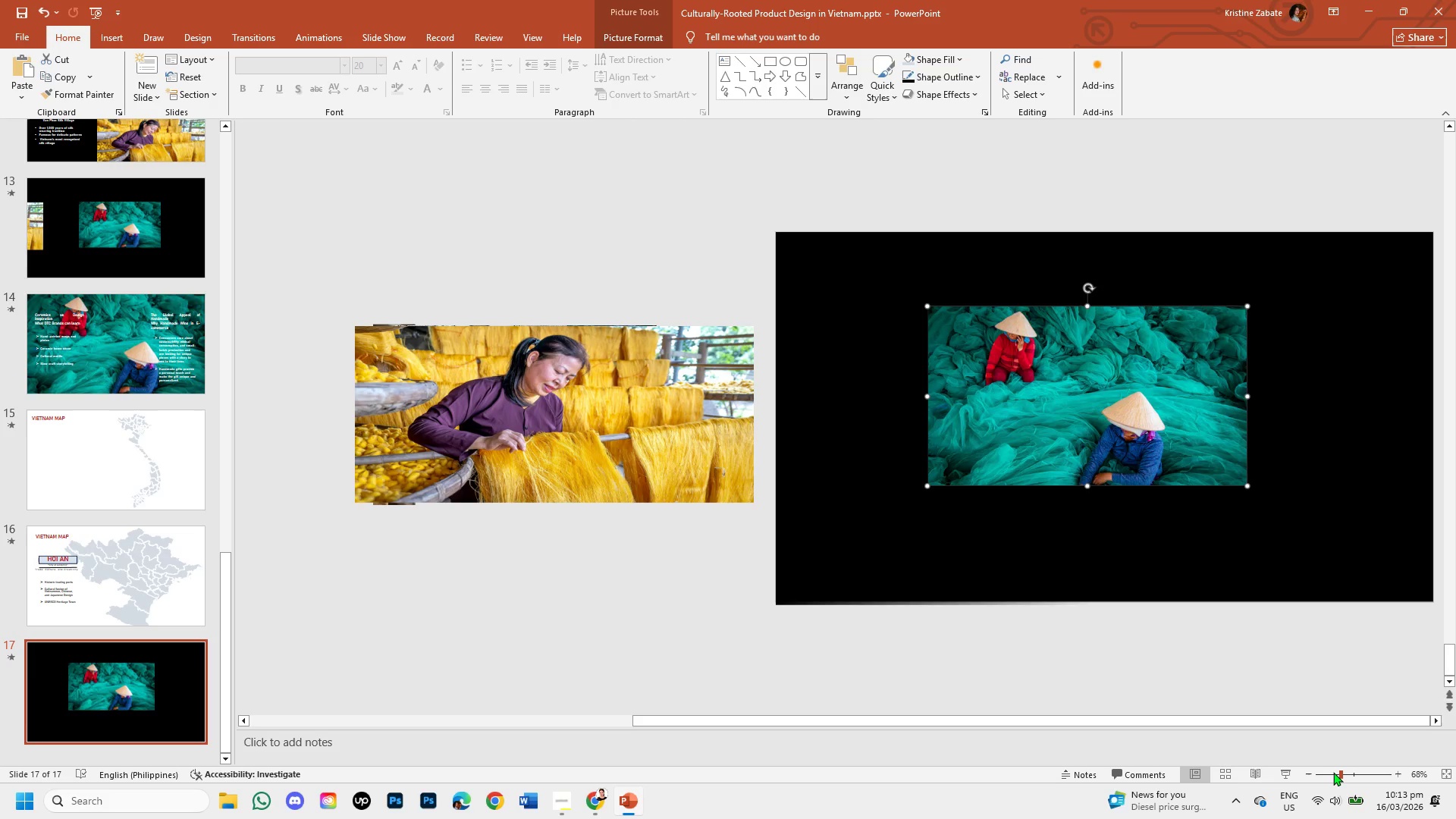 
left_click([1327, 772])
 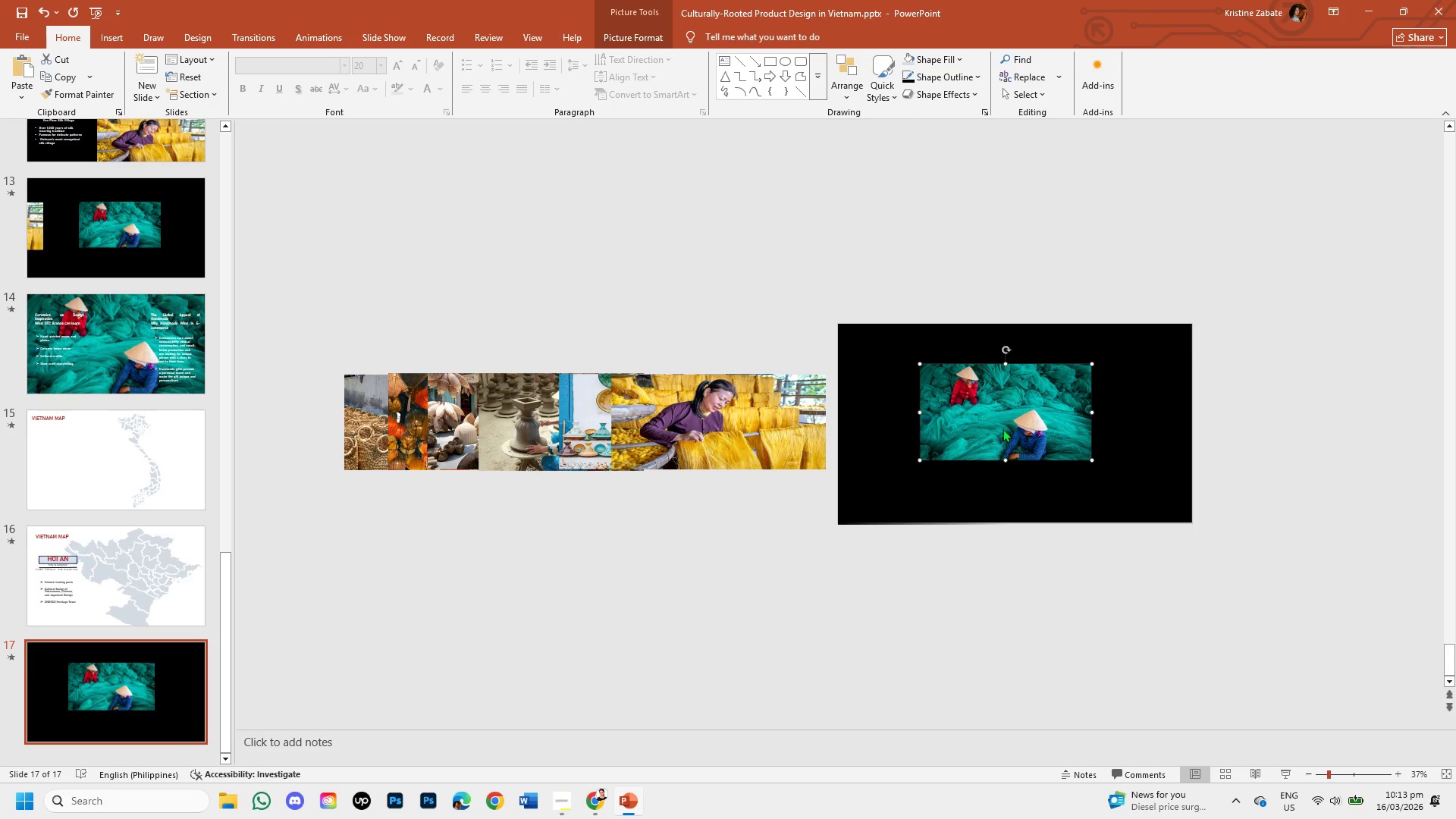 
left_click_drag(start_coordinate=[1003, 417], to_coordinate=[768, 427])
 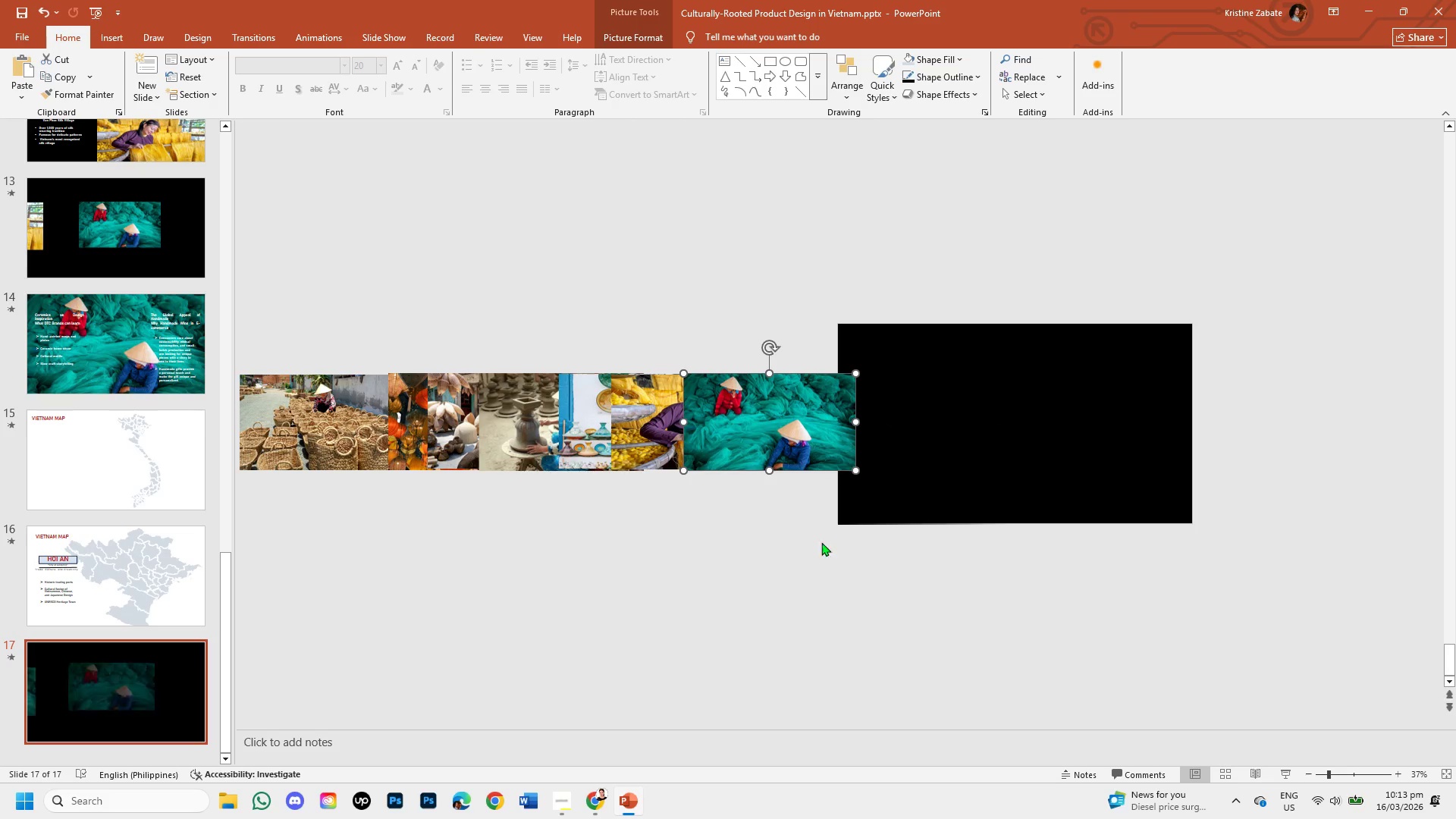 
left_click([825, 560])
 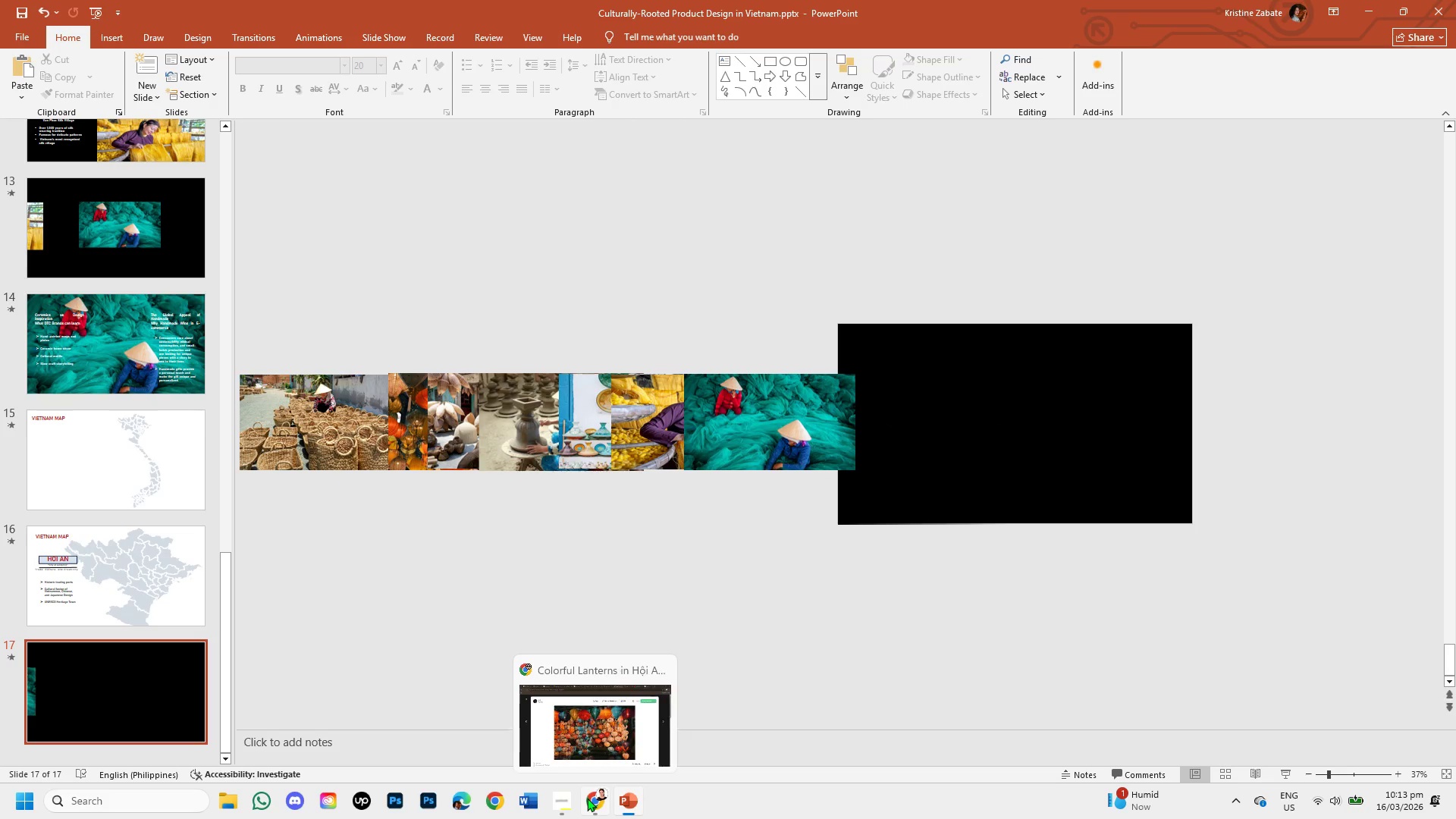 
left_click([605, 743])
 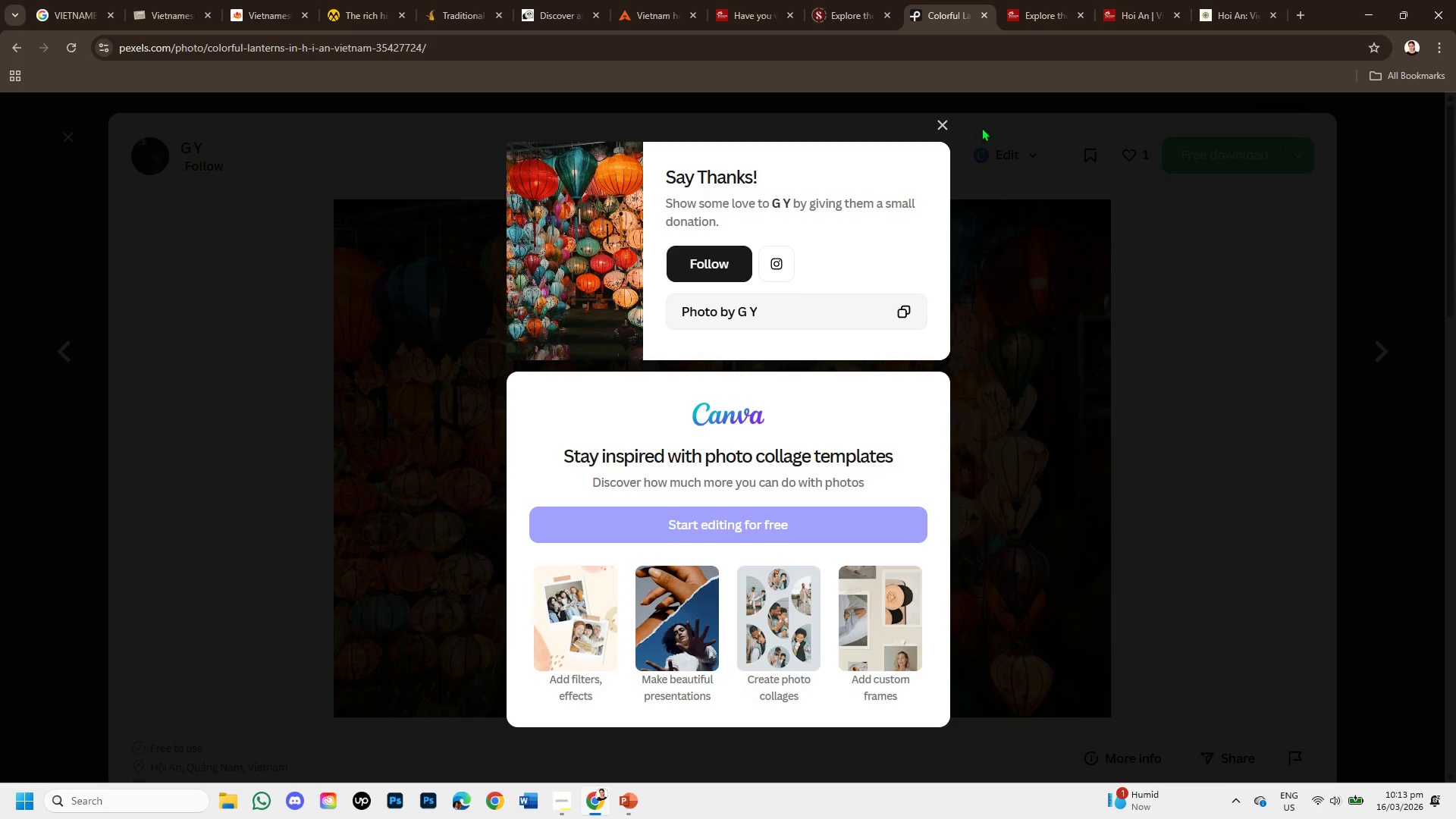 
left_click([942, 118])
 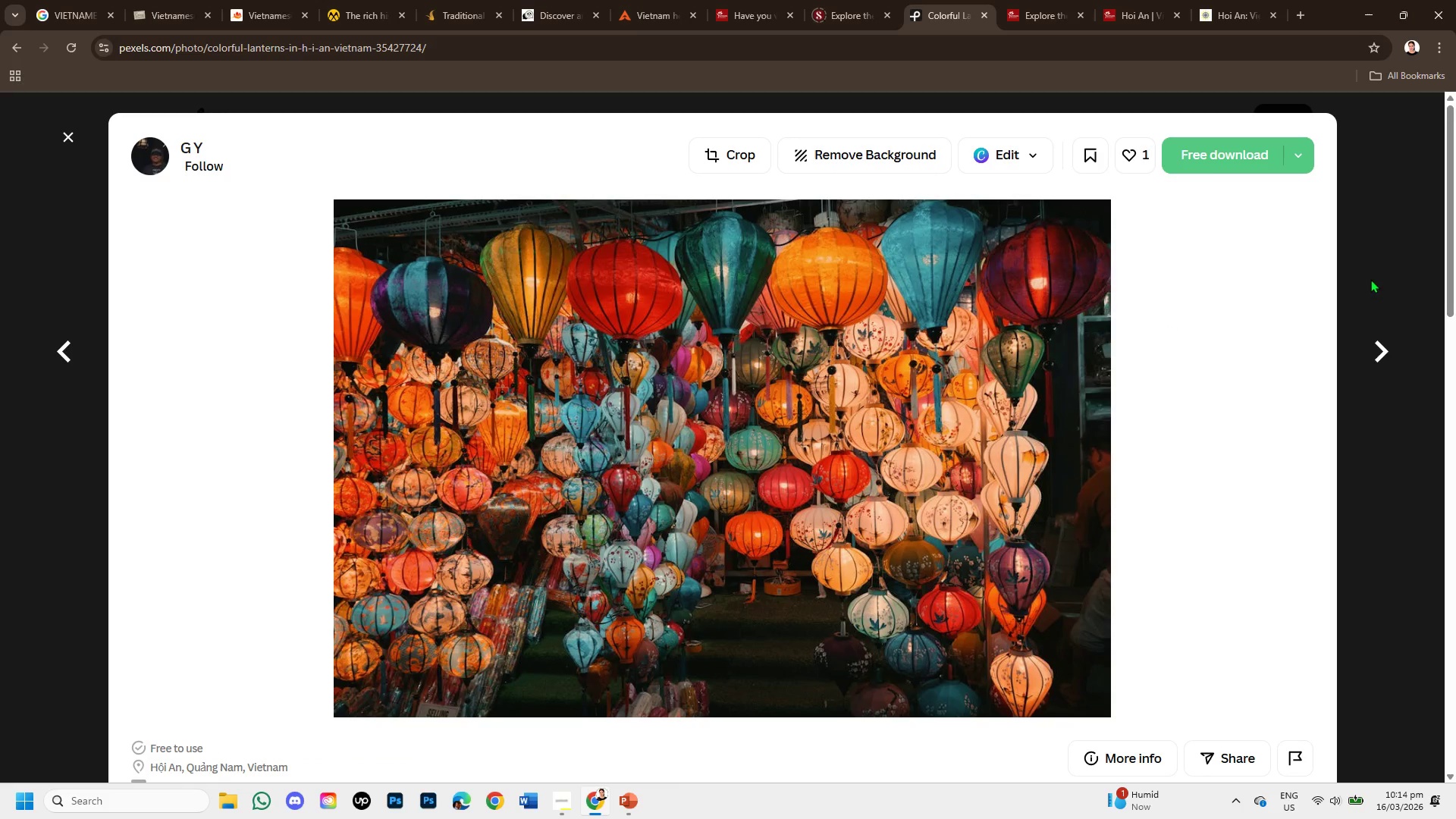 
right_click([676, 359])
 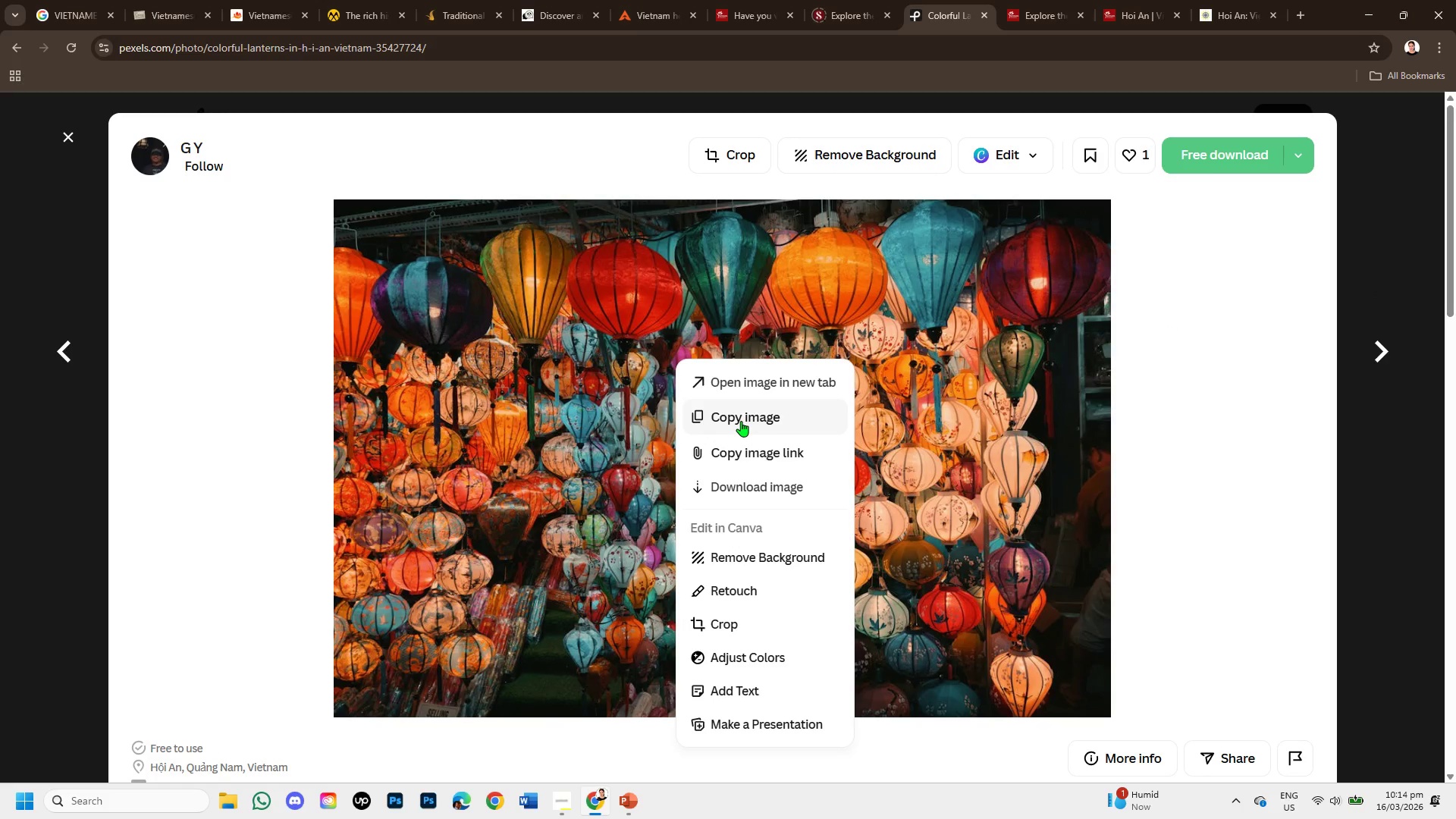 
left_click([741, 421])
 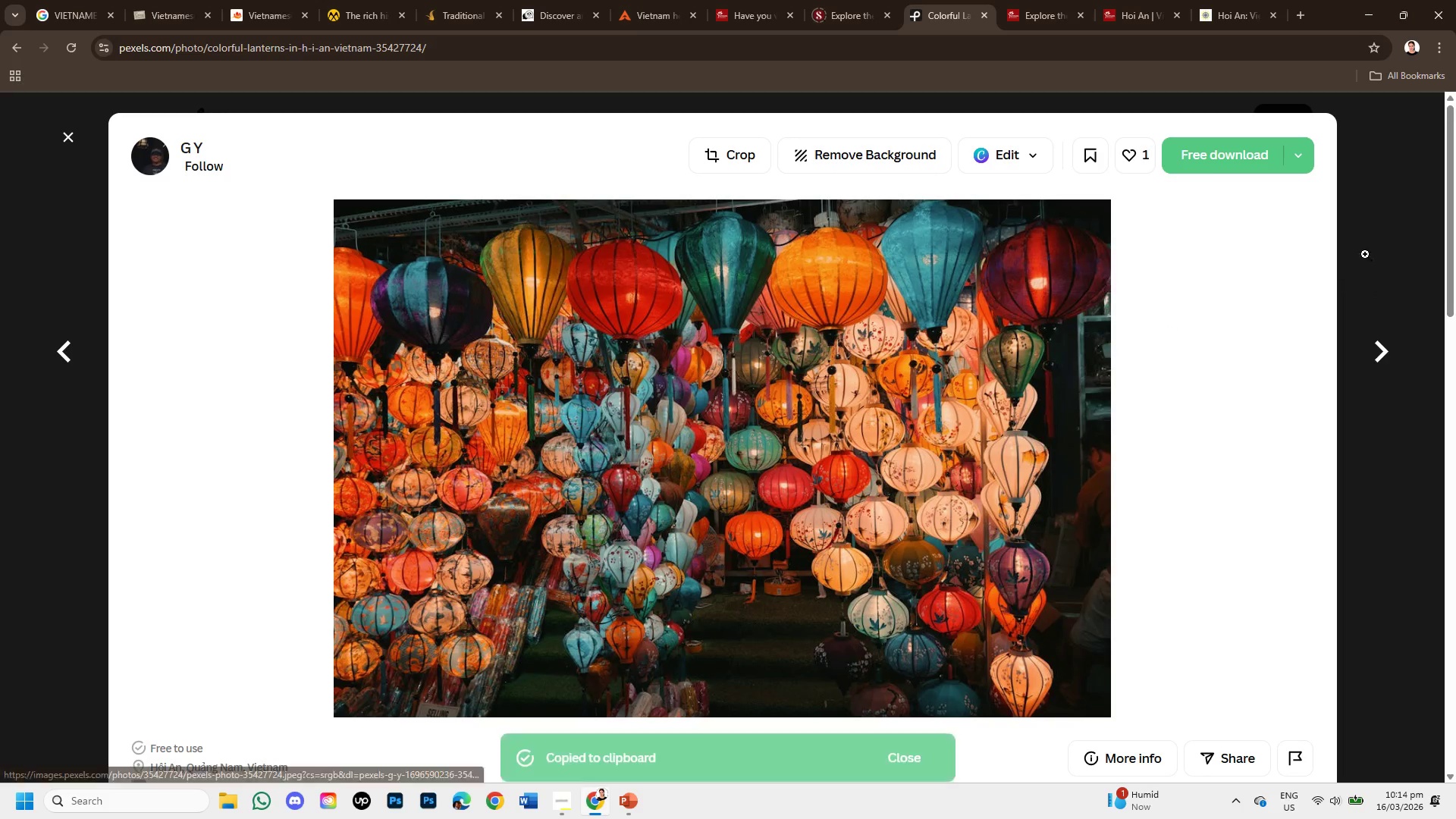 
left_click([1373, 251])
 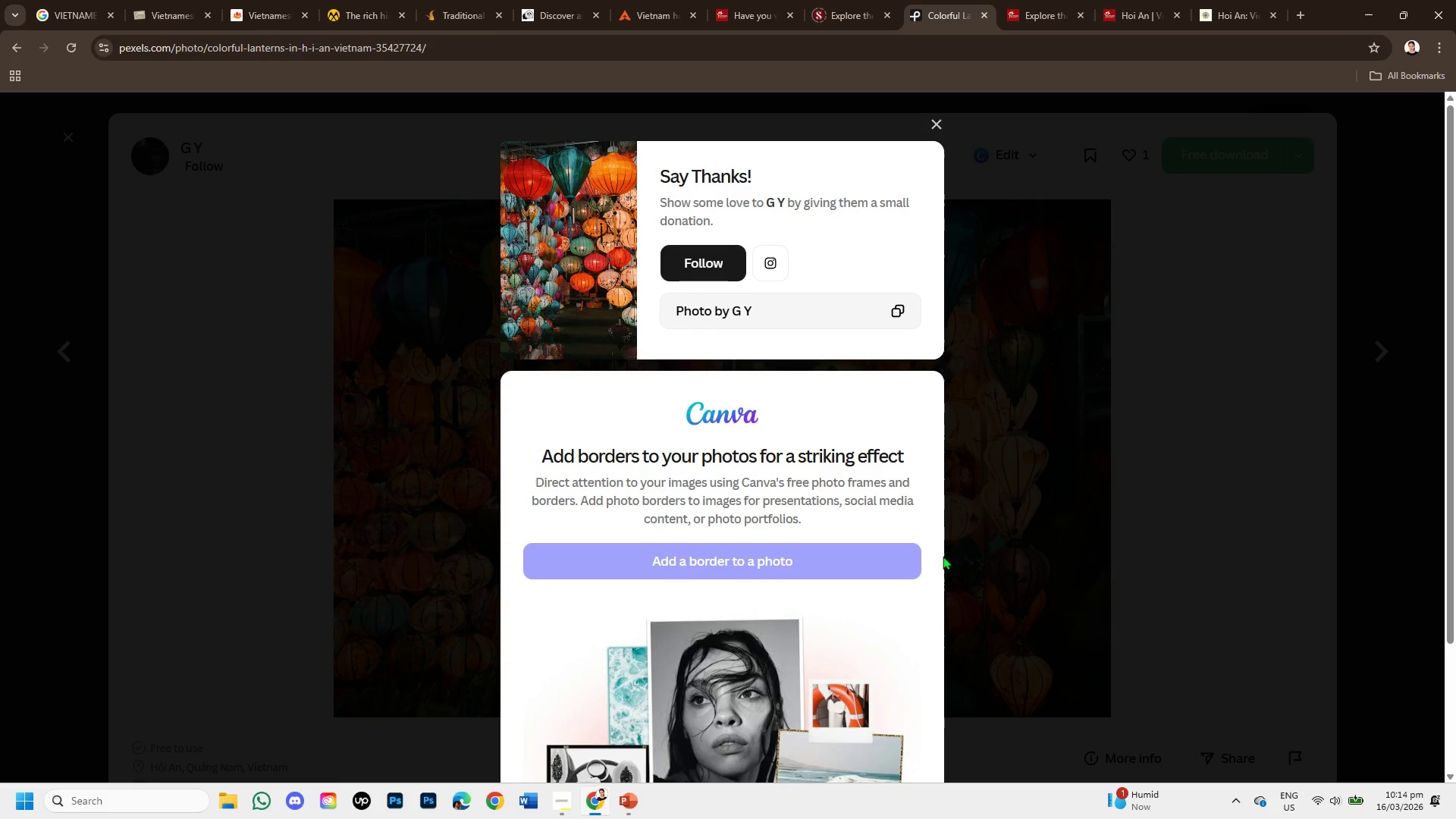 
left_click([628, 799])
 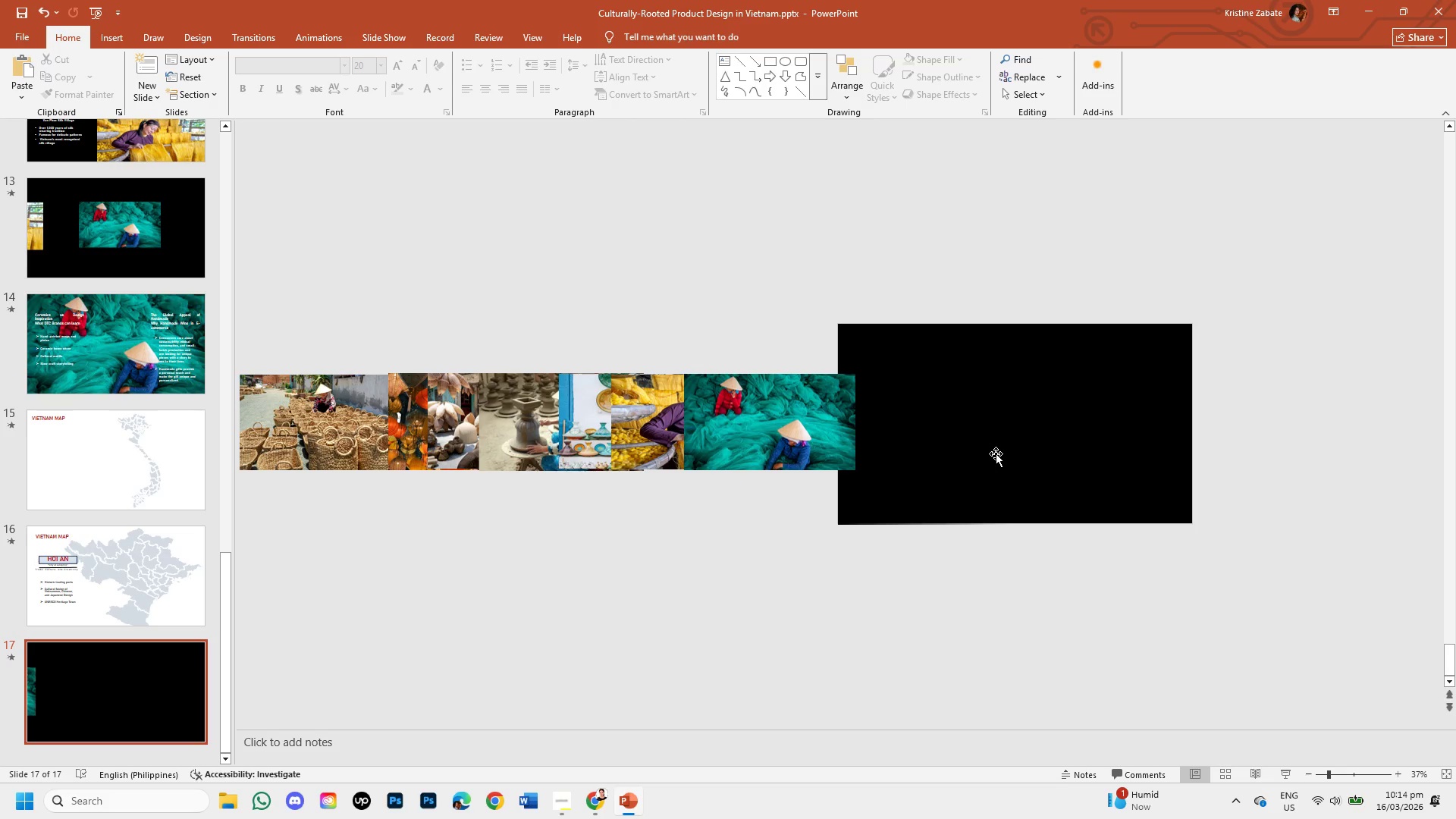 
key(Control+V)
 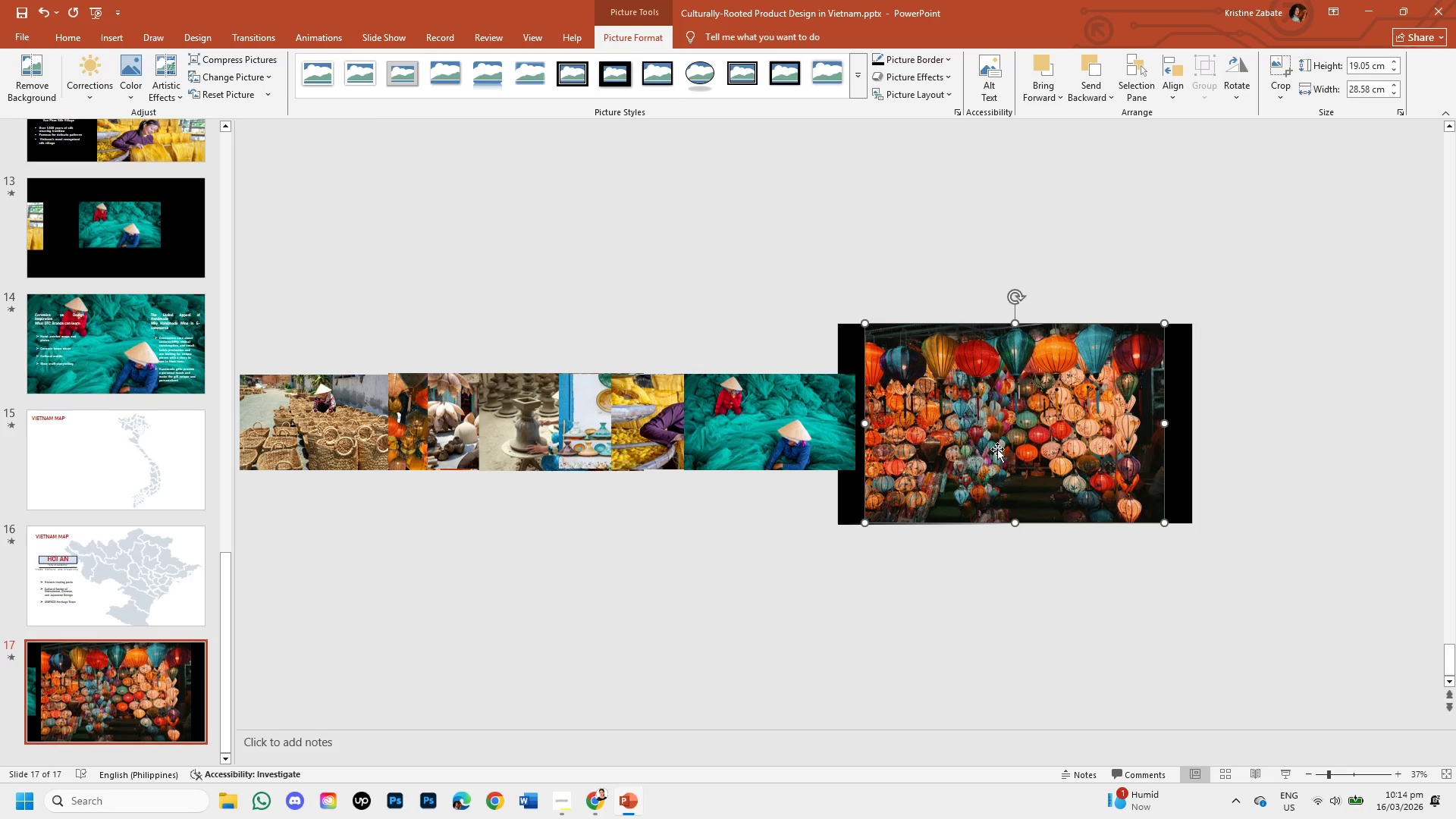 
left_click([997, 449])
 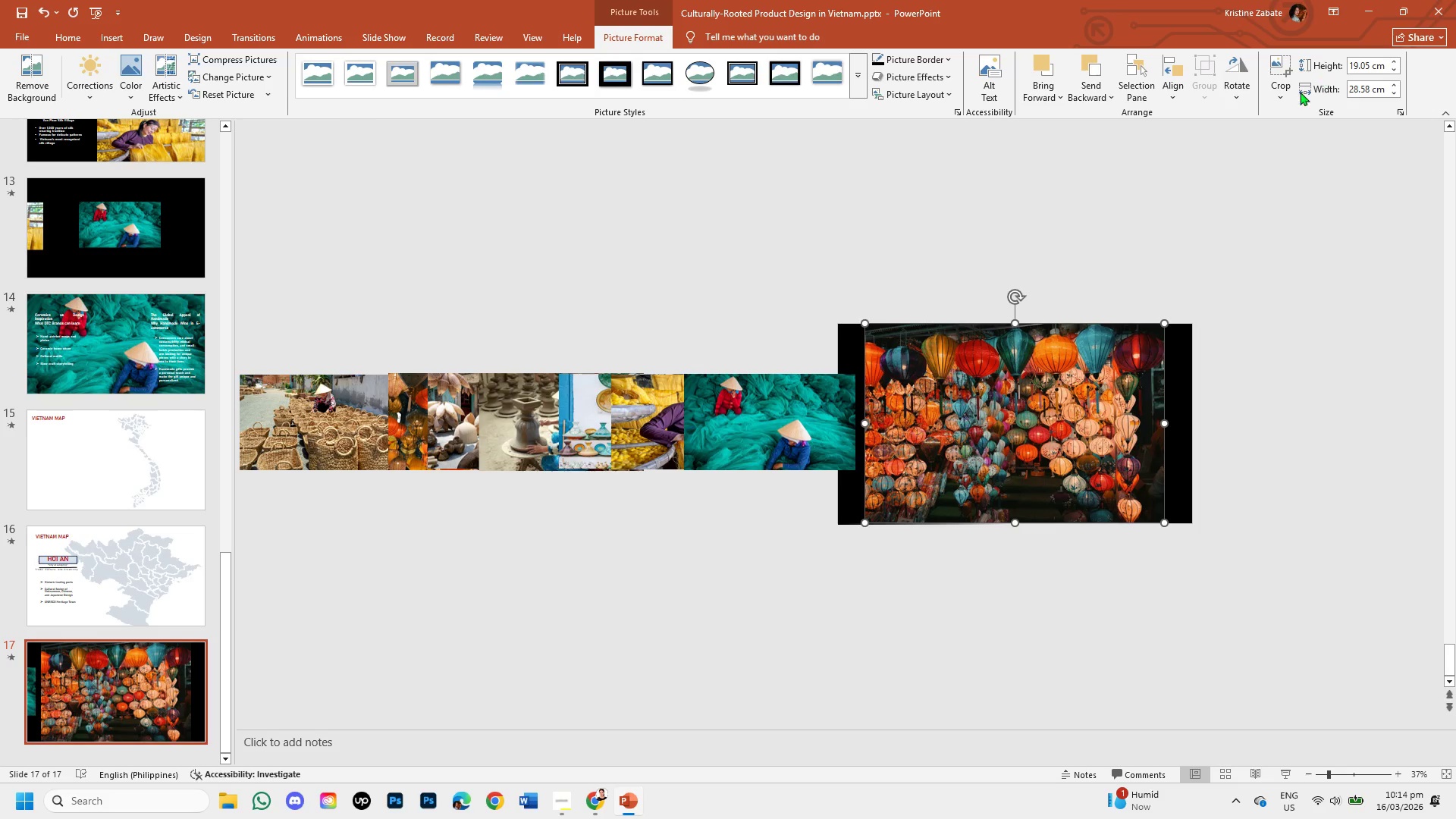 
left_click_drag(start_coordinate=[1286, 89], to_coordinate=[1305, 149])
 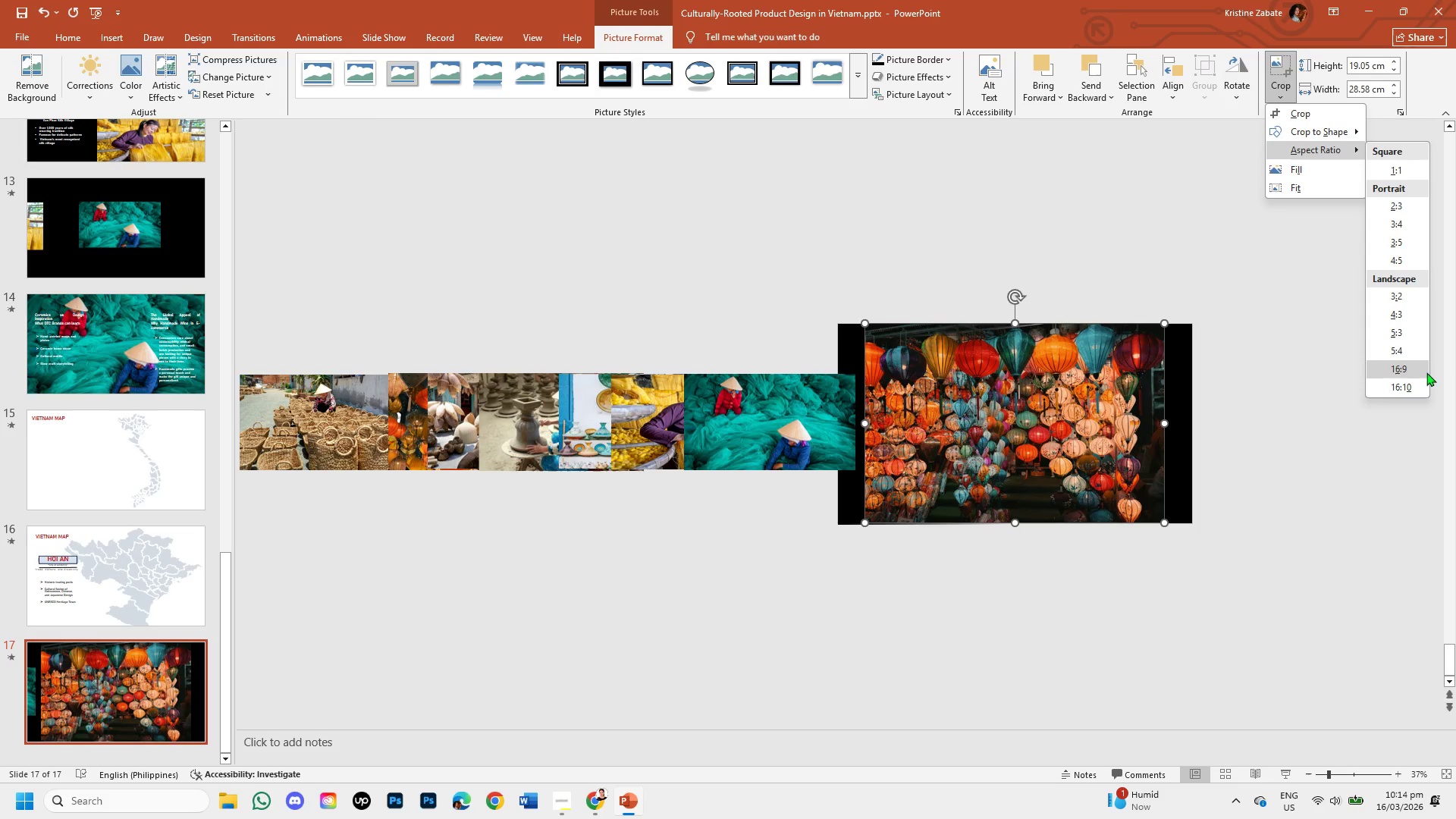 
left_click([1305, 149])
 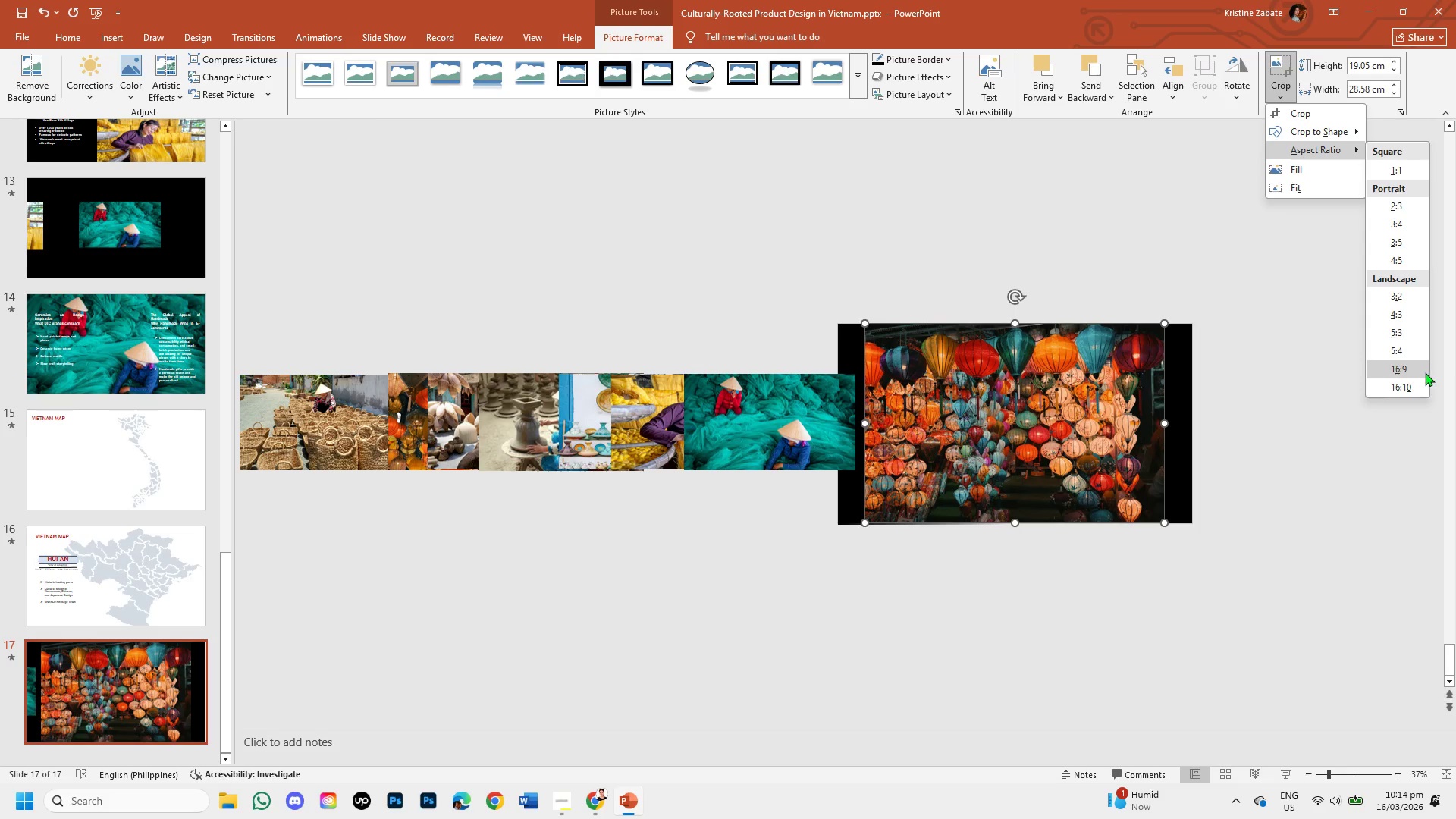 
left_click([1420, 370])
 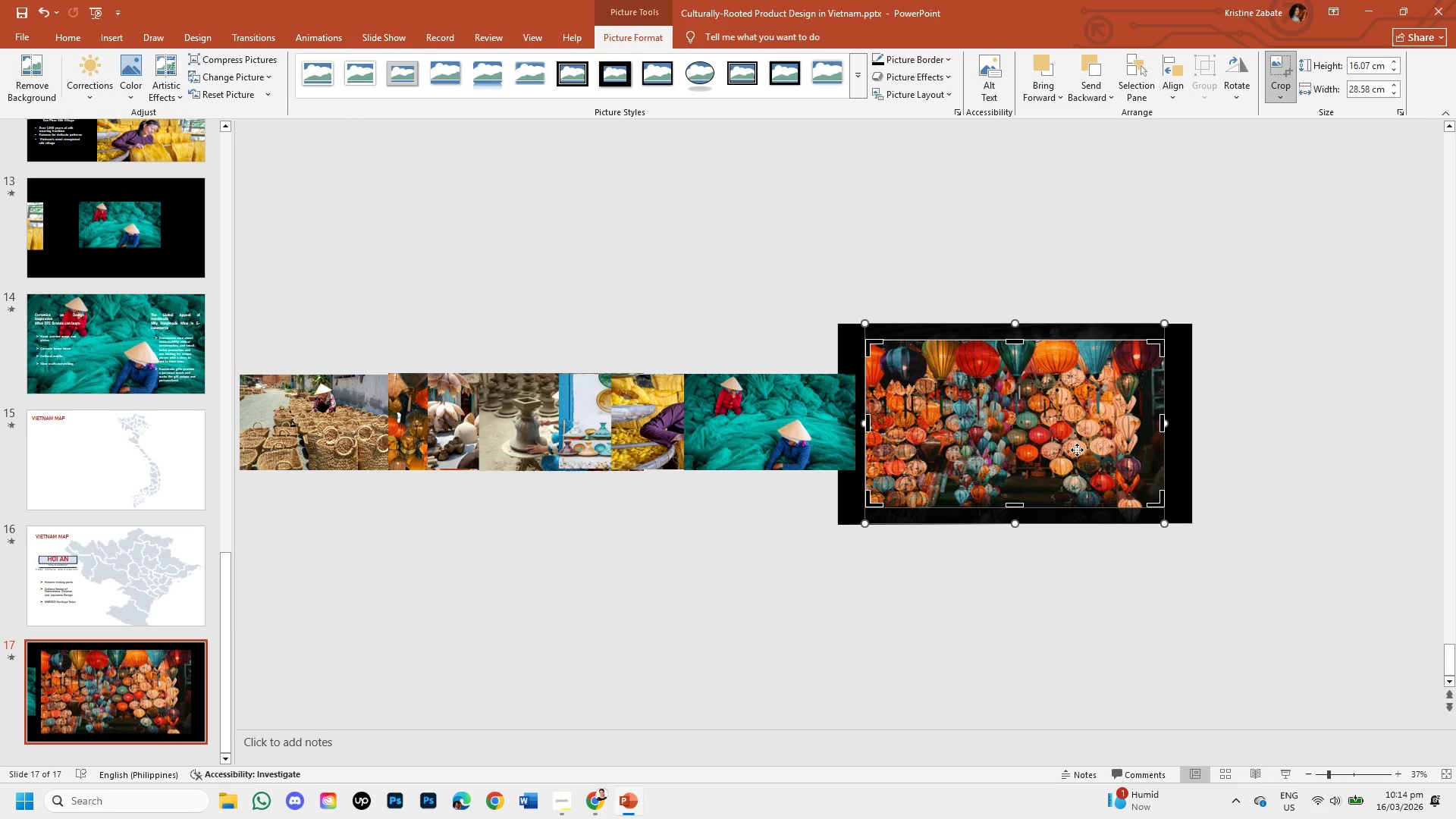 
left_click_drag(start_coordinate=[1056, 434], to_coordinate=[1058, 449])
 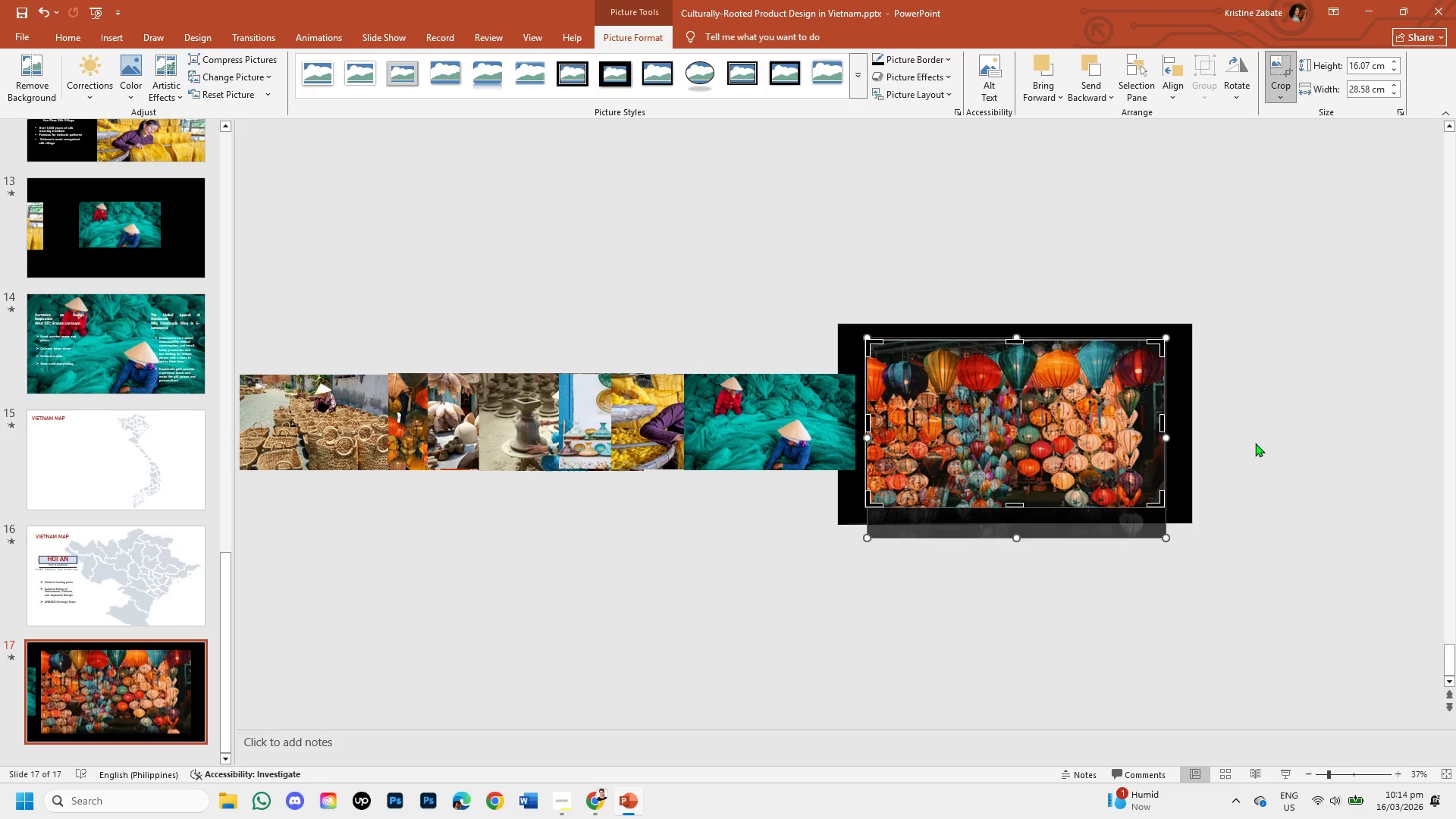 
left_click([1256, 443])
 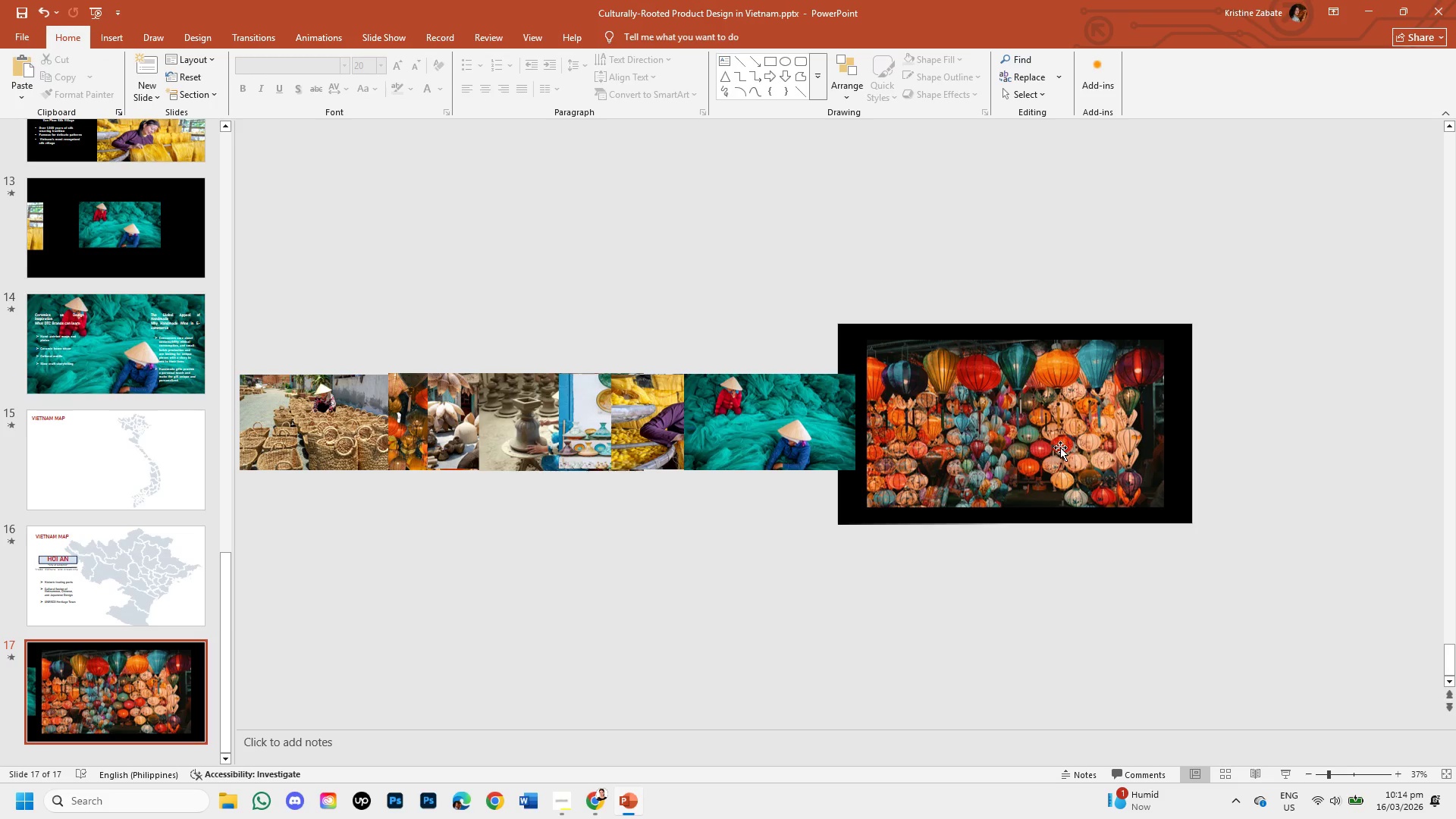 
left_click([1060, 447])
 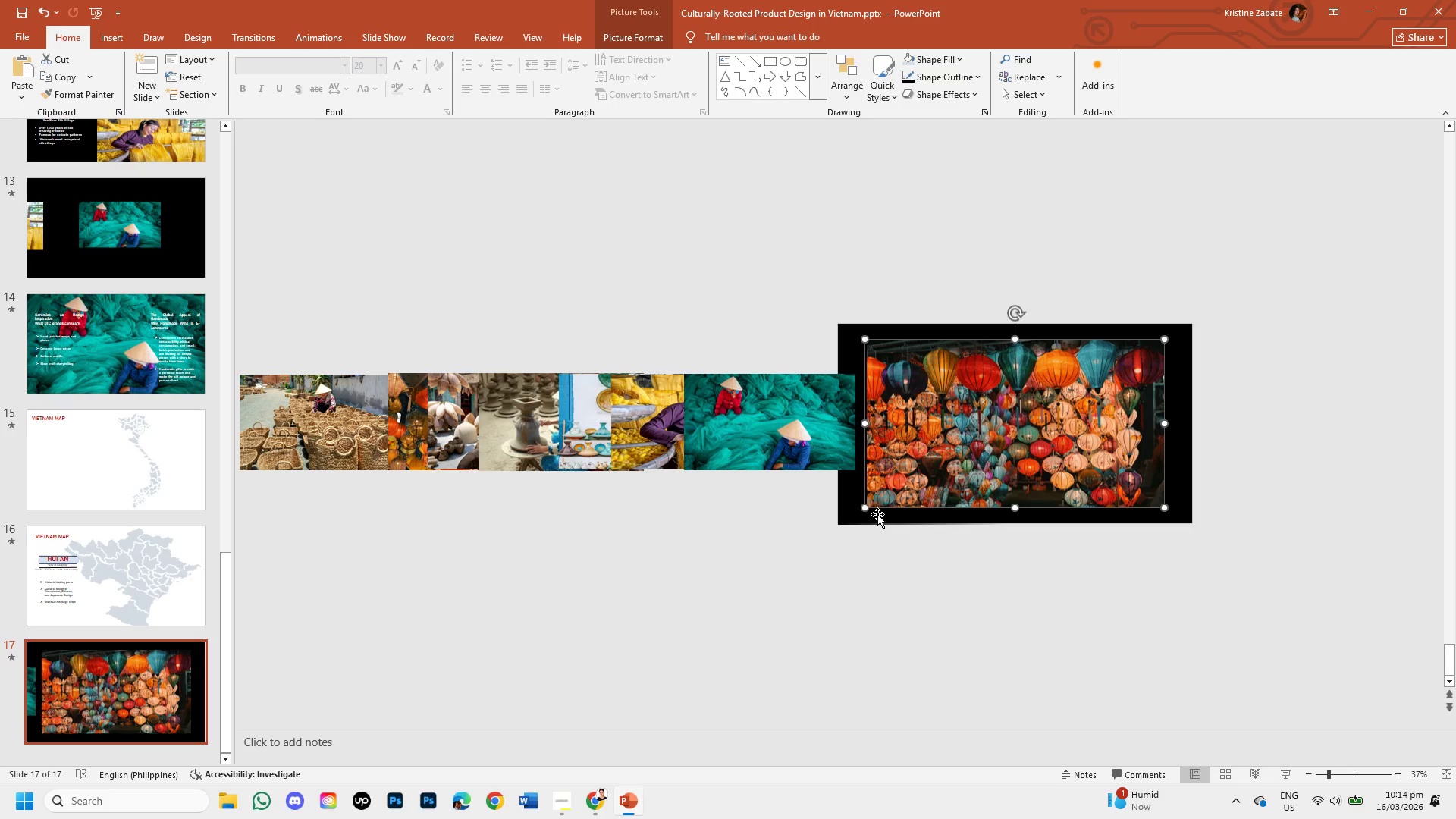 
left_click_drag(start_coordinate=[867, 509], to_coordinate=[990, 433])
 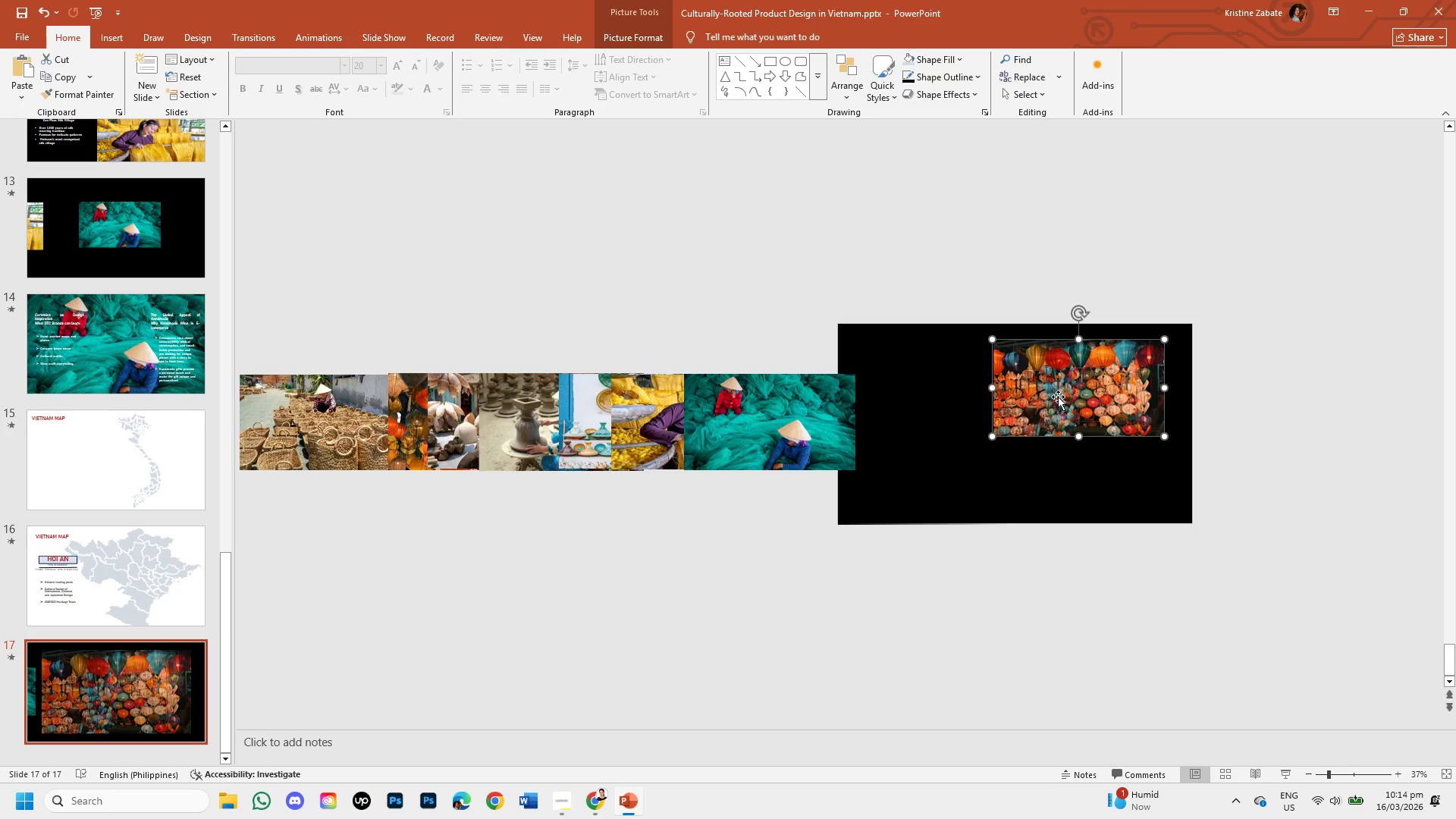 
left_click_drag(start_coordinate=[1060, 397], to_coordinate=[1018, 396])
 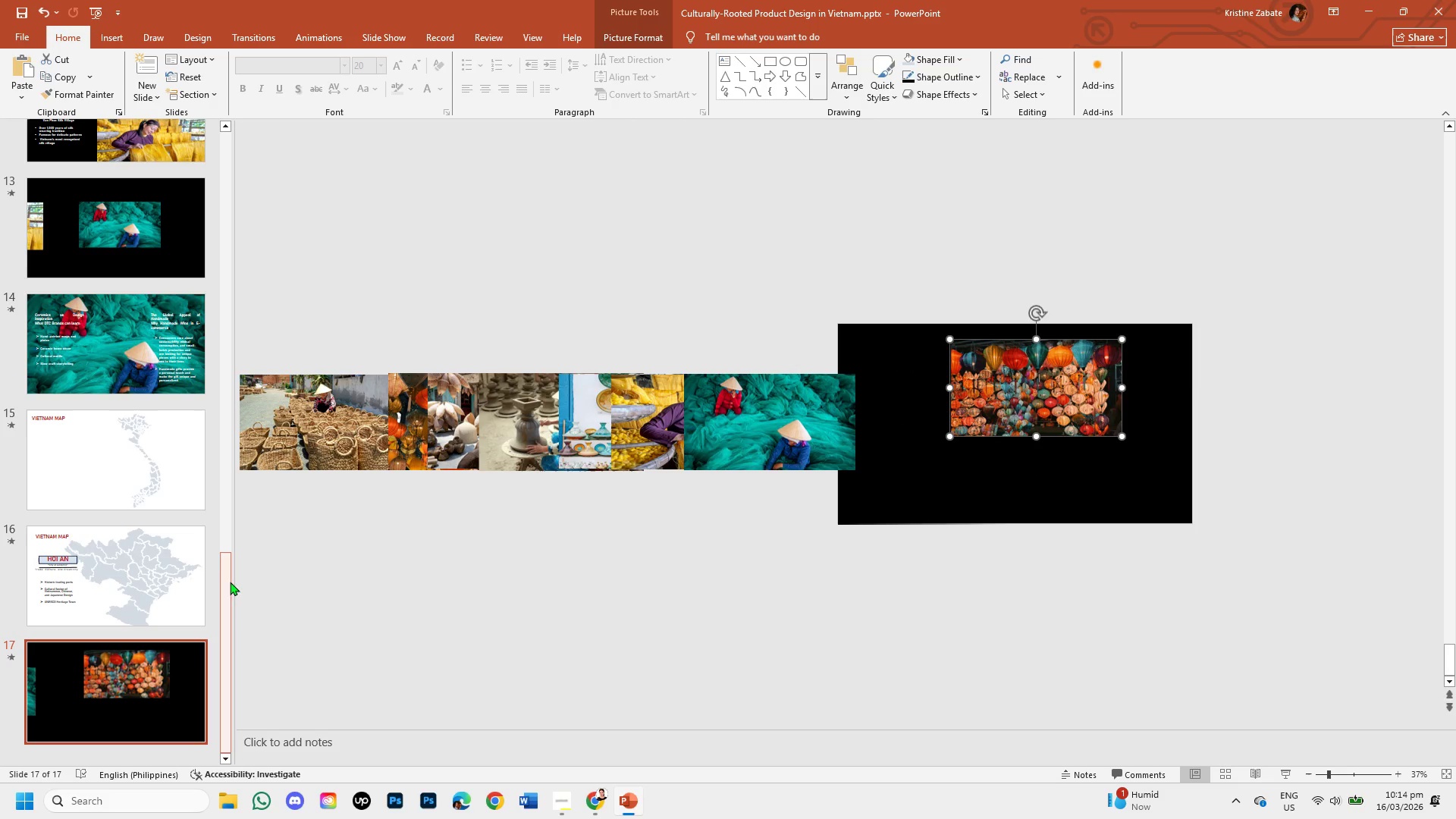 
left_click_drag(start_coordinate=[229, 582], to_coordinate=[280, 601])
 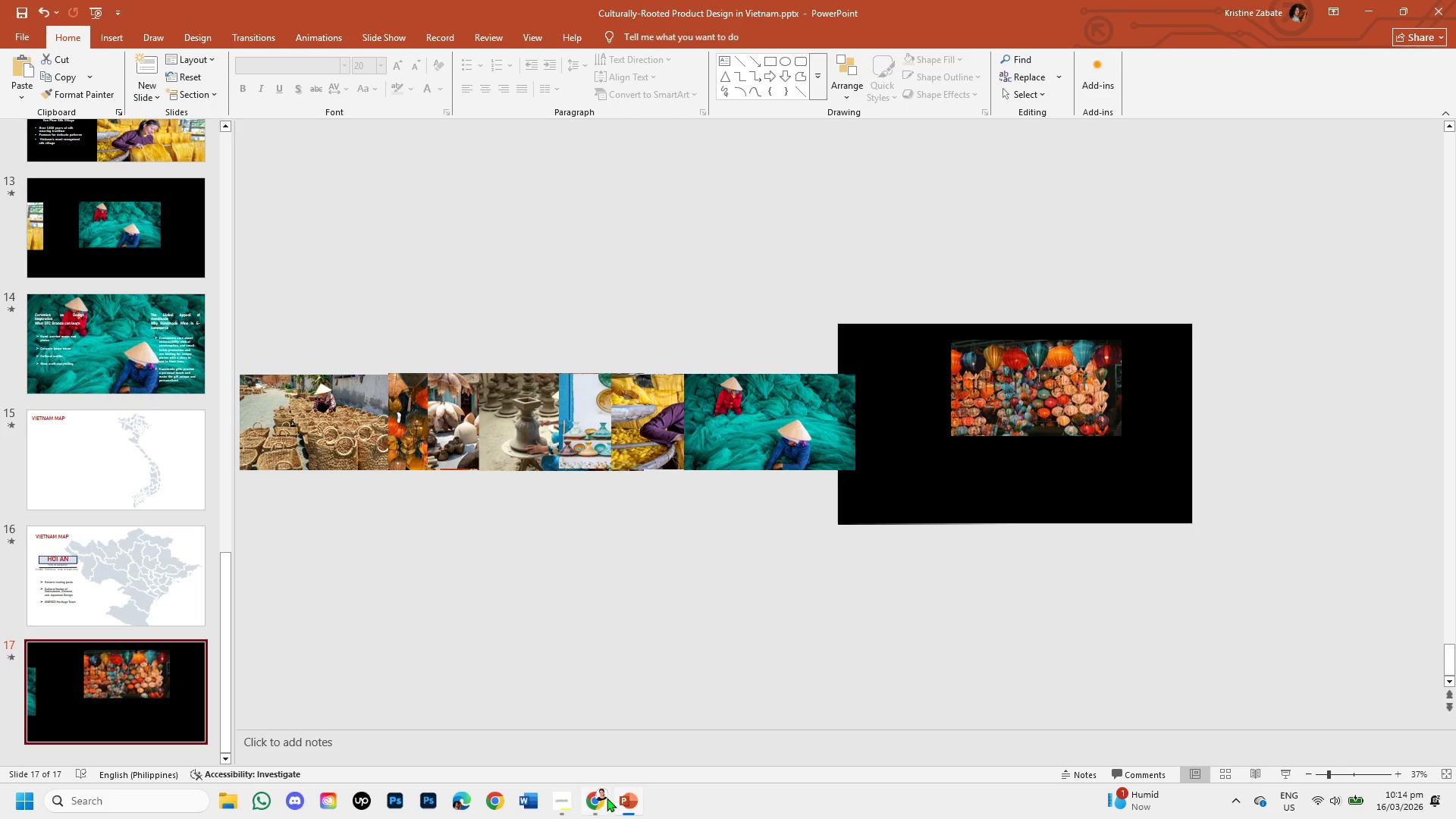 
left_click([601, 802])
 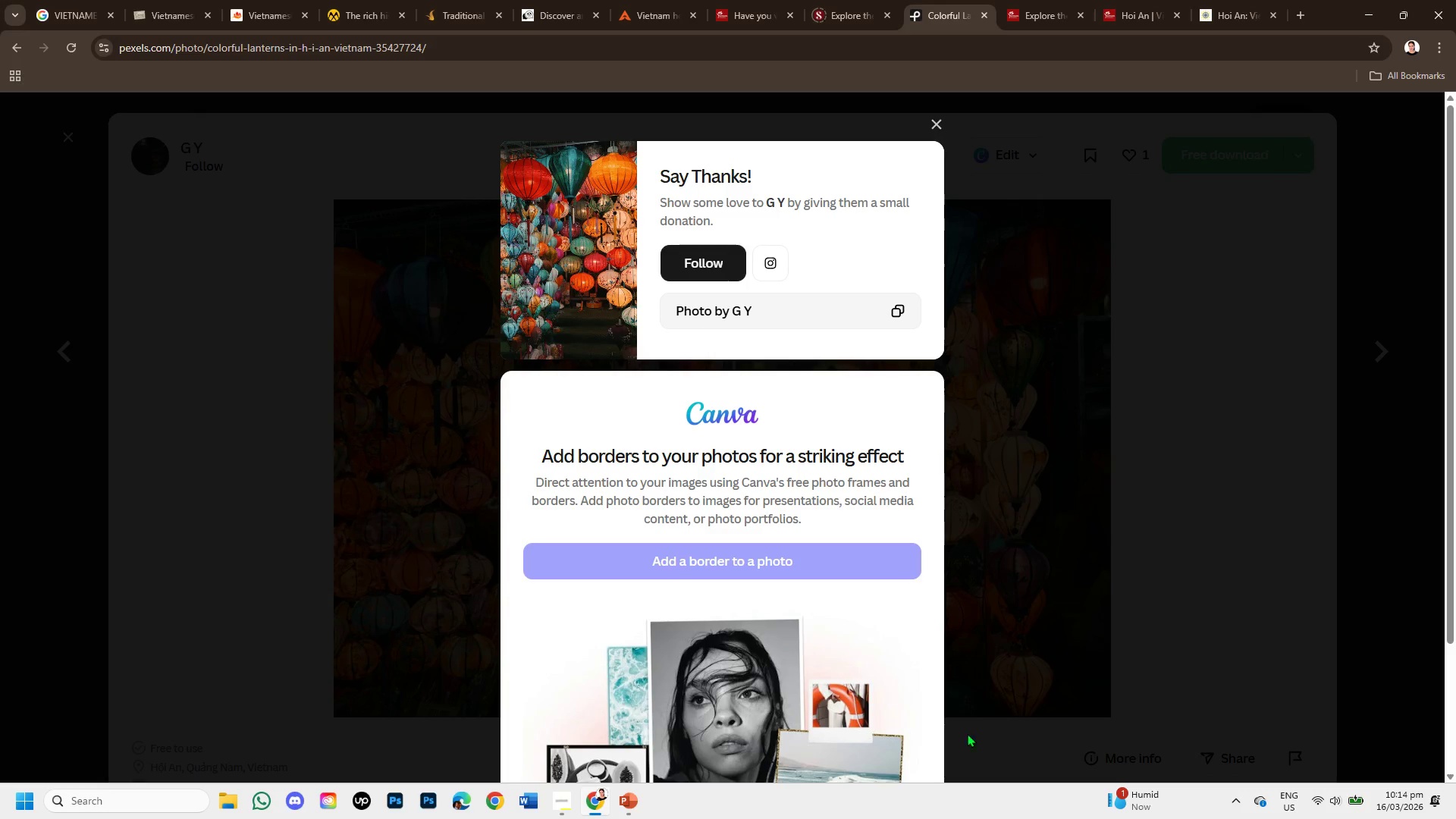 
wait(5.09)
 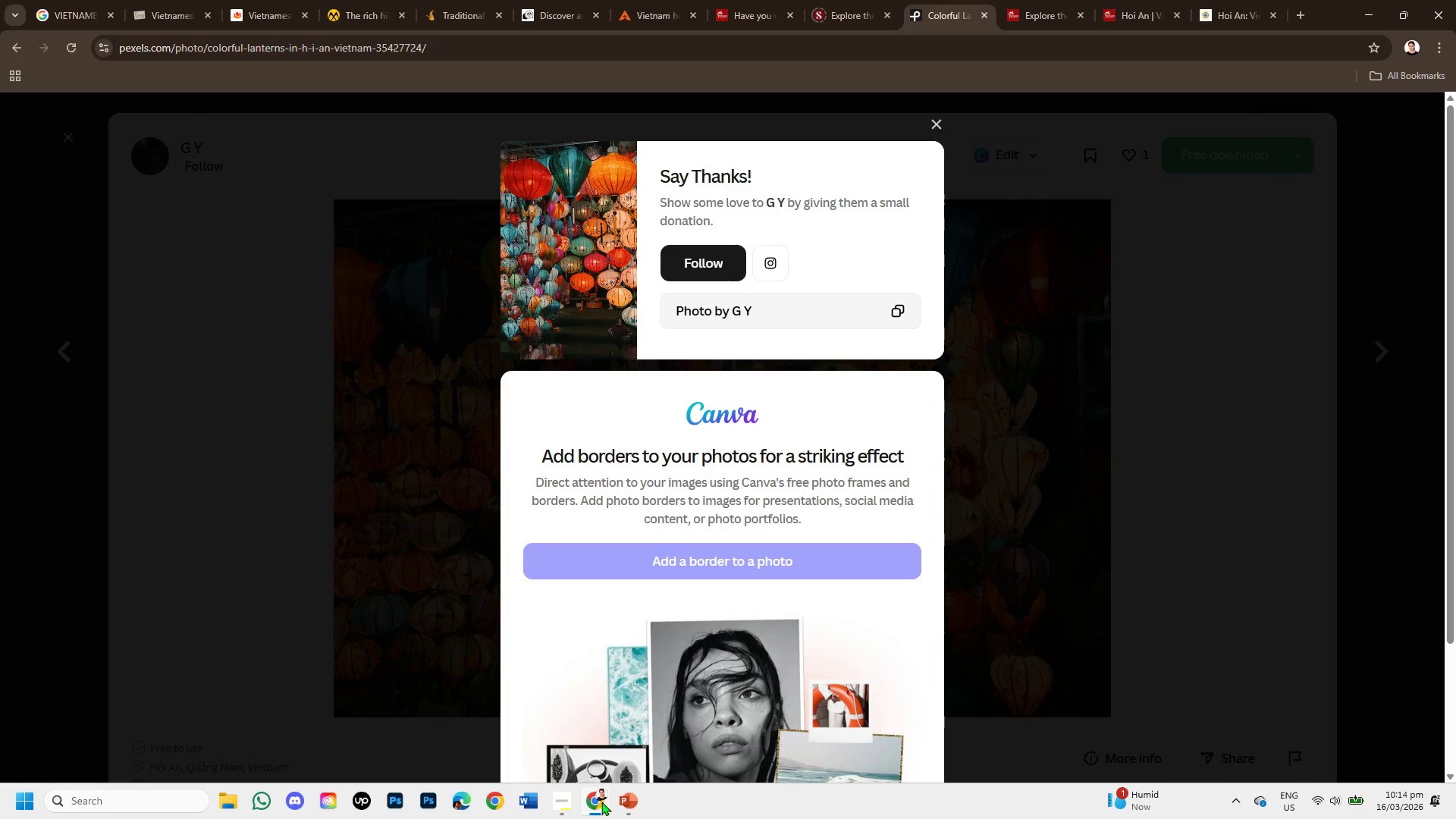 
left_click([1395, 285])
 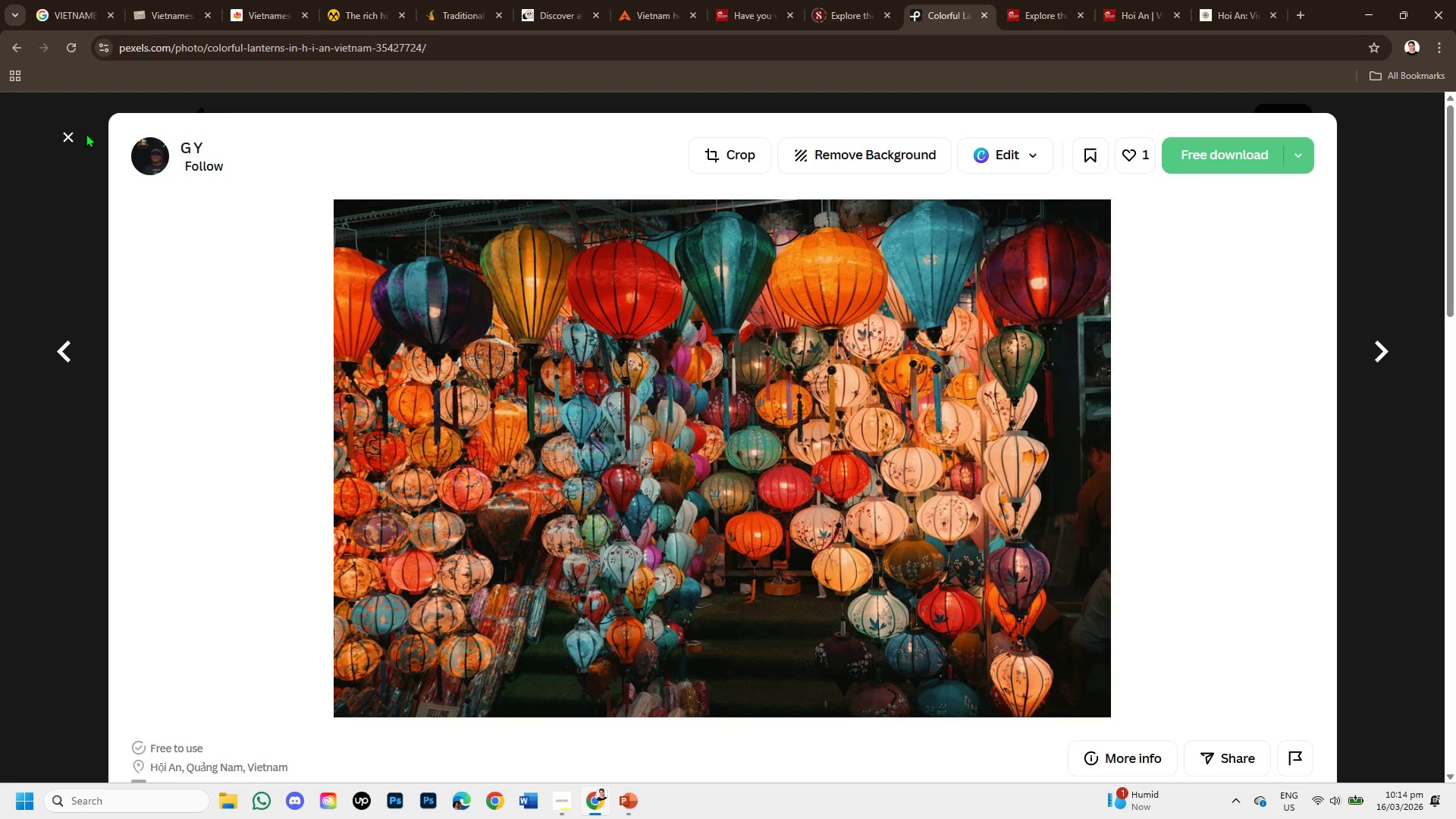 
left_click([66, 130])
 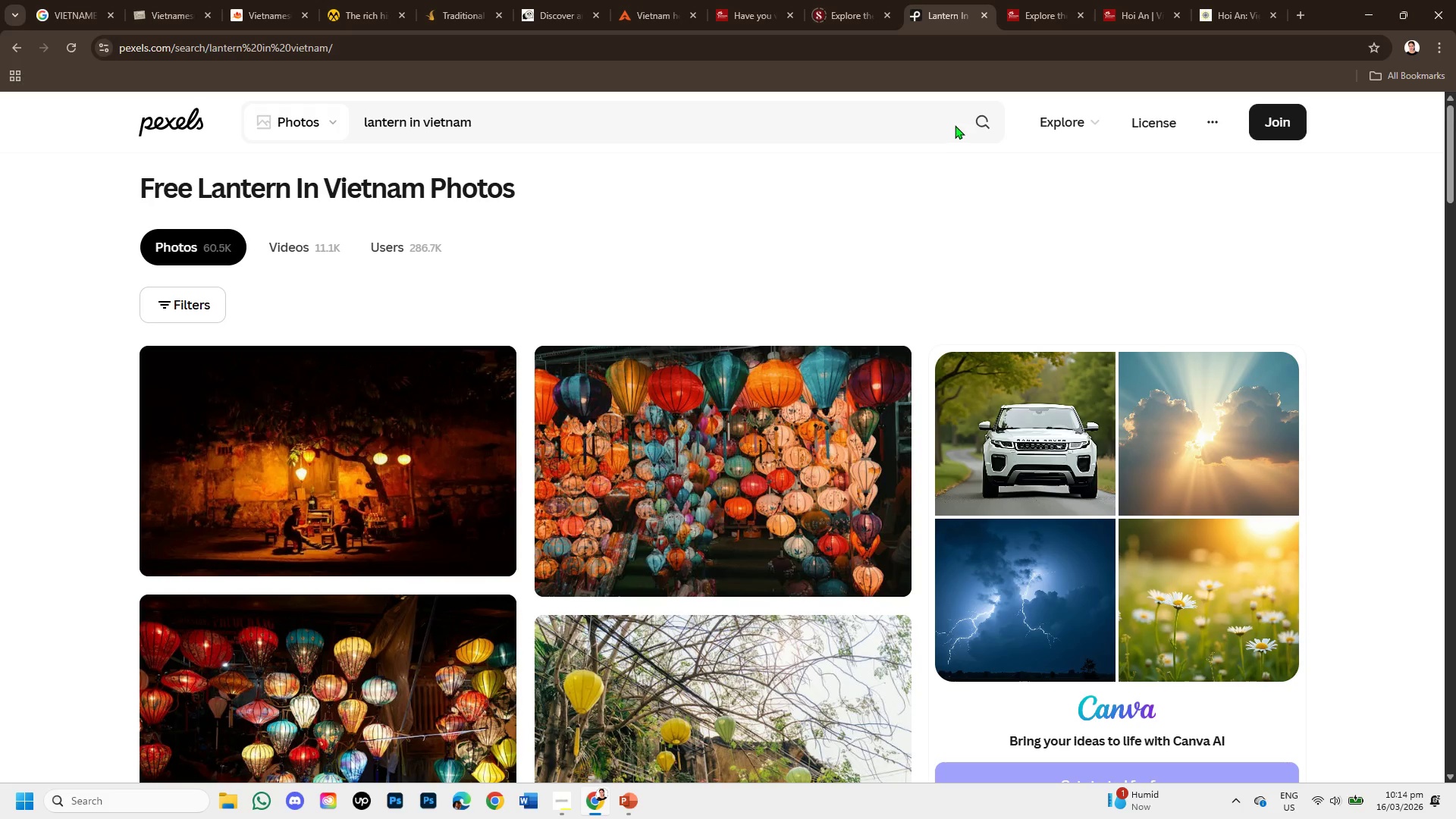 
left_click([956, 123])
 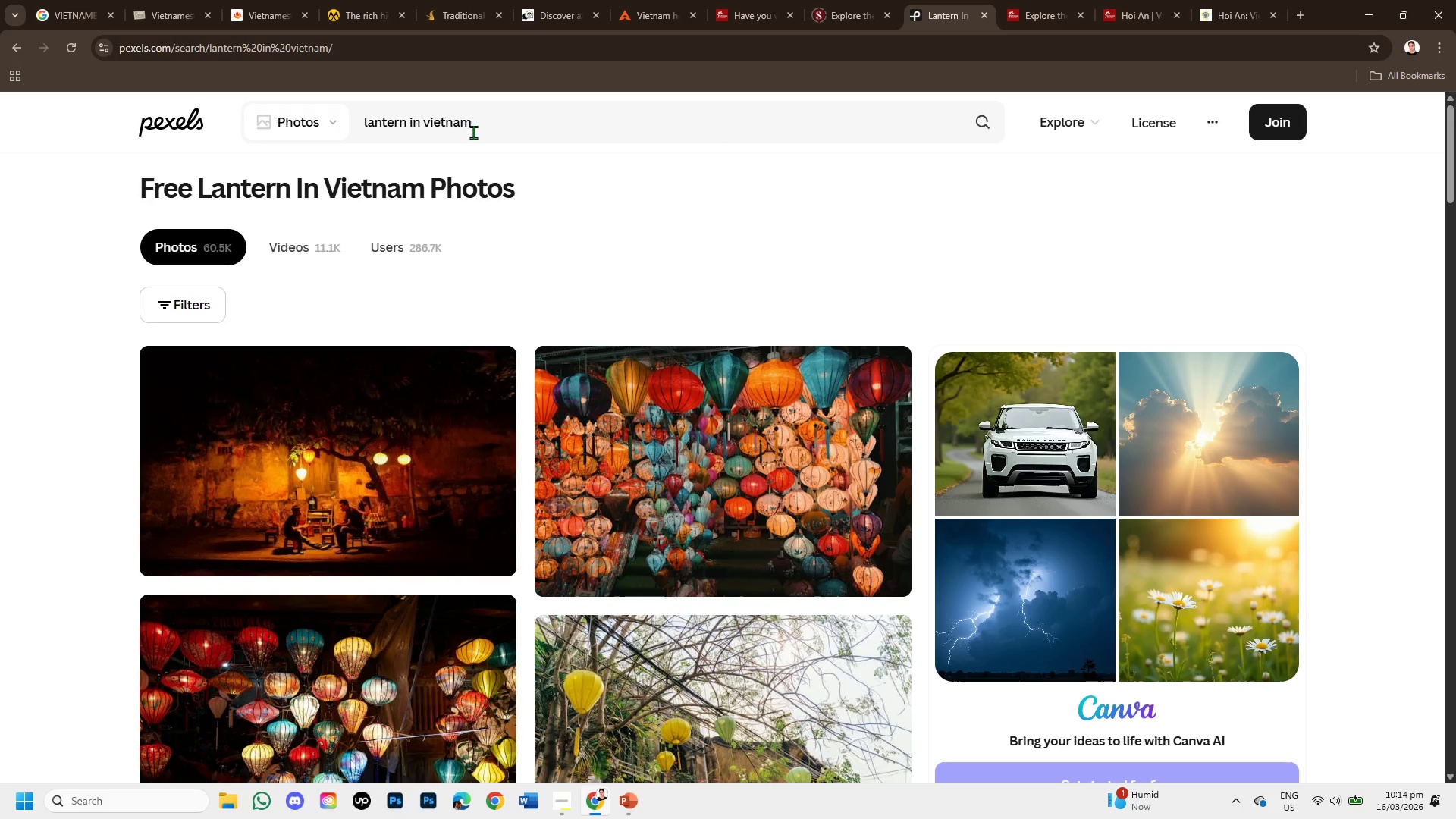 
left_click([476, 123])
 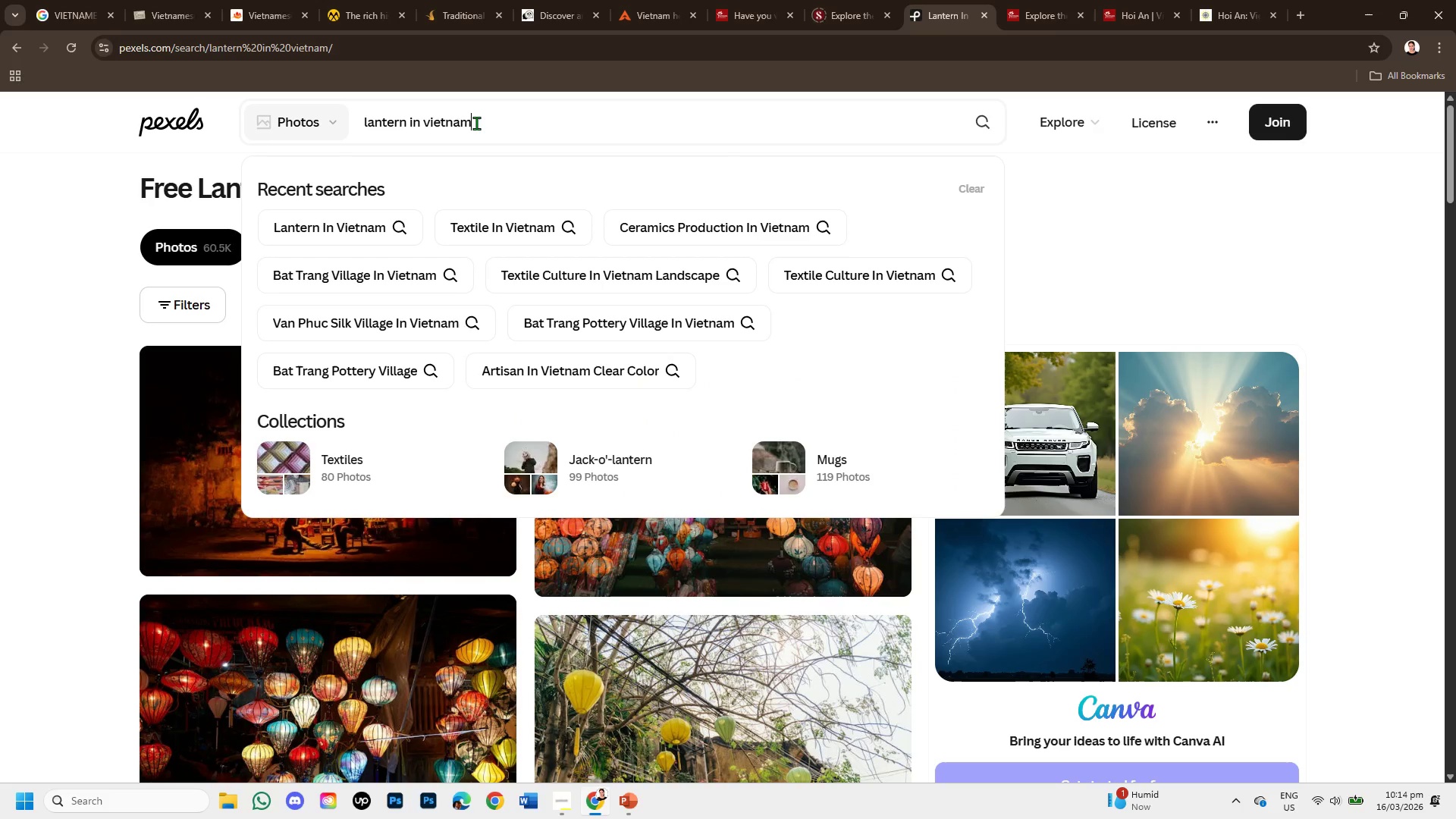 
left_click_drag(start_coordinate=[476, 123], to_coordinate=[335, 121])
 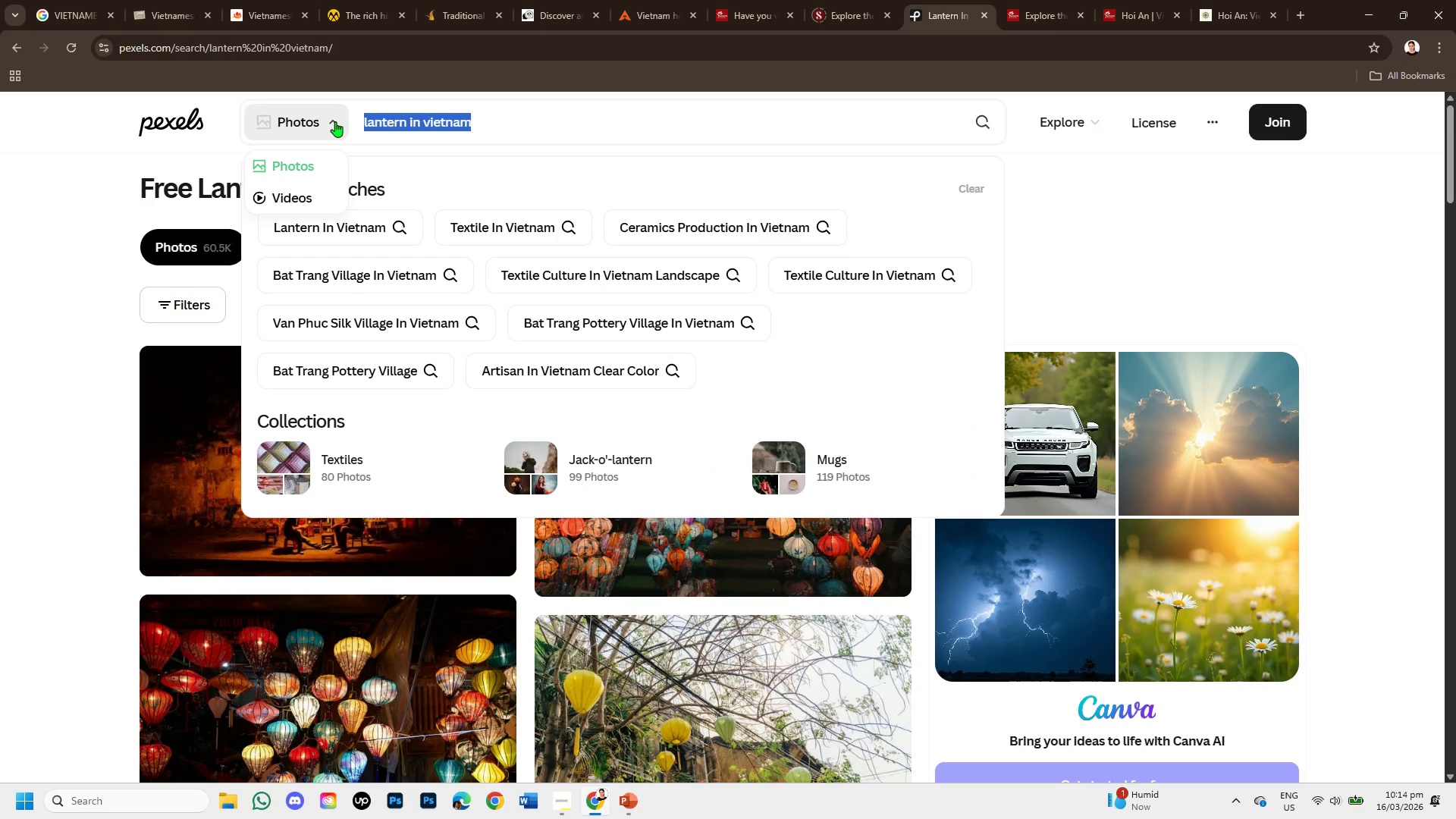 
key(Backspace)
type(thanha )
key(Backspace)
key(Backspace)
type( ha pottery in vietnam )
 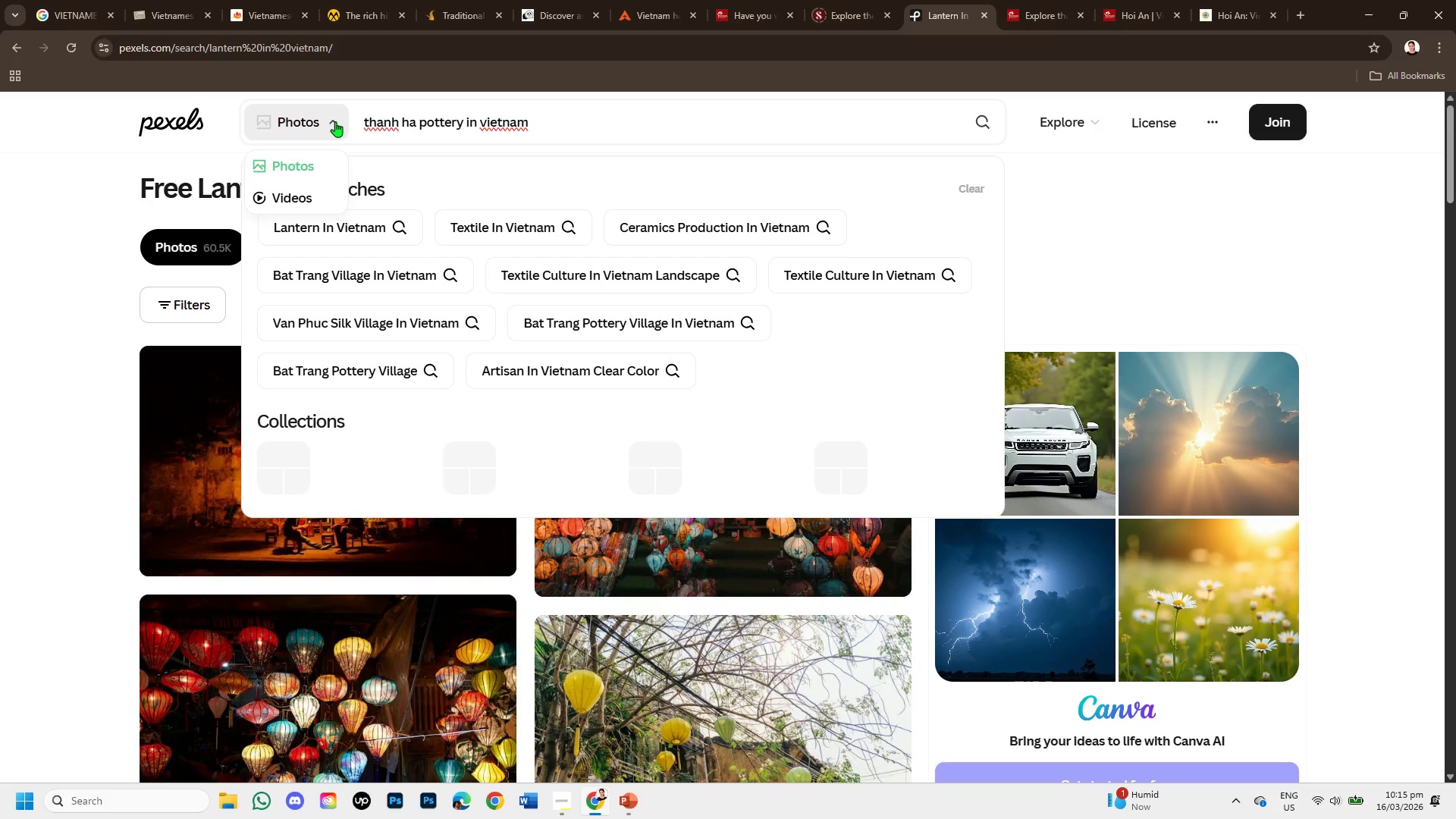 
key(Enter)
 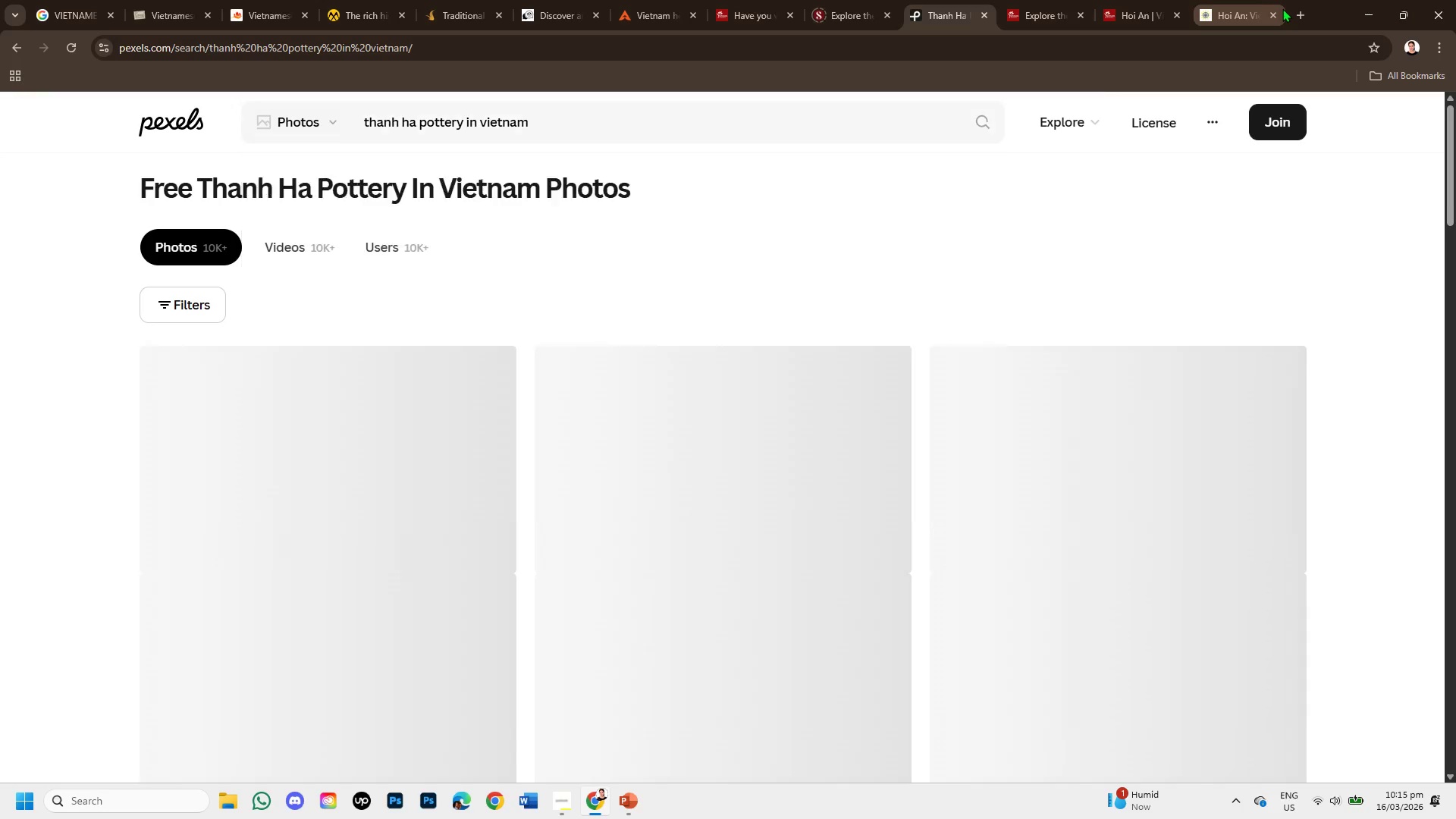 
left_click([1254, 4])
 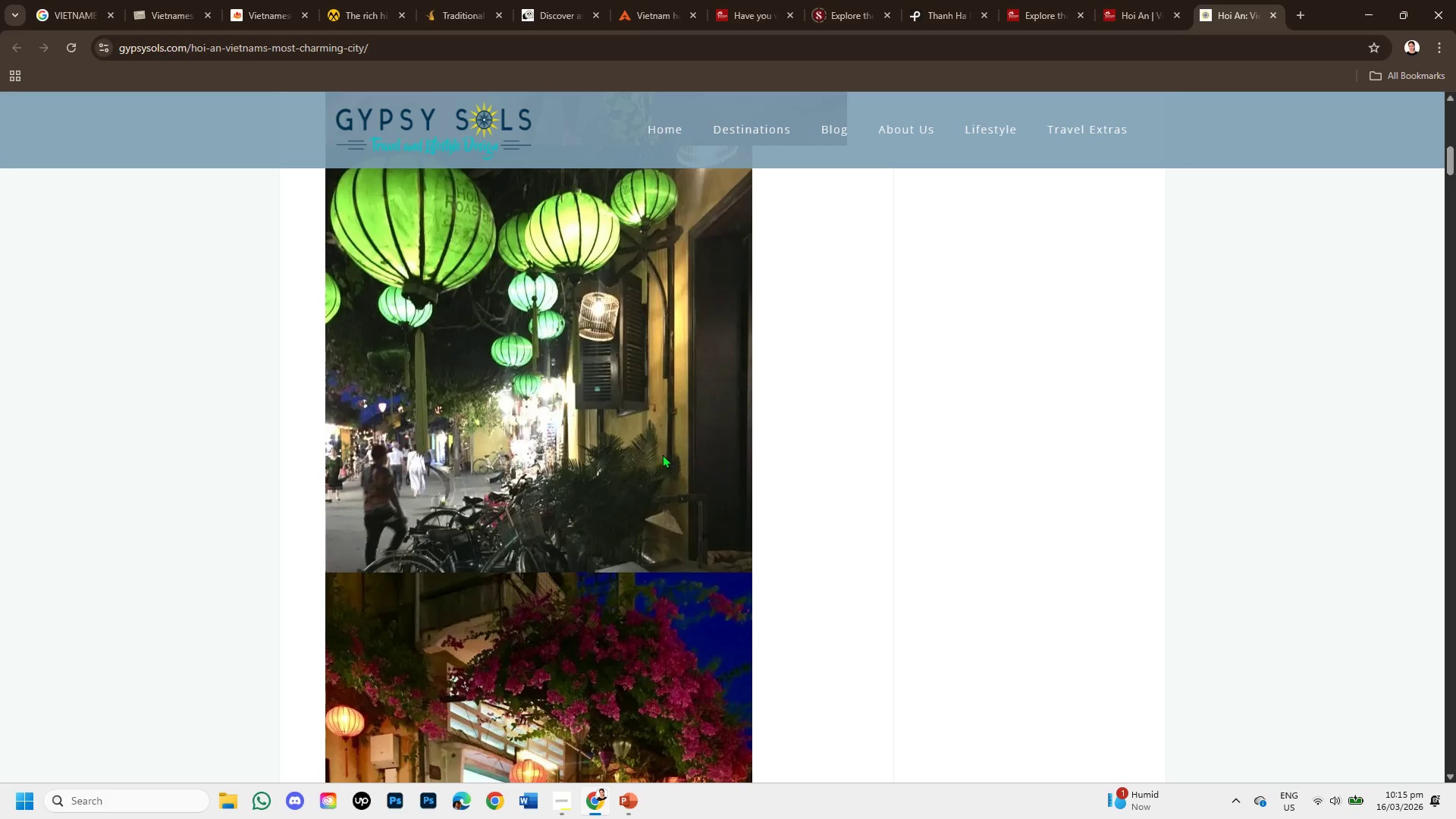 
scroll: coordinate [662, 454], scroll_direction: down, amount: 2.0
 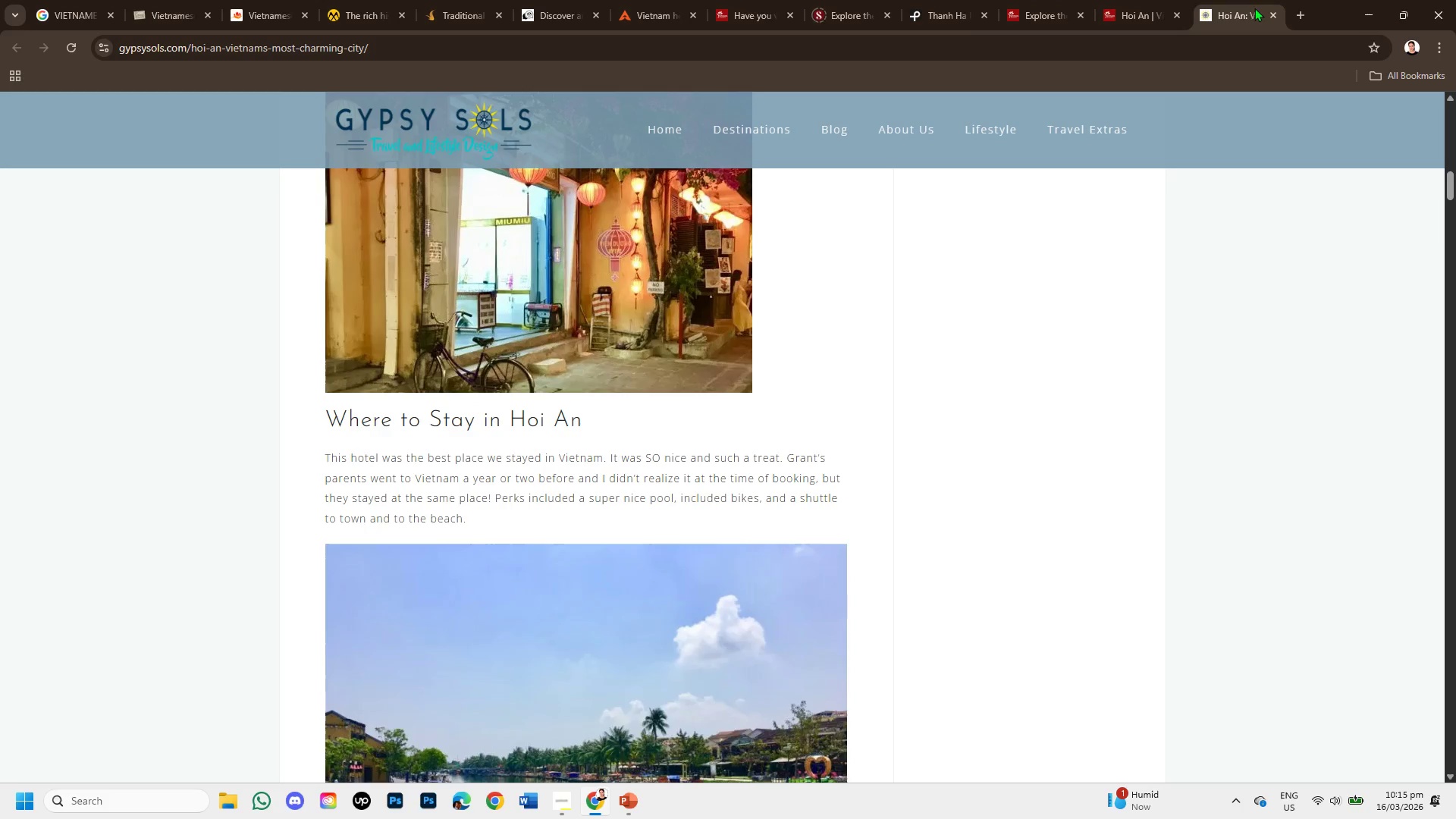 
left_click([1271, 7])
 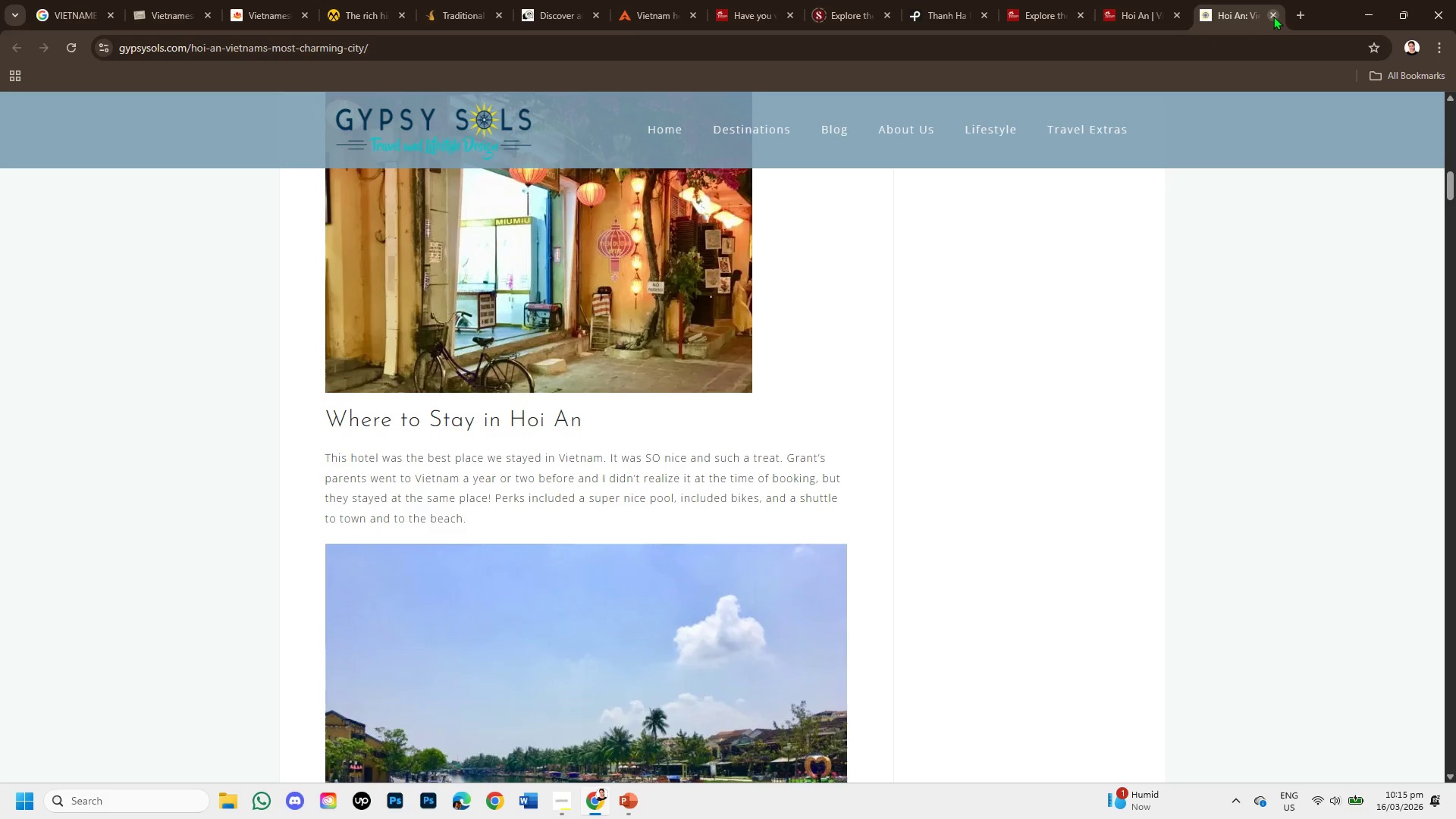 
left_click([1273, 16])
 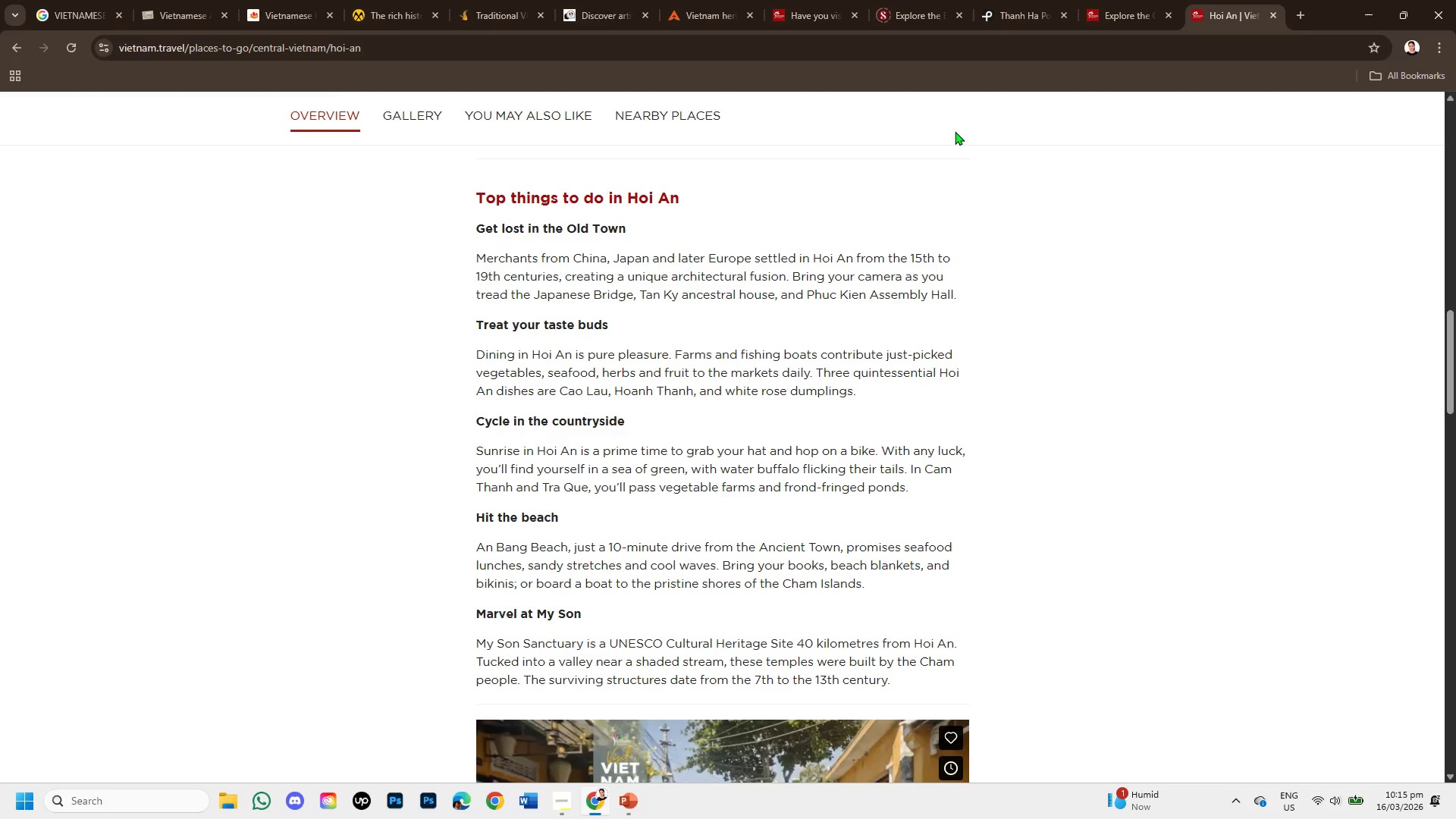 
scroll: coordinate [859, 405], scroll_direction: down, amount: 8.0
 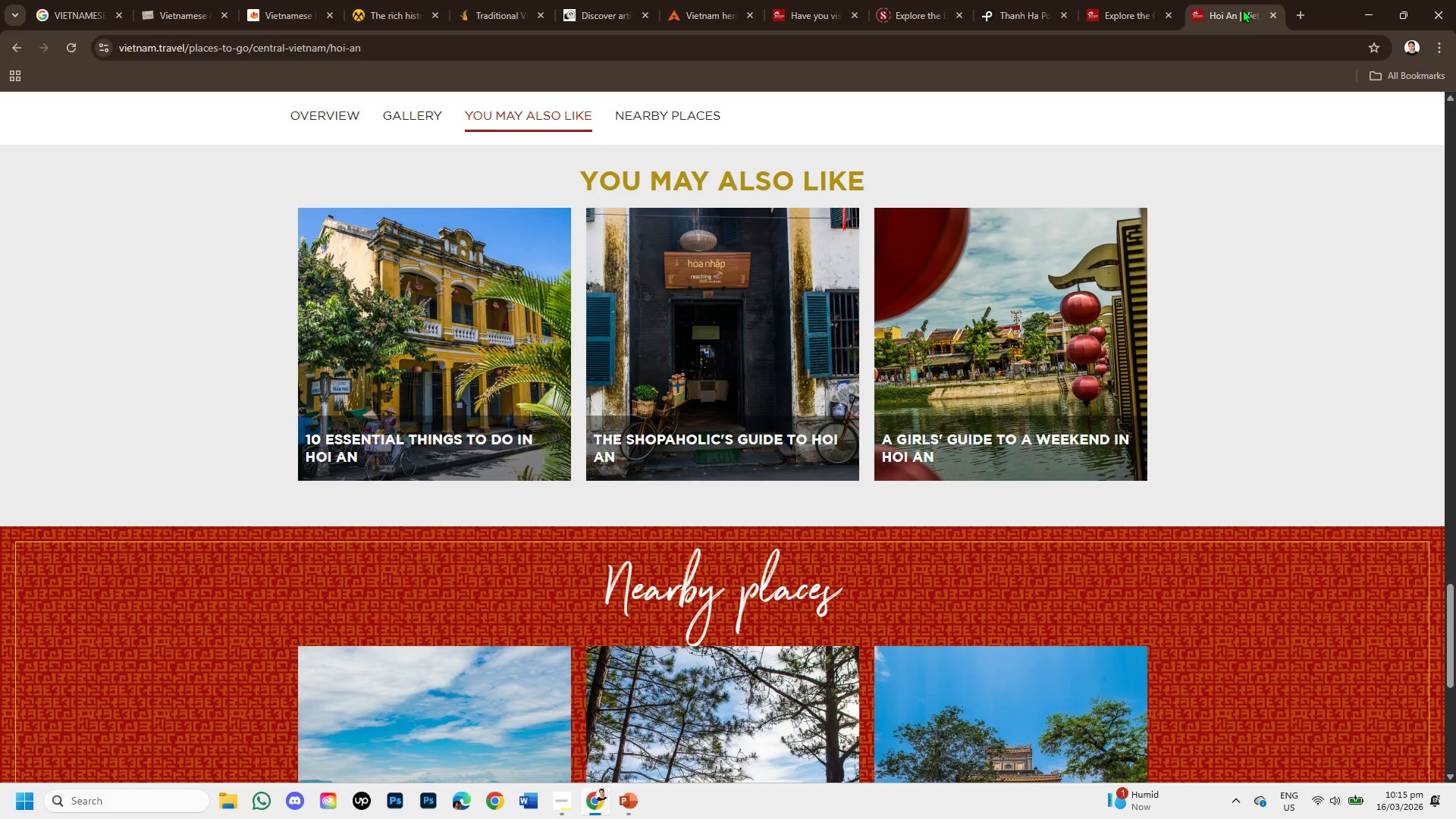 
mouse_move([1262, 11])
 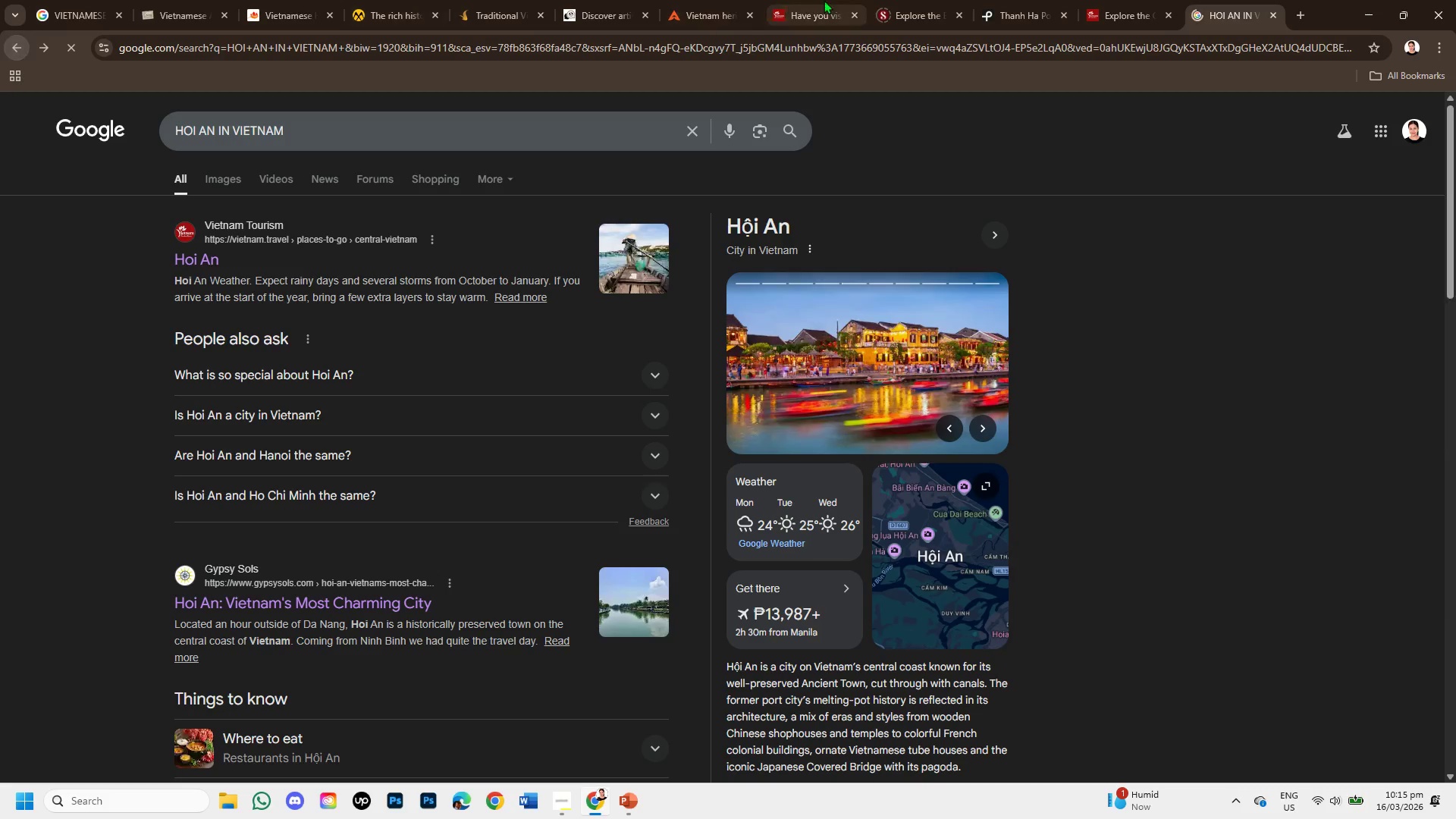 
left_click([1128, 9])
 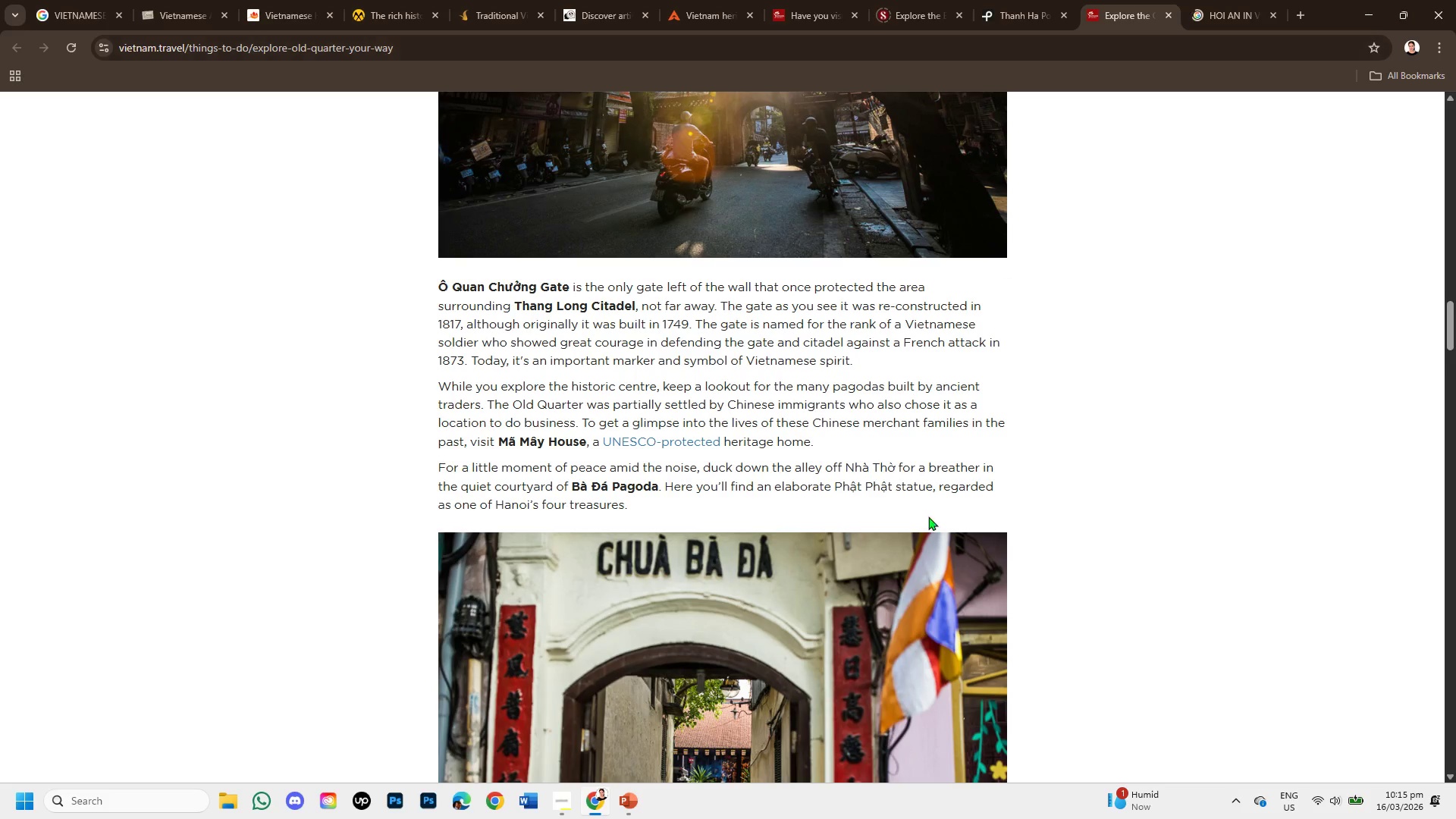 
scroll: coordinate [946, 499], scroll_direction: up, amount: 11.0
 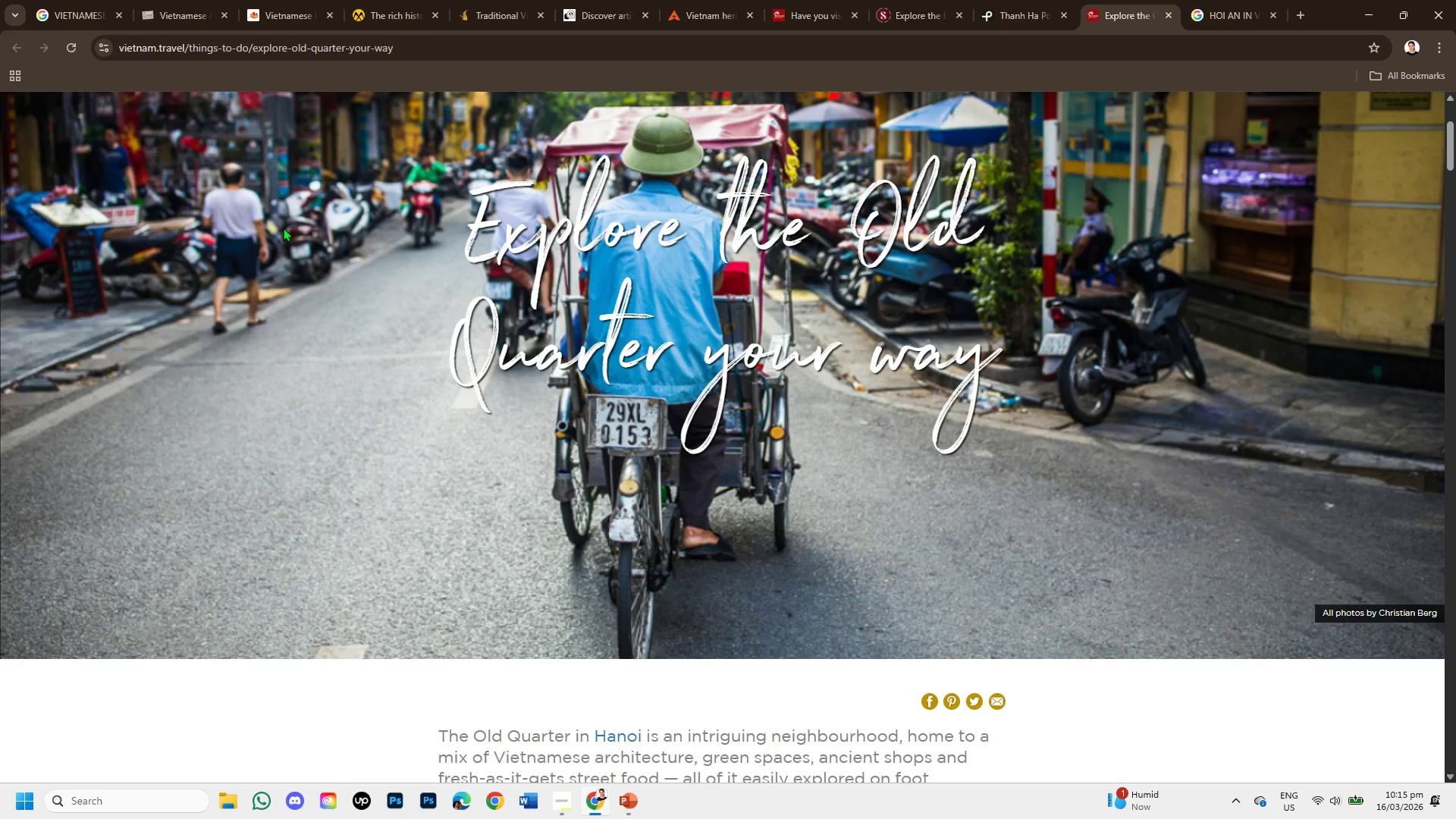 
scroll: coordinate [607, 304], scroll_direction: down, amount: 1.0
 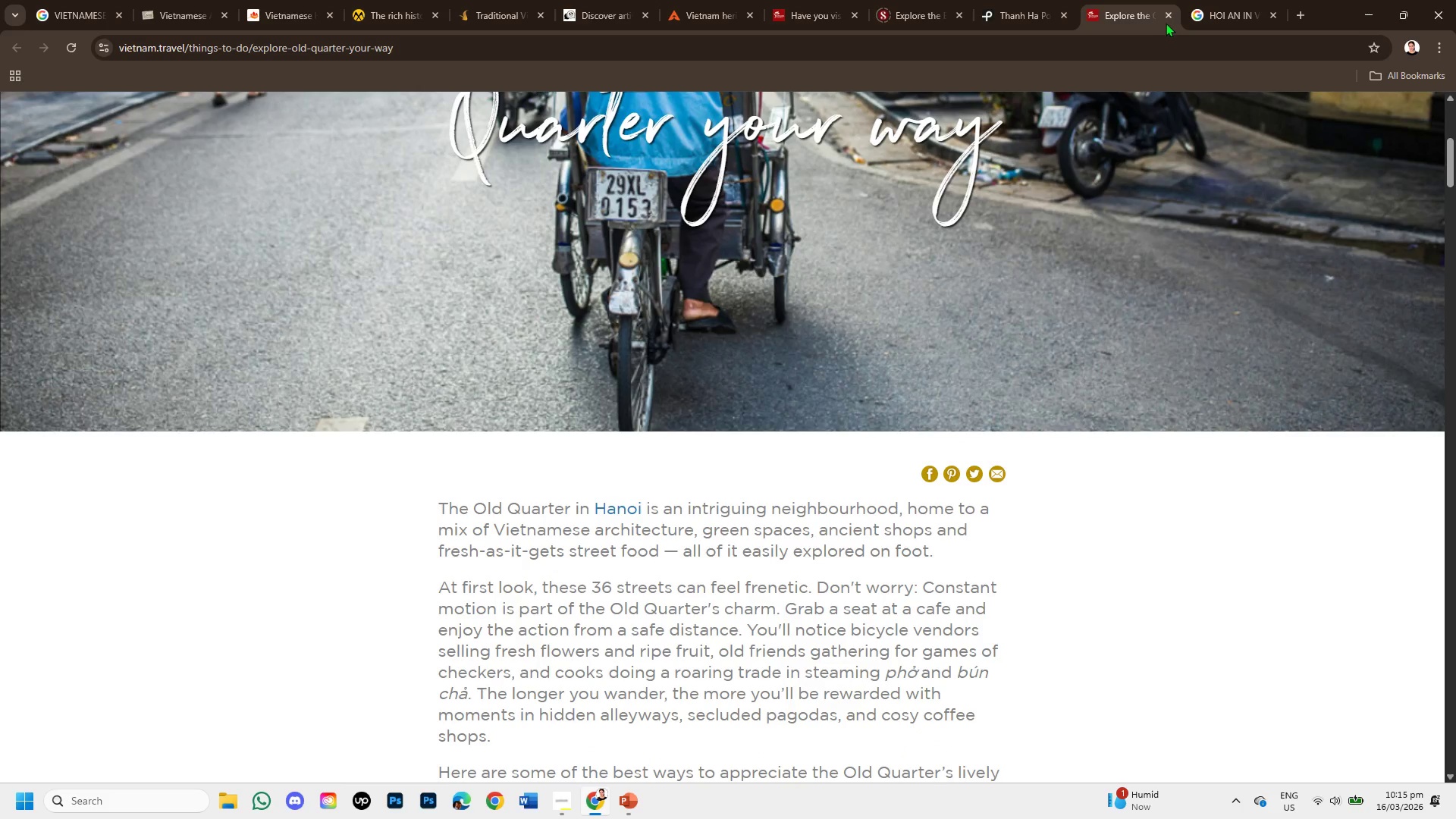 
left_click([1164, 16])
 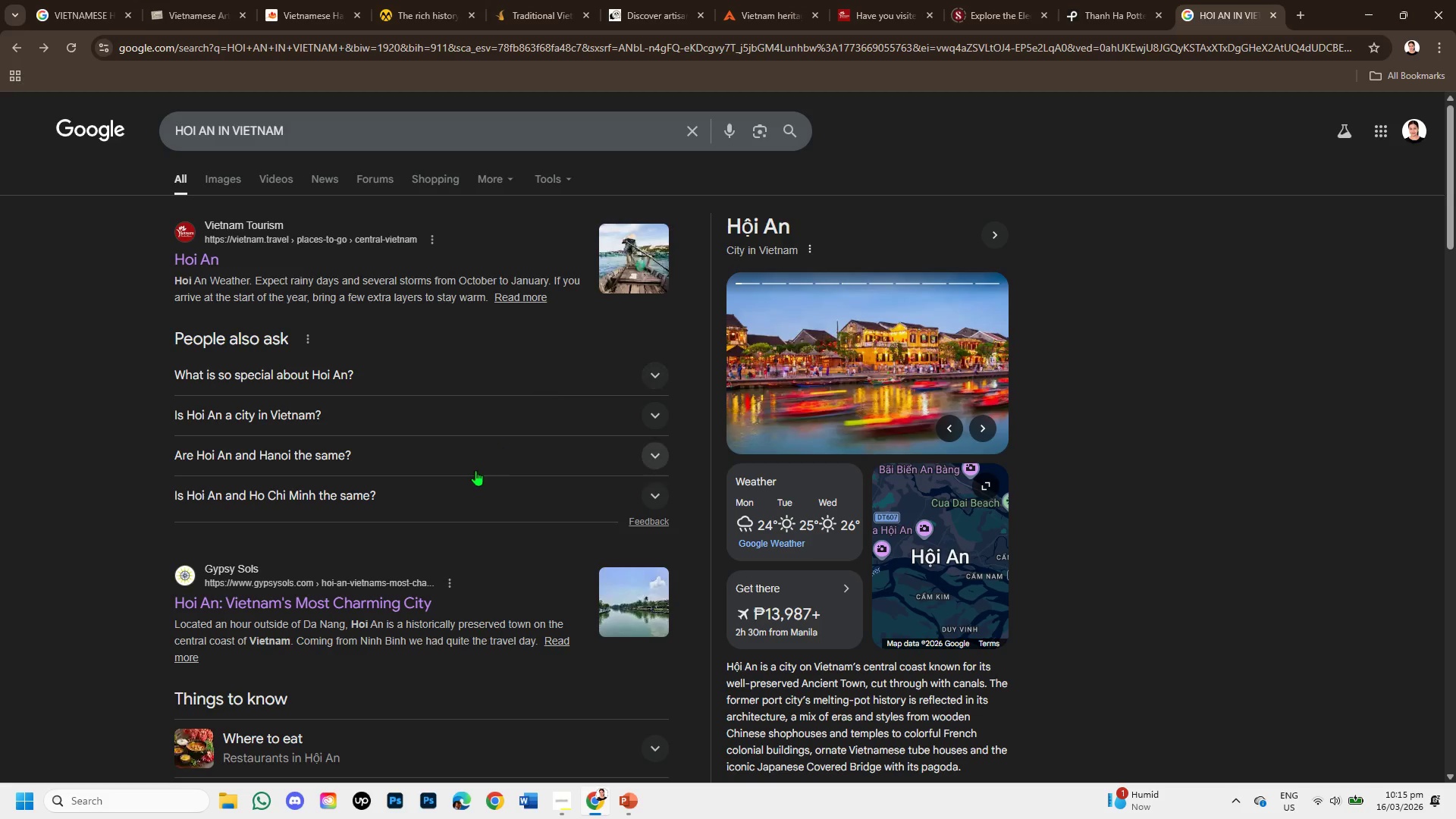 
scroll: coordinate [432, 447], scroll_direction: down, amount: 5.0
 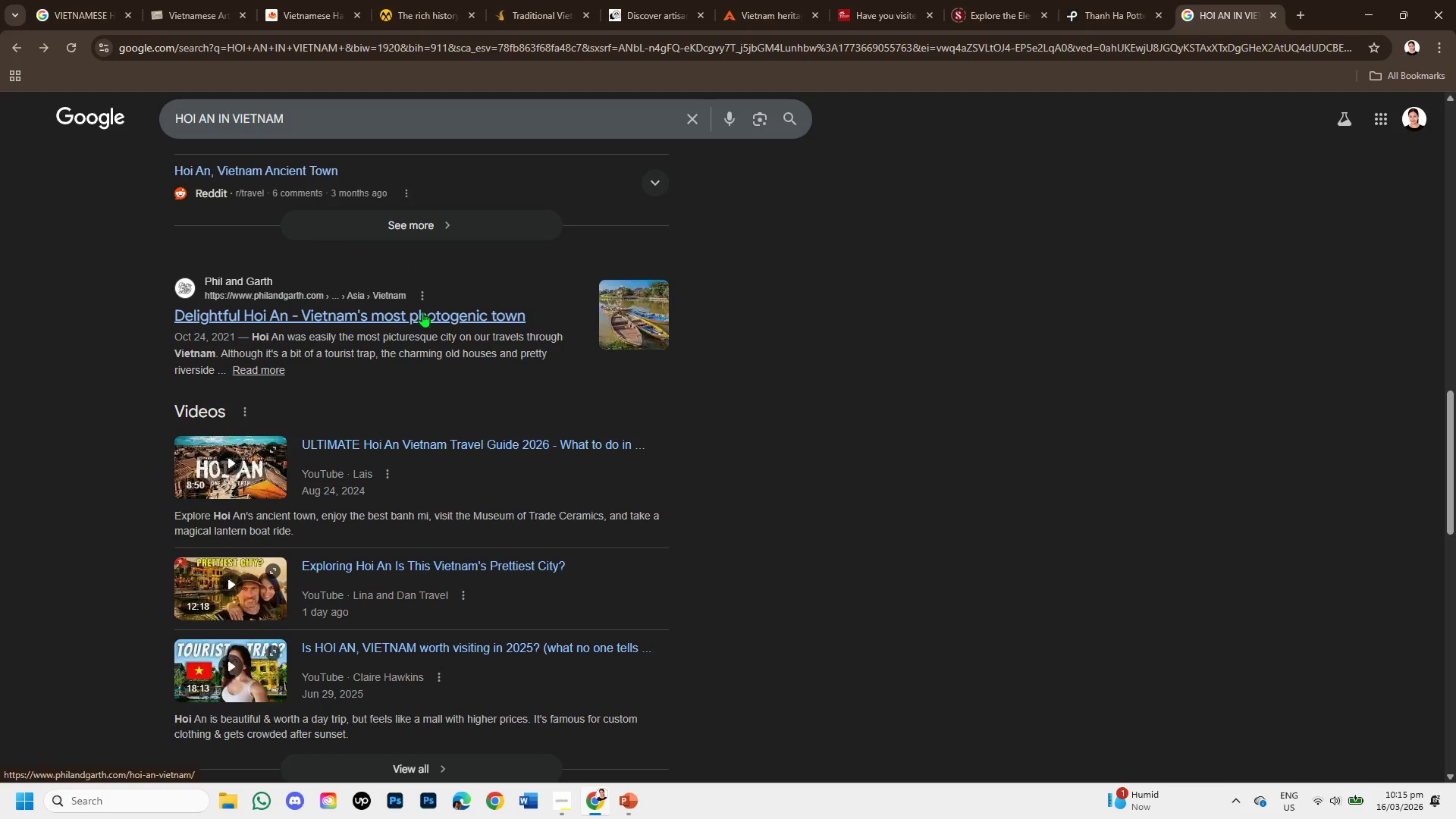 
right_click([421, 320])
 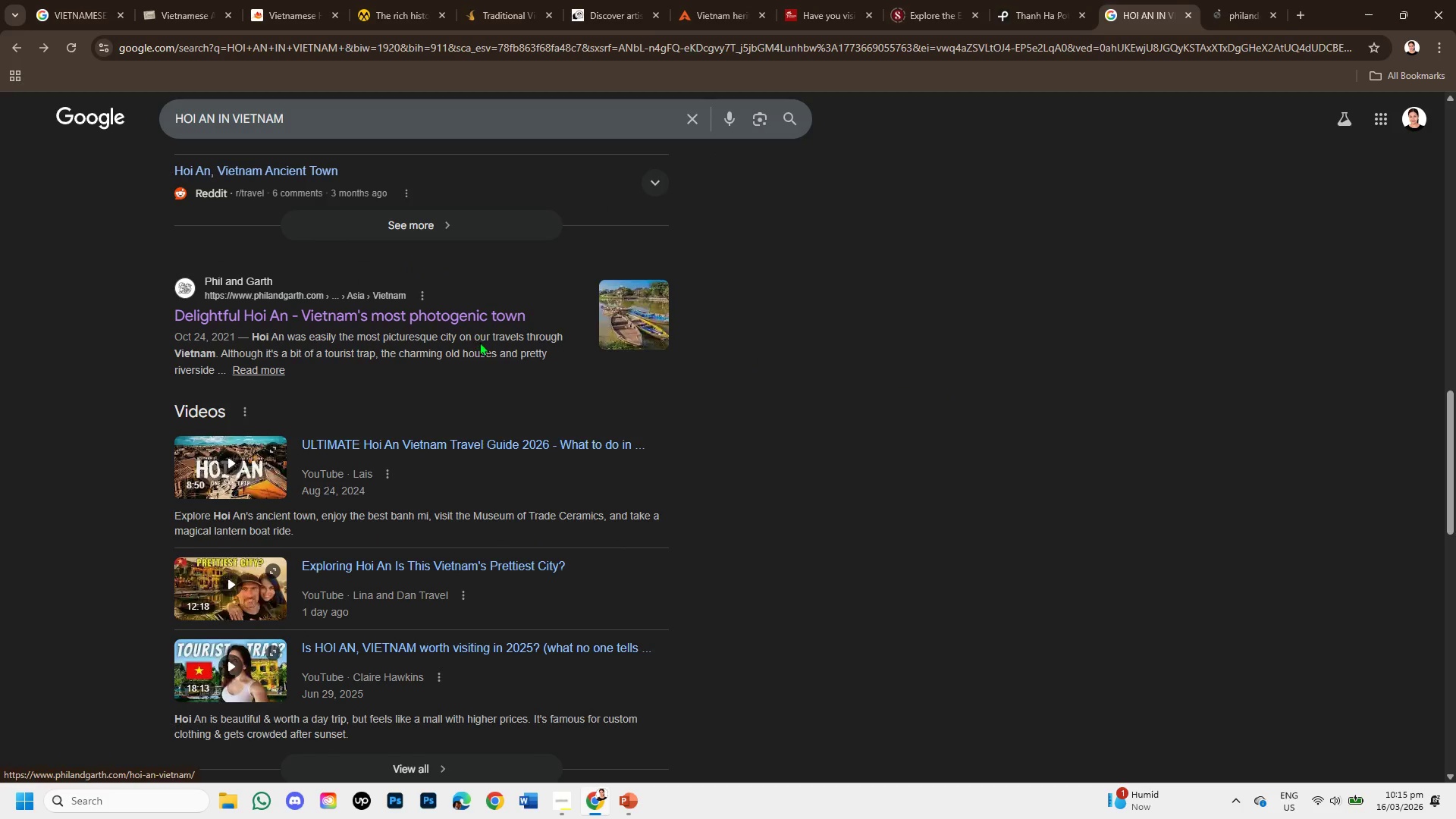 
scroll: coordinate [479, 355], scroll_direction: down, amount: 3.0
 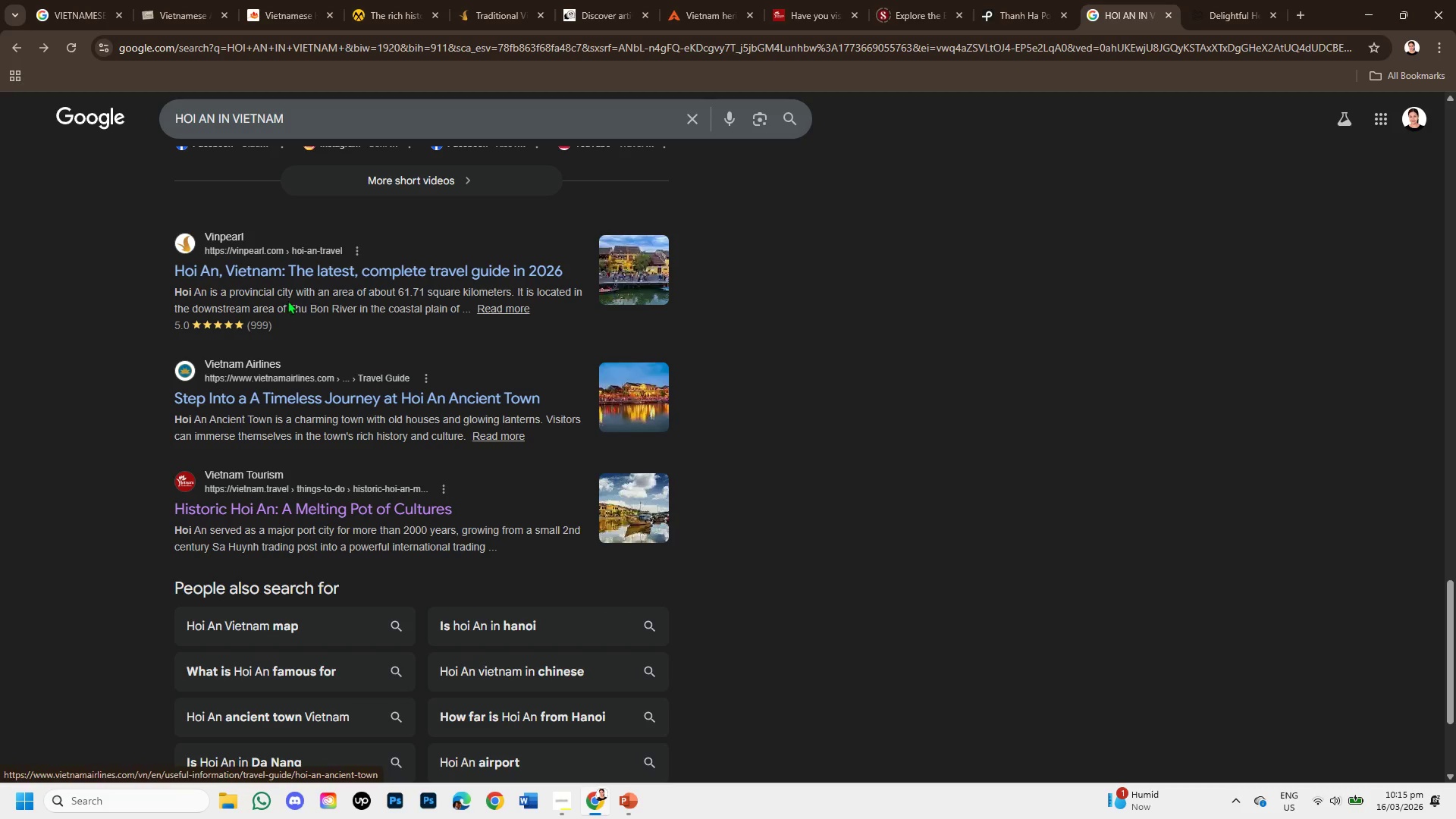 
wait(6.94)
 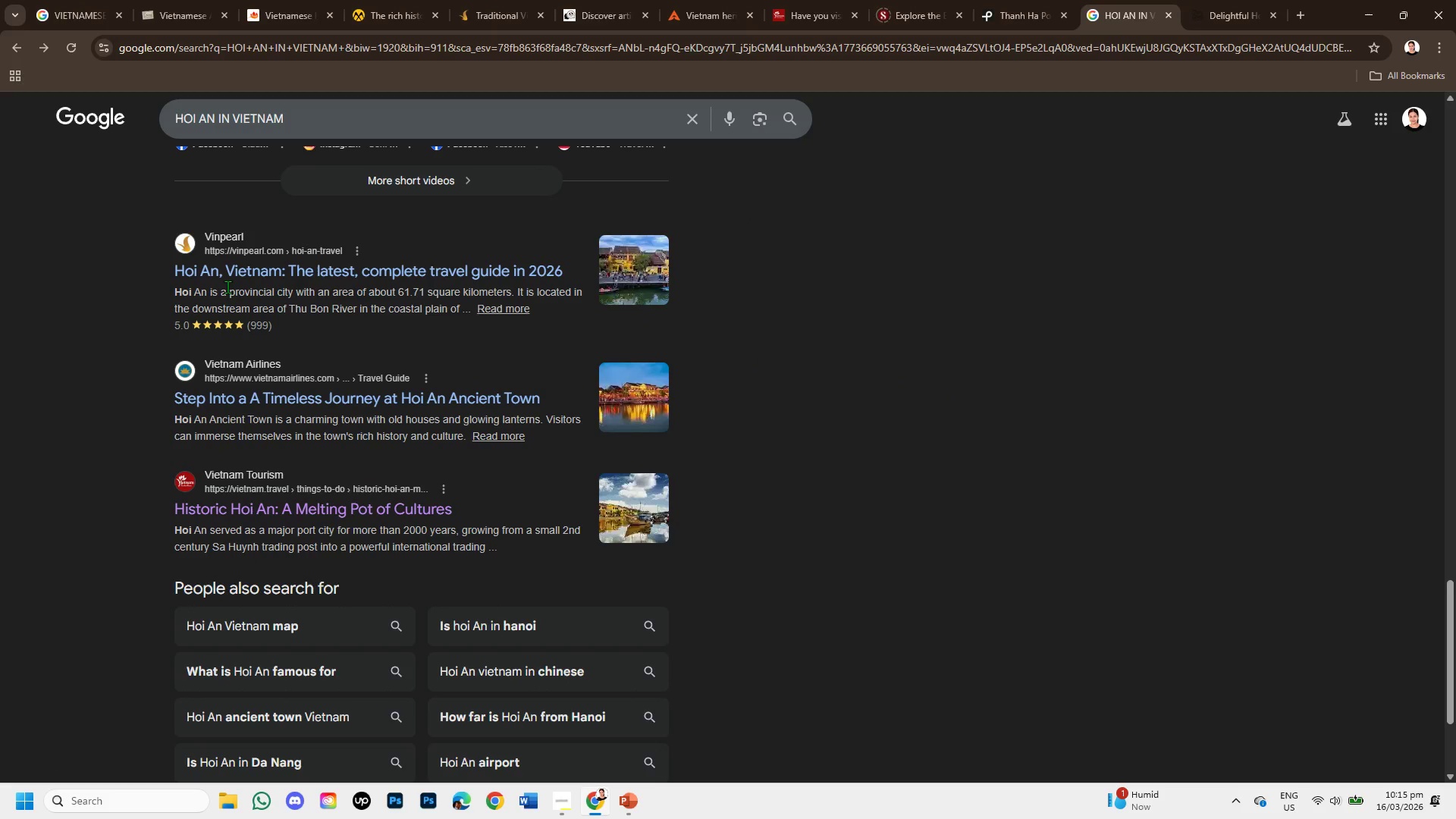 
scroll: coordinate [328, 372], scroll_direction: down, amount: 2.0
 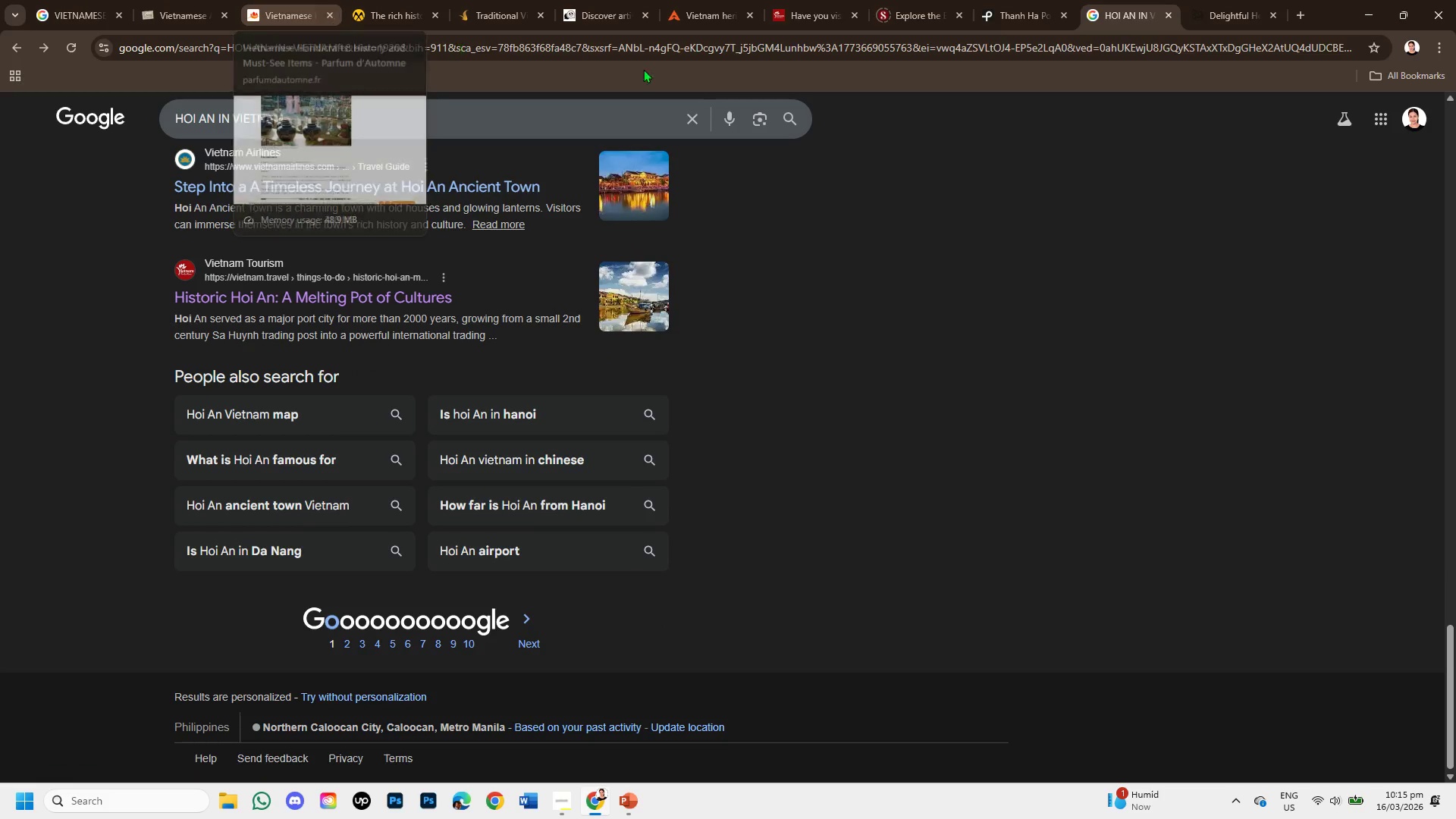 
left_click([802, 8])
 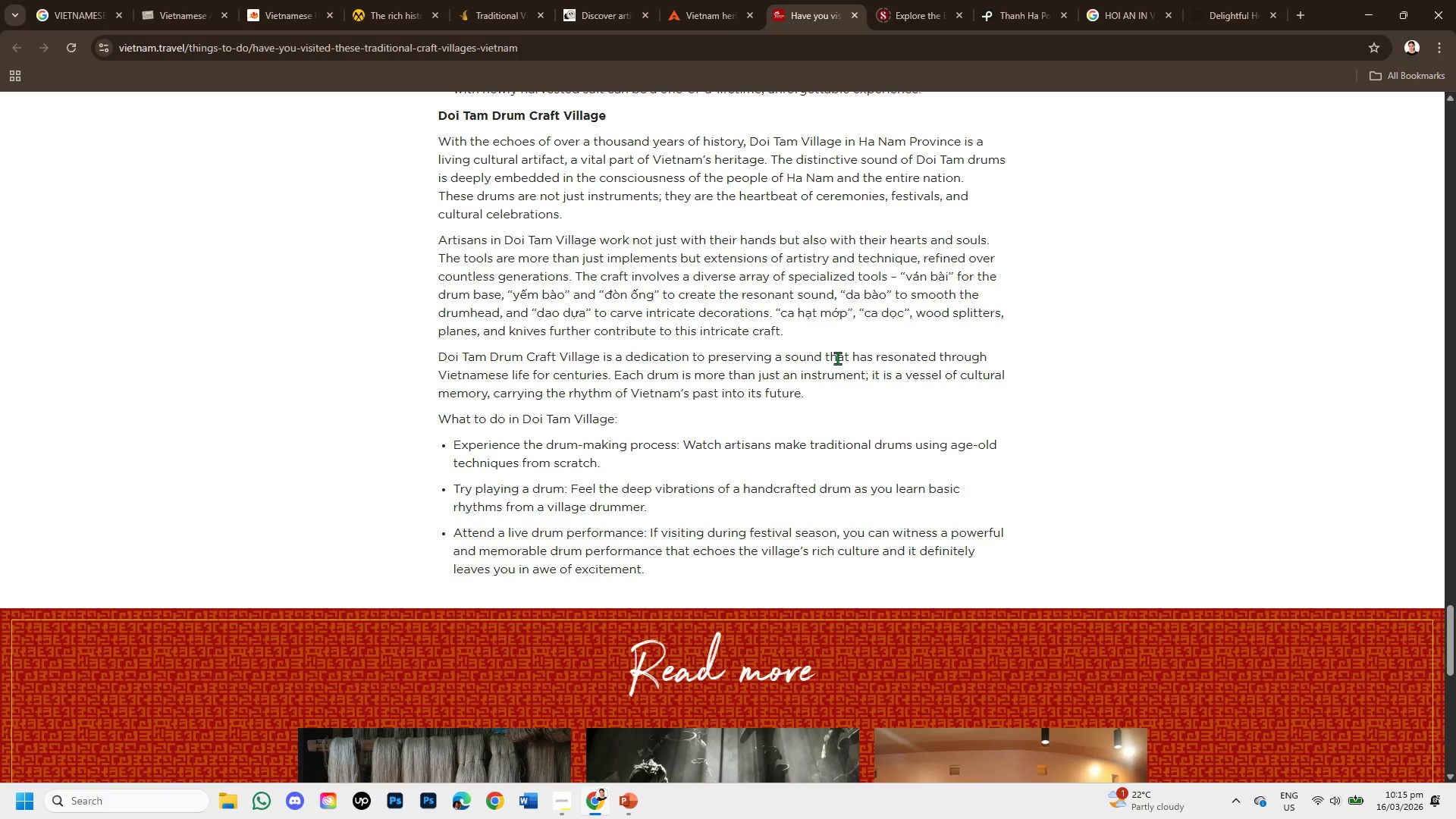 
scroll: coordinate [851, 346], scroll_direction: up, amount: 21.0
 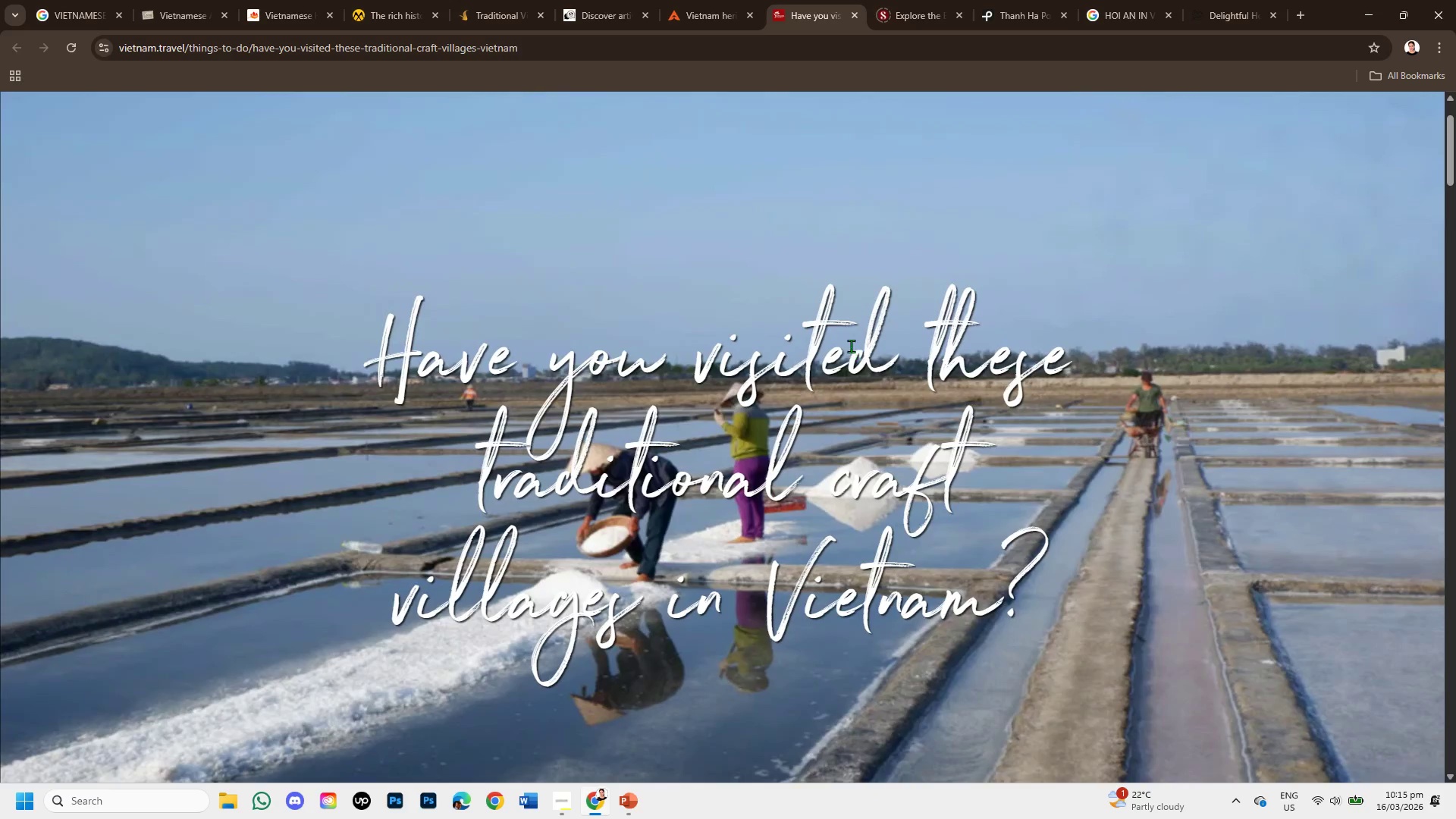 
scroll: coordinate [851, 346], scroll_direction: down, amount: 4.0
 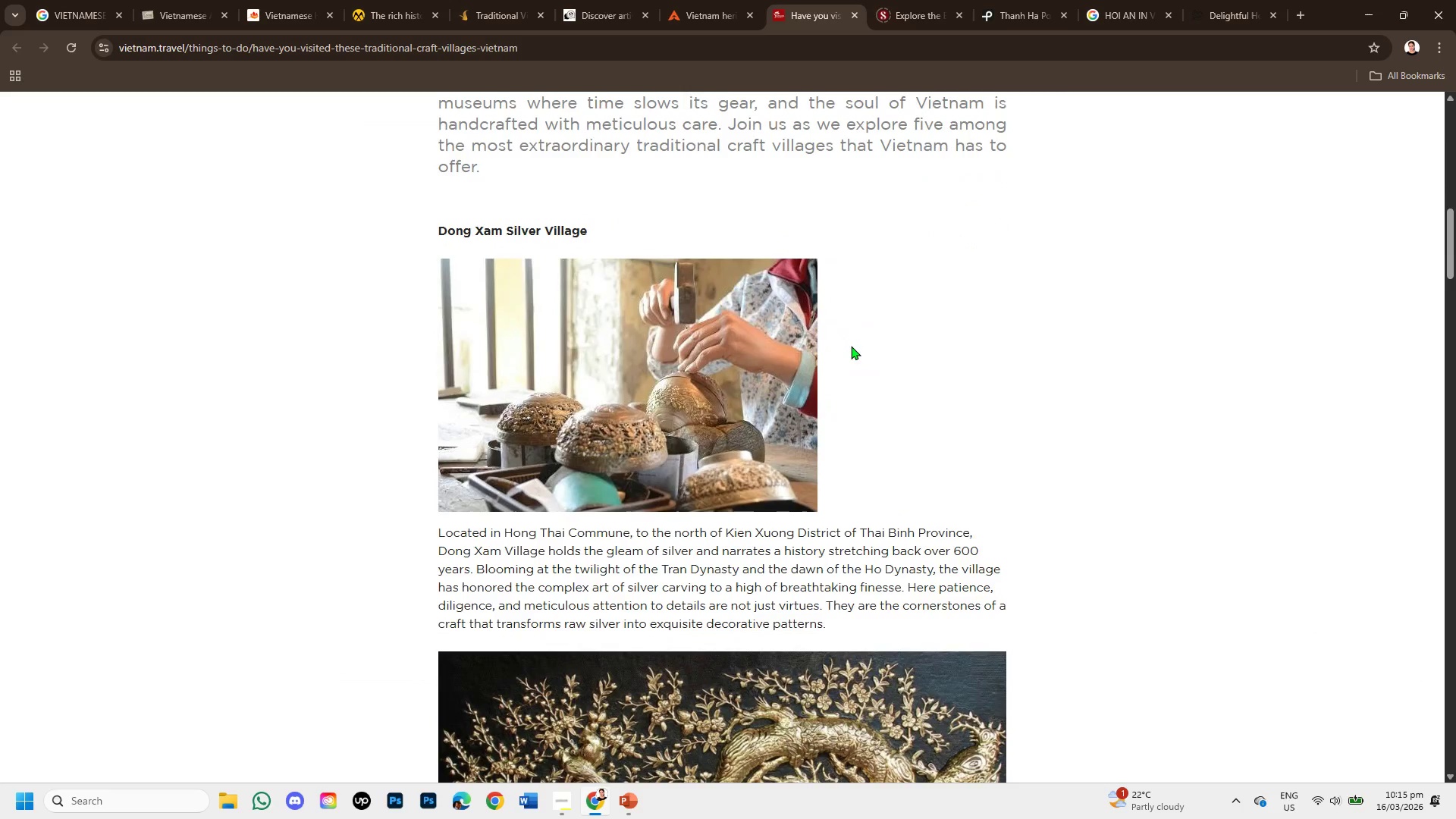 
scroll: coordinate [851, 346], scroll_direction: up, amount: 2.0
 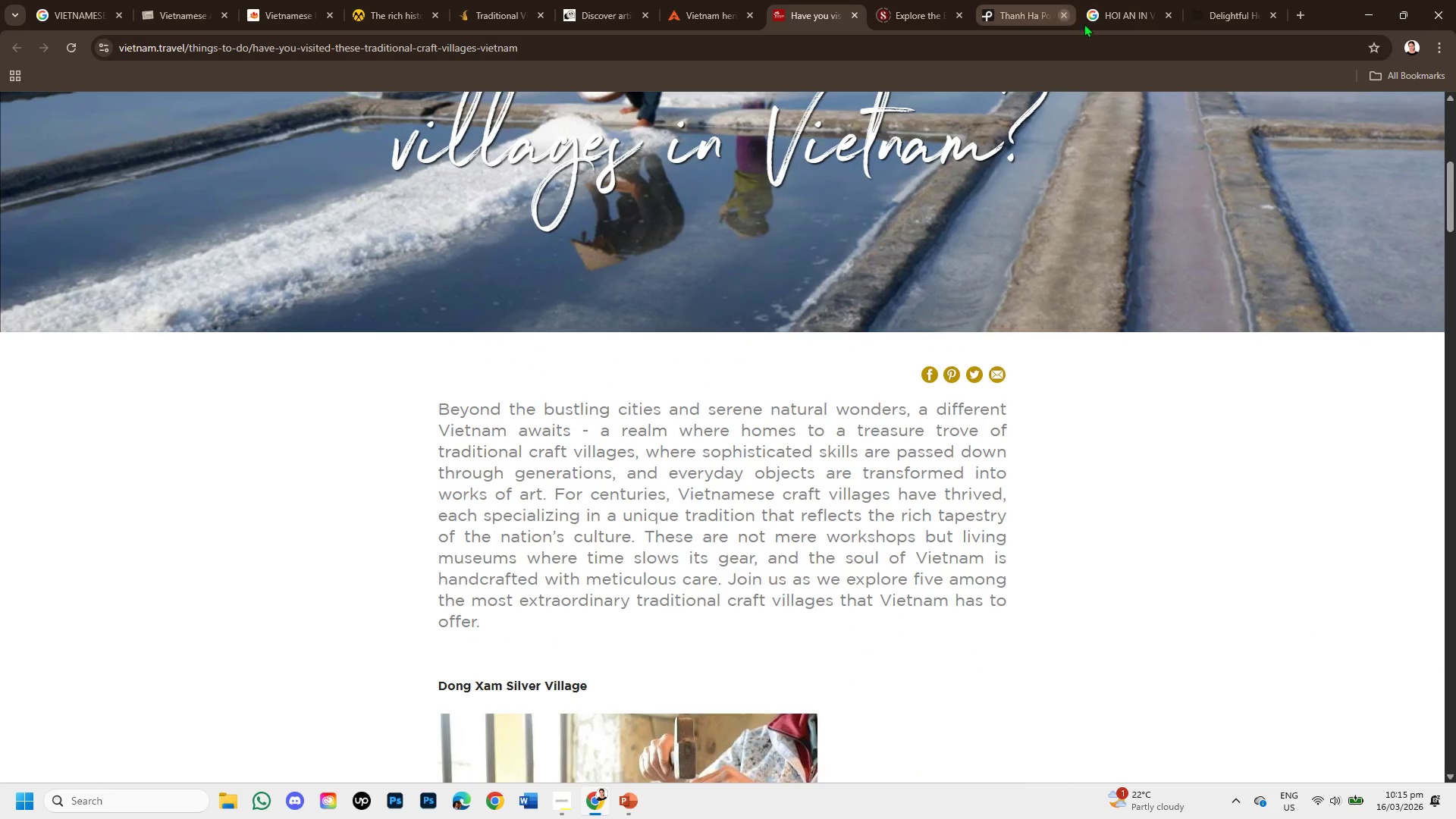 
left_click([1228, 0])
 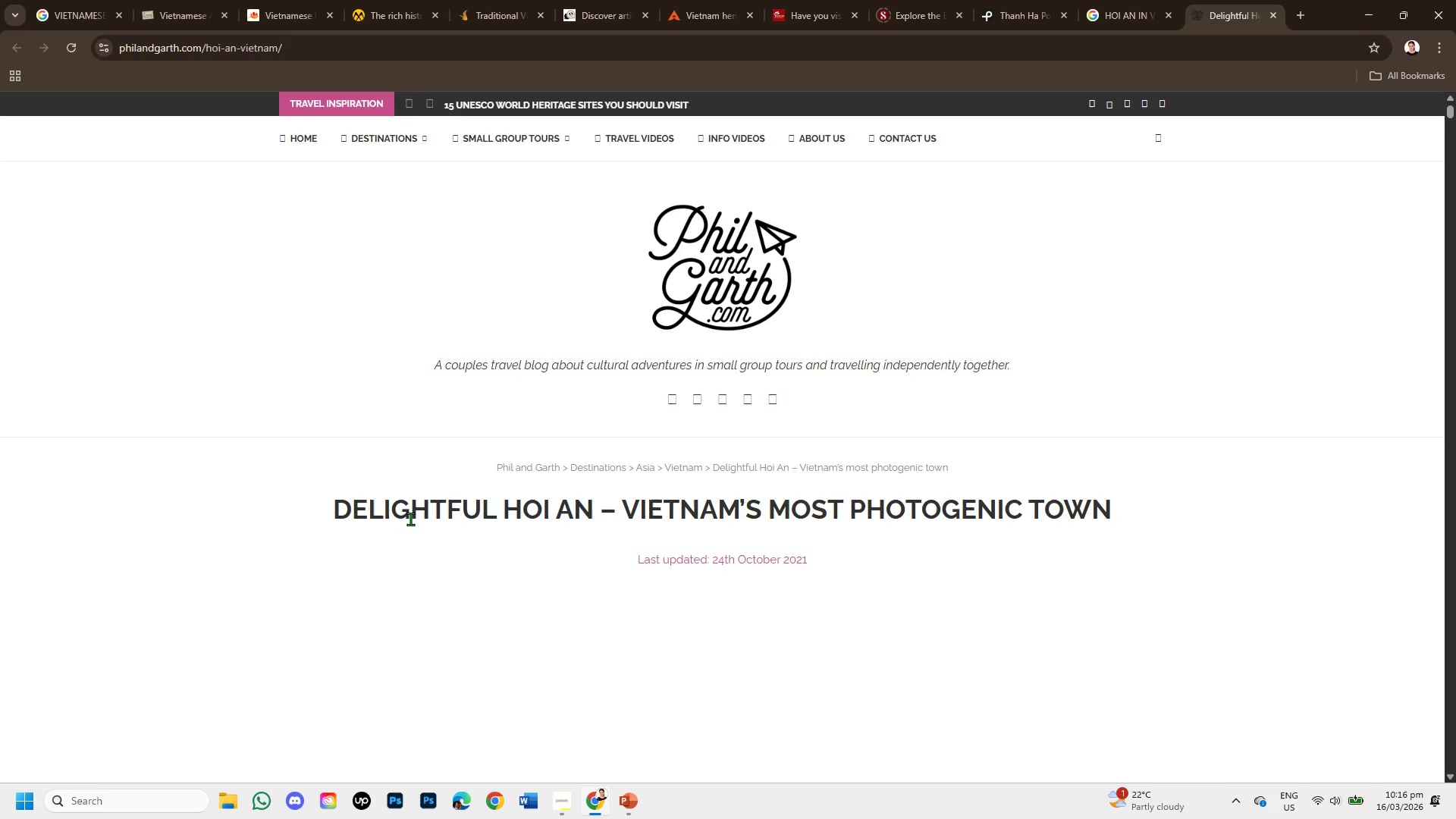 
scroll: coordinate [549, 529], scroll_direction: down, amount: 4.0
 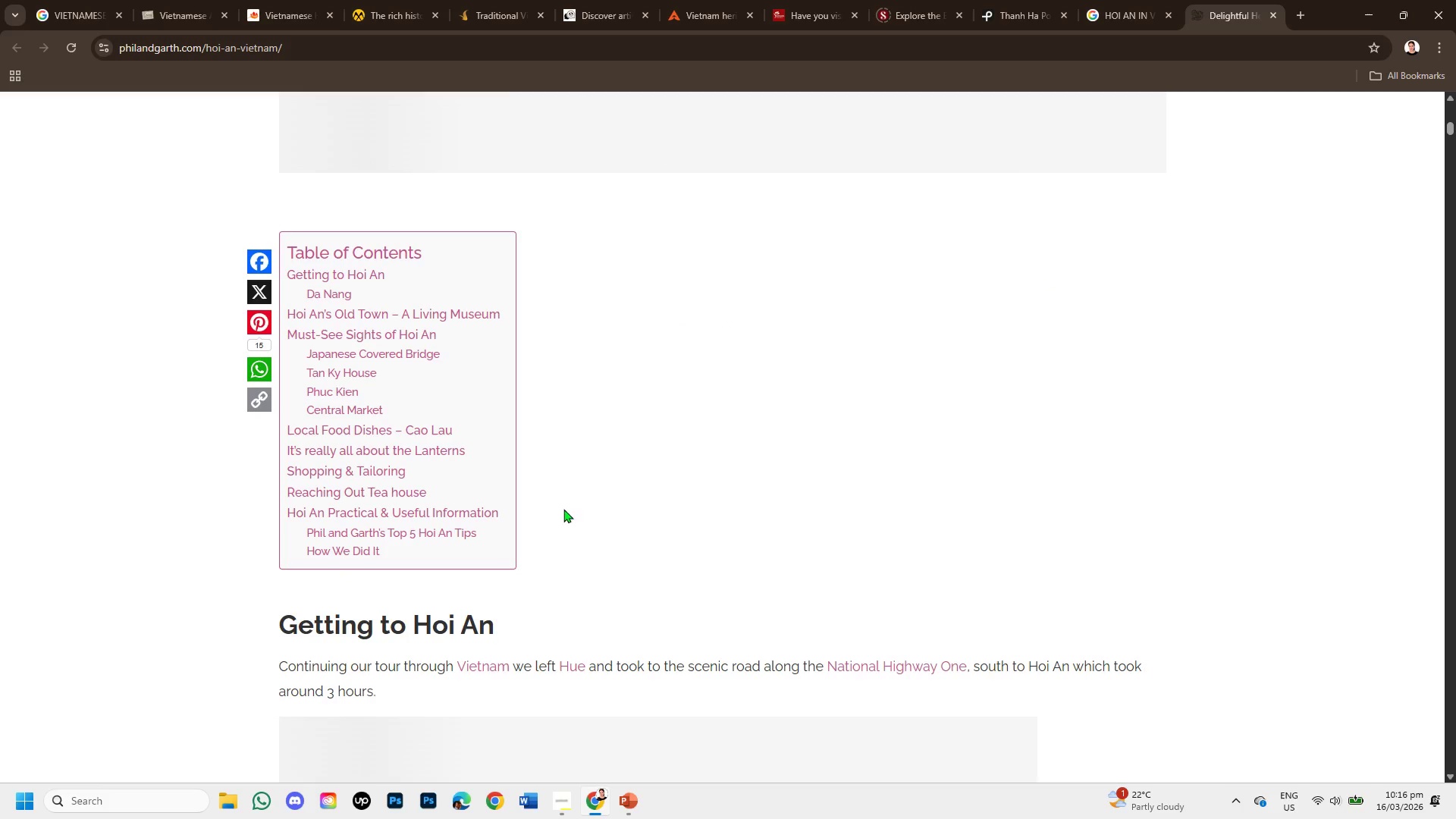 
scroll: coordinate [721, 507], scroll_direction: up, amount: 3.0
 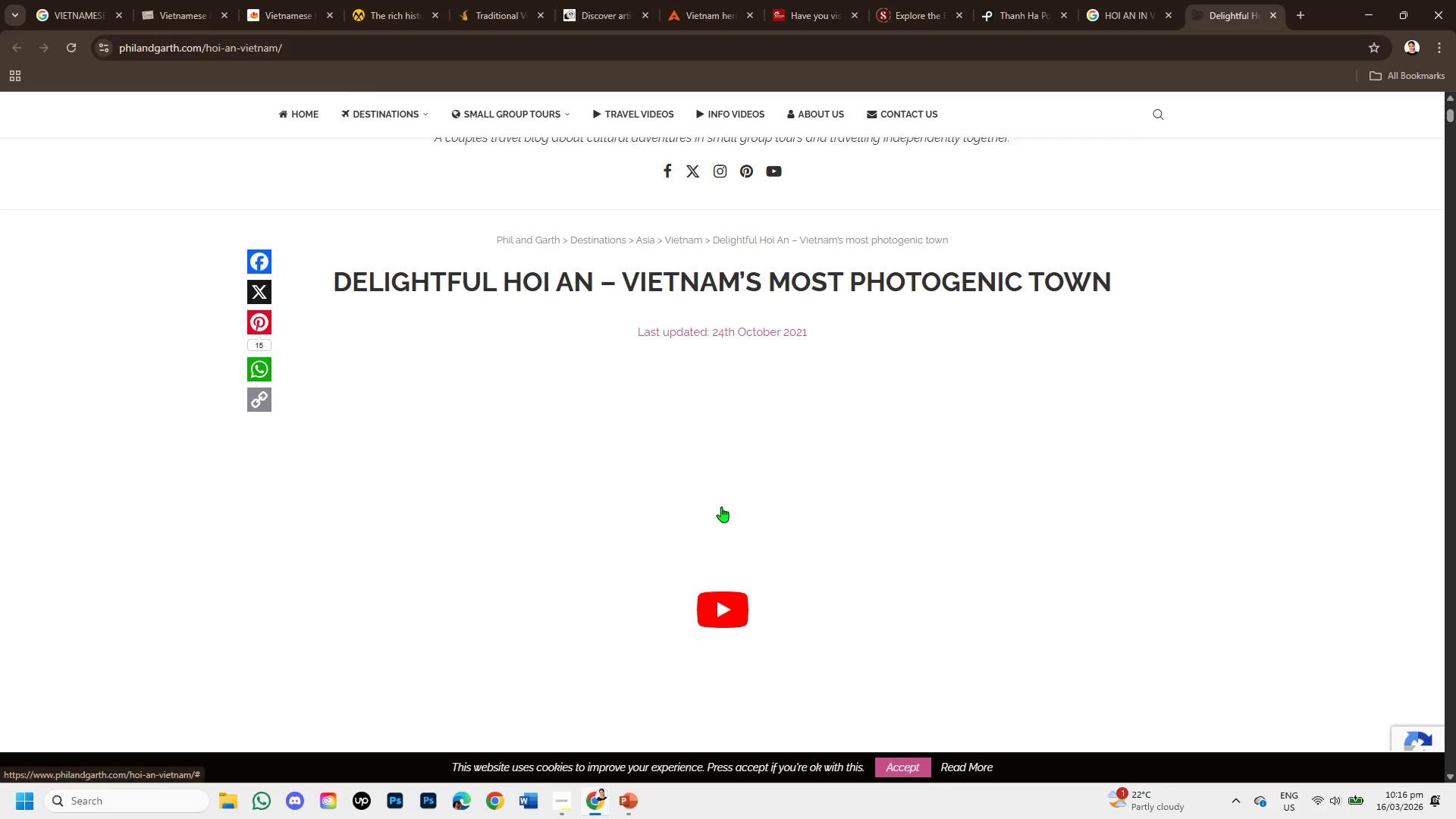 
scroll: coordinate [723, 486], scroll_direction: down, amount: 10.0
 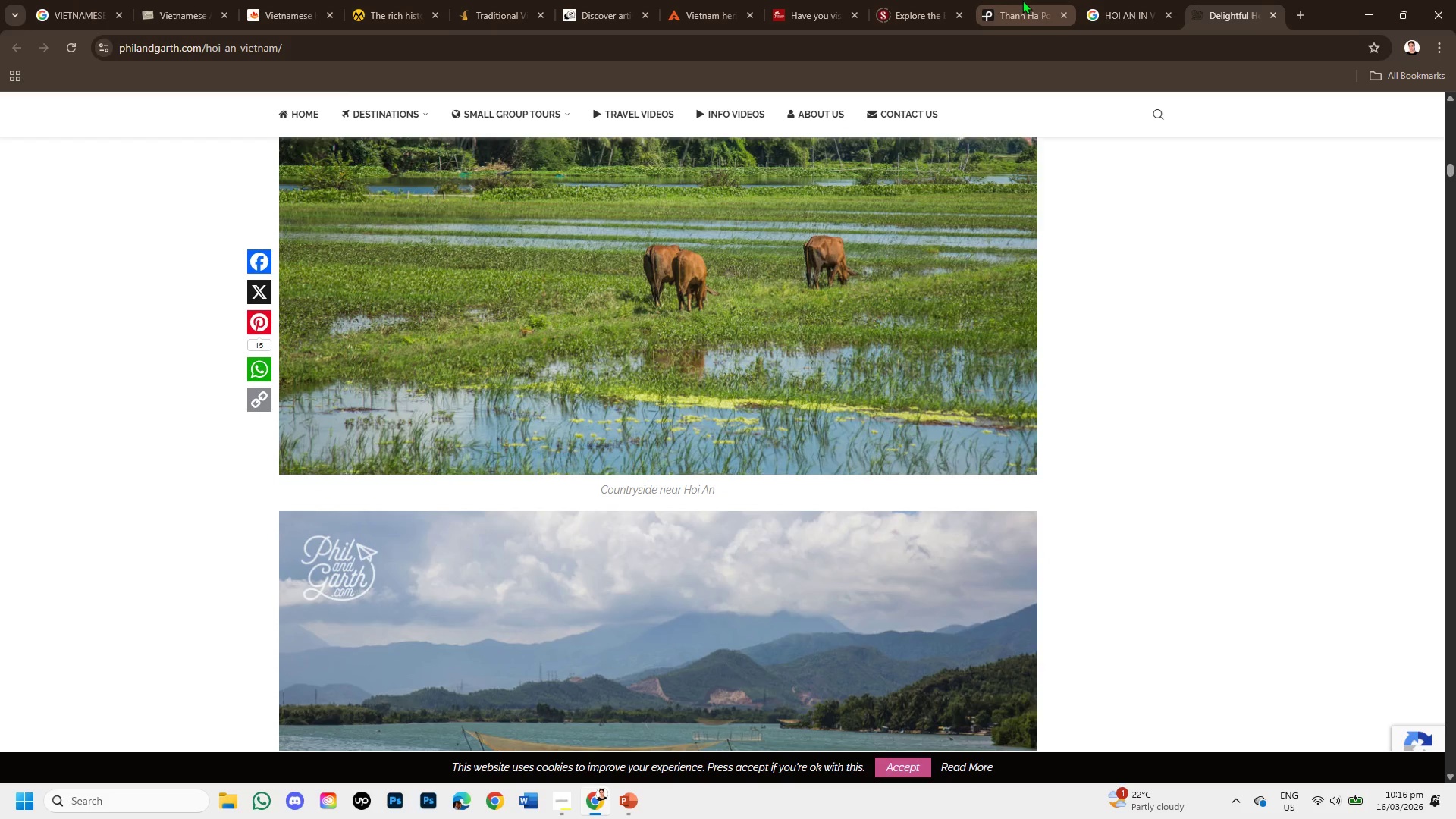 
left_click([1024, 1])
 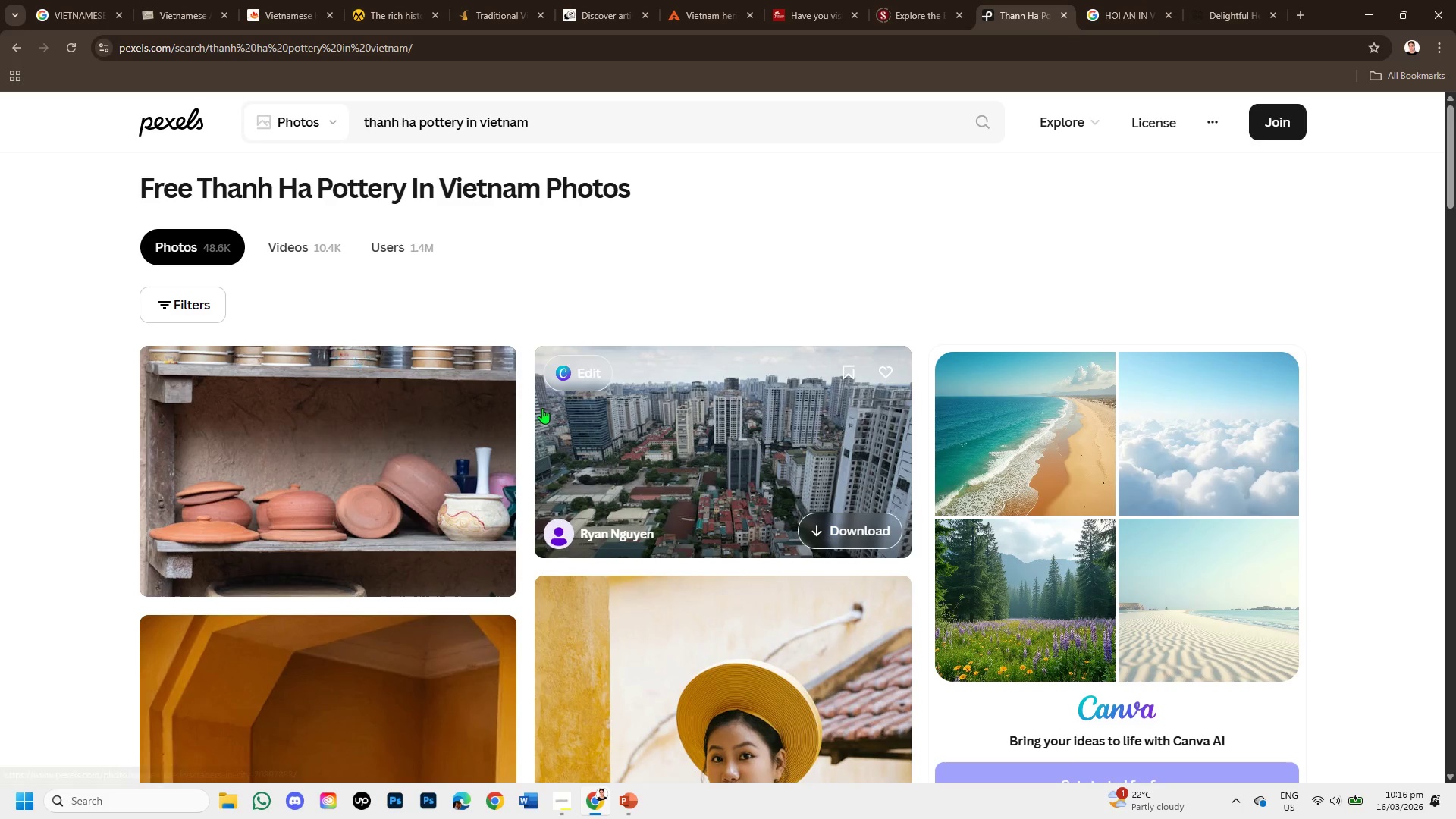 
scroll: coordinate [680, 518], scroll_direction: down, amount: 5.0
 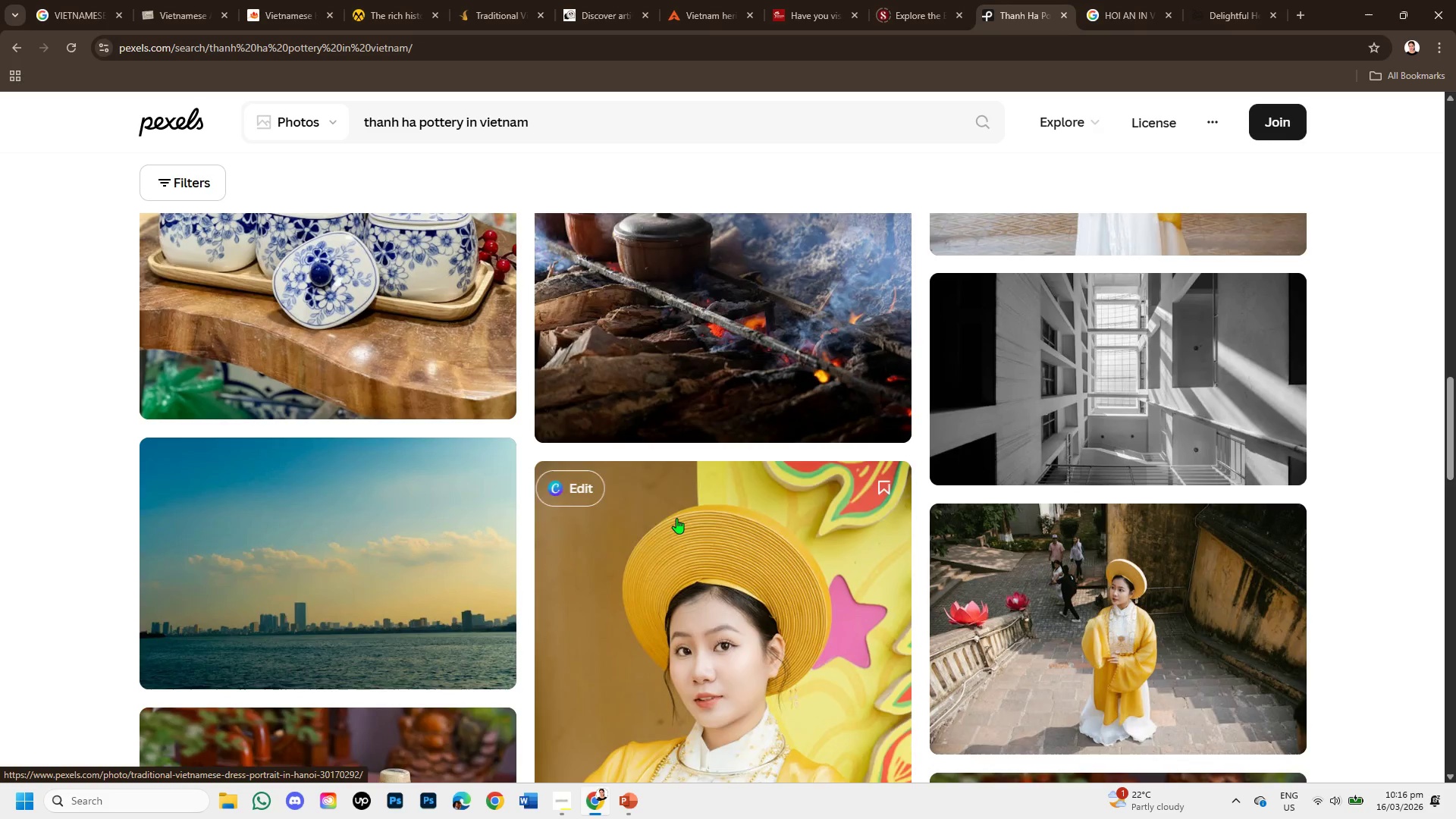 
scroll: coordinate [621, 504], scroll_direction: up, amount: 9.0
 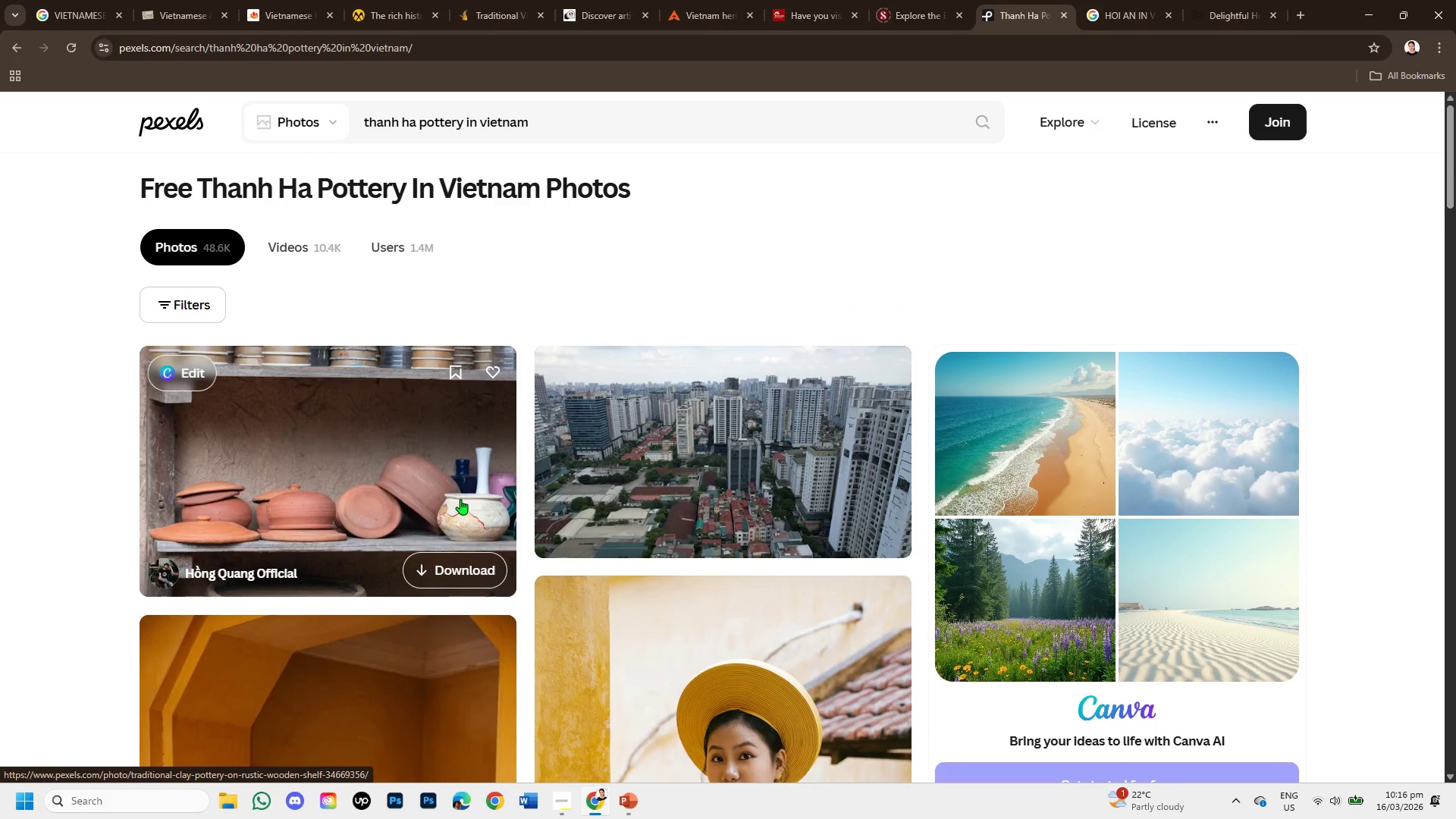 
left_click([445, 492])
 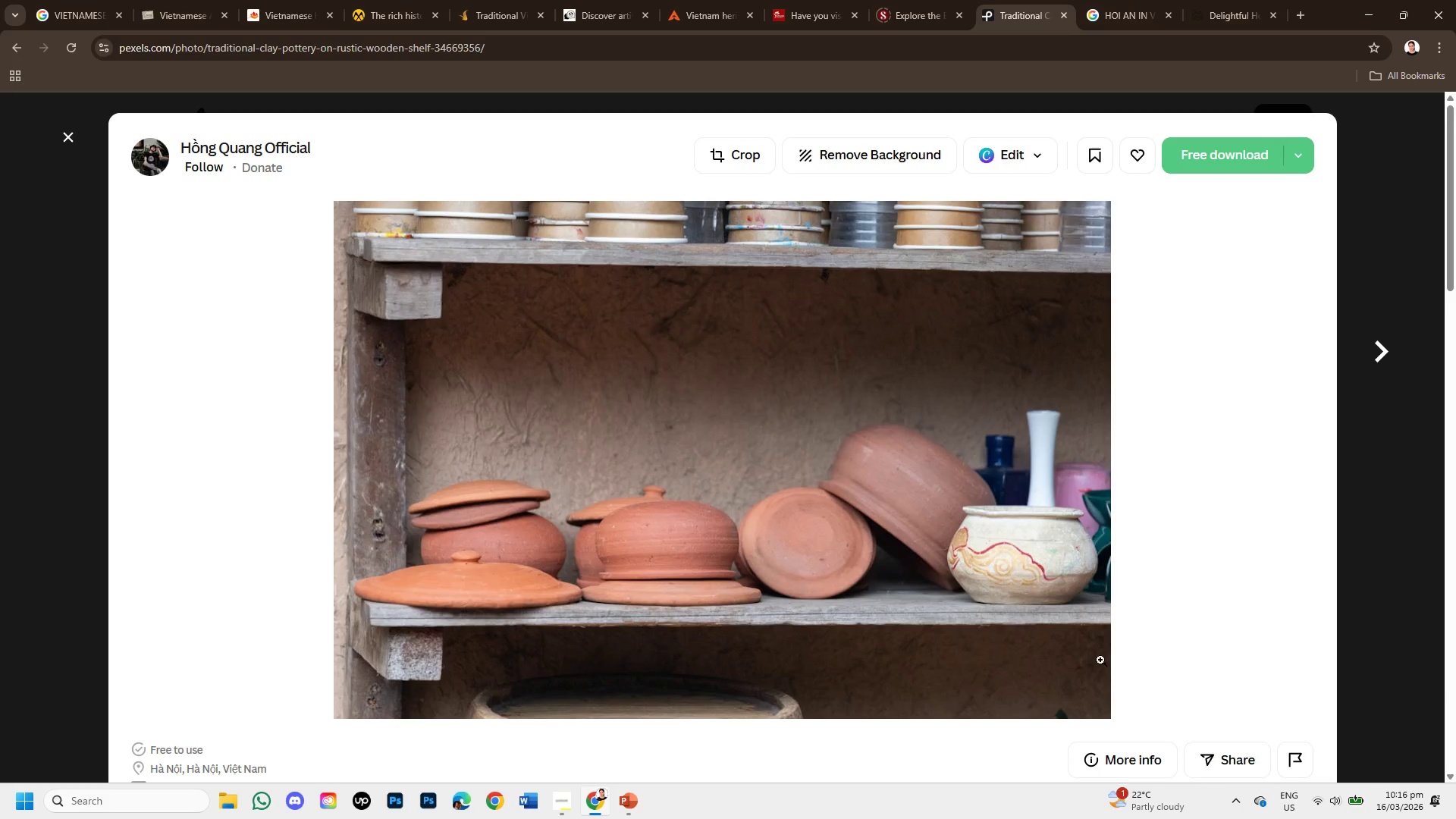 
scroll: coordinate [825, 512], scroll_direction: down, amount: 8.0
 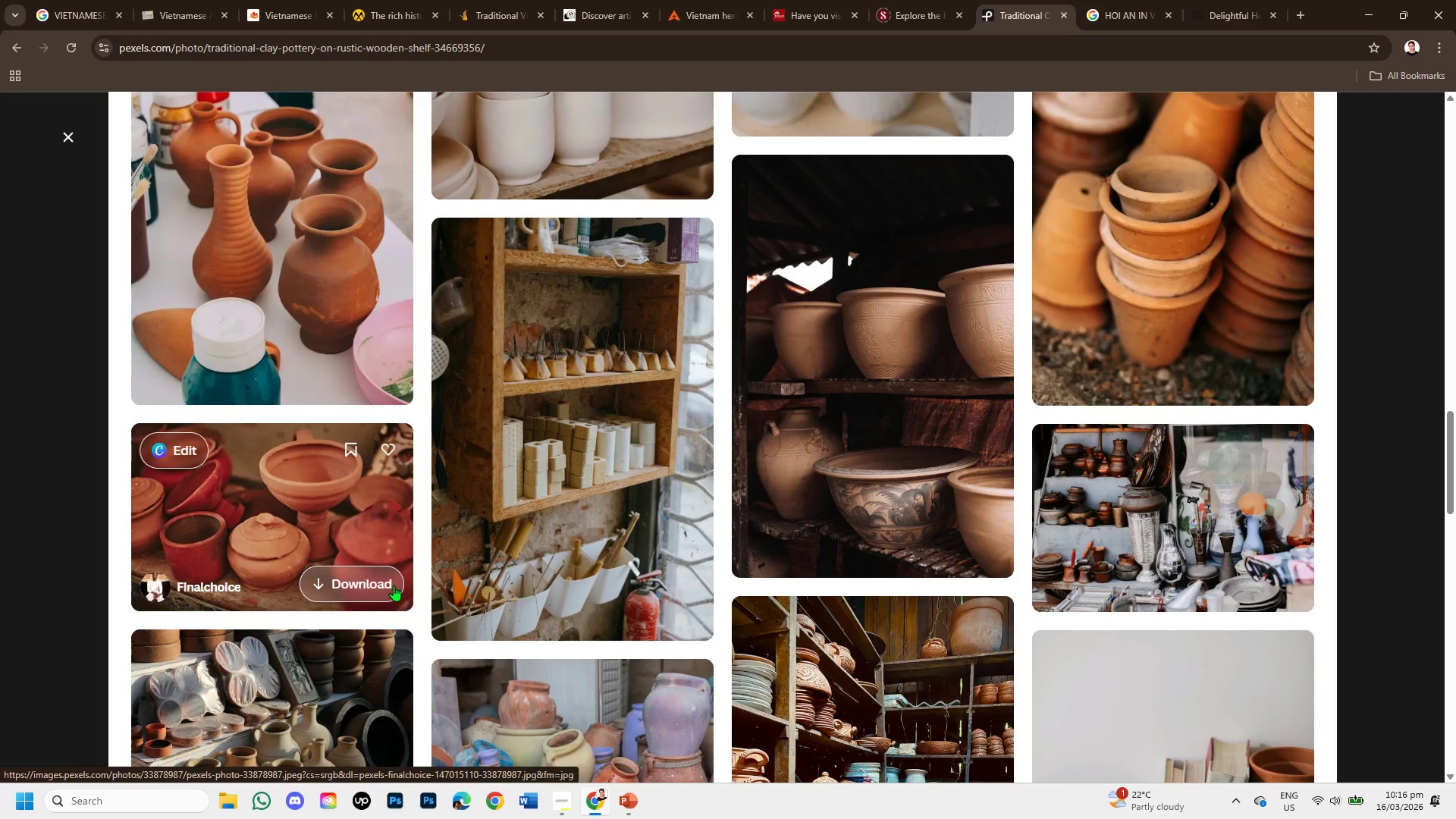 
scroll: coordinate [861, 405], scroll_direction: down, amount: 6.0
 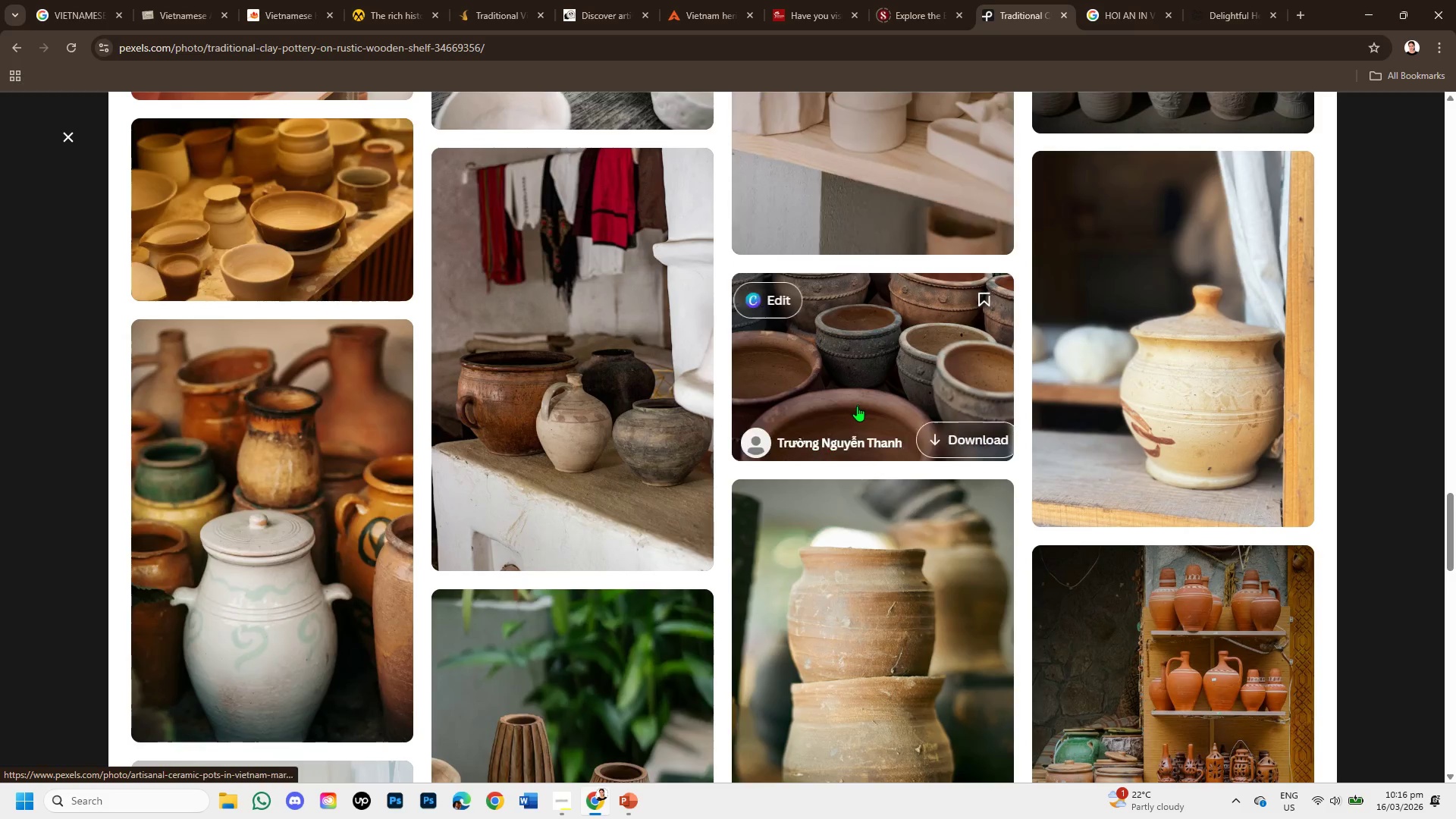 
scroll: coordinate [844, 423], scroll_direction: down, amount: 5.0
 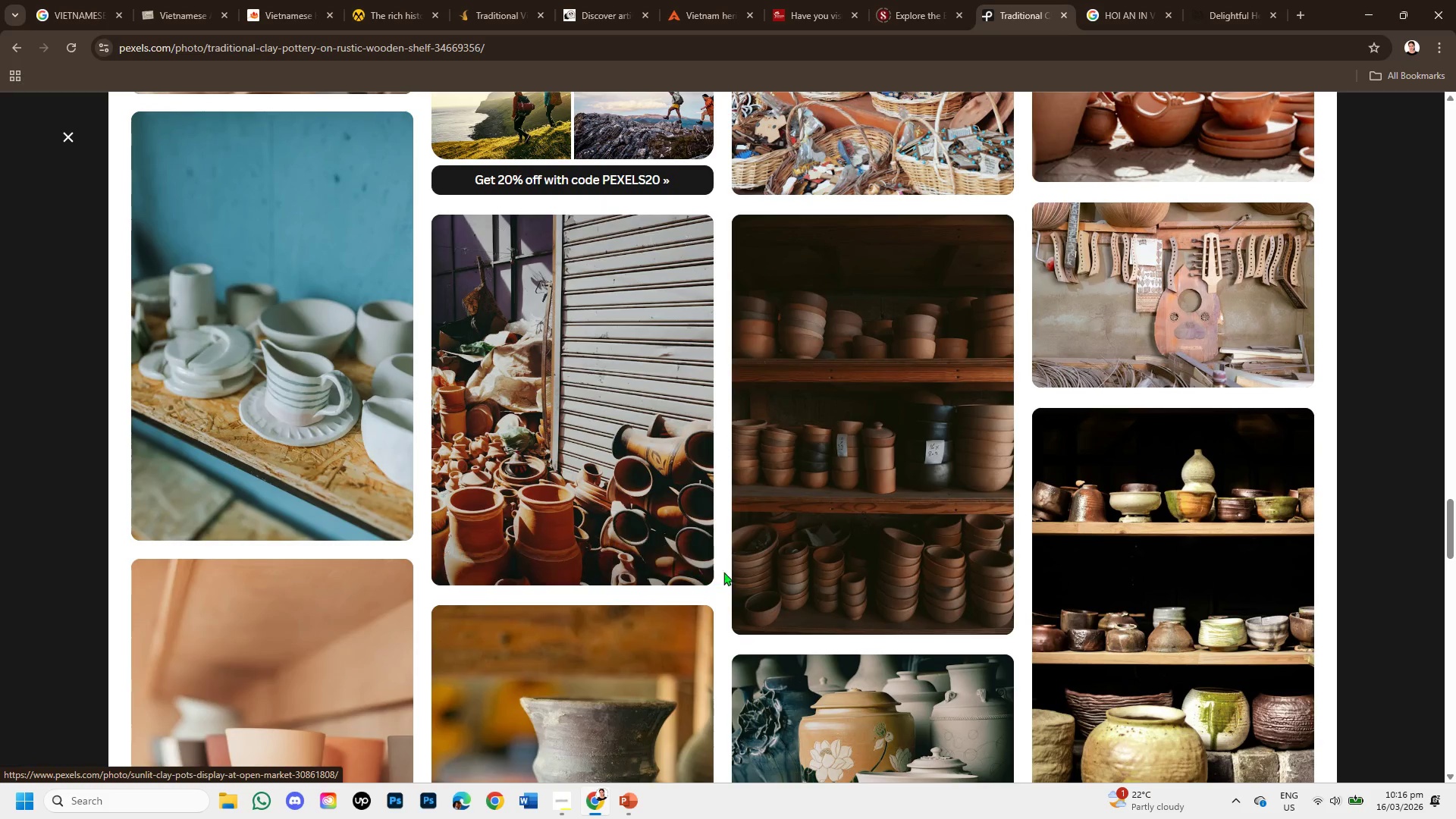 
scroll: coordinate [754, 564], scroll_direction: down, amount: 1.0
 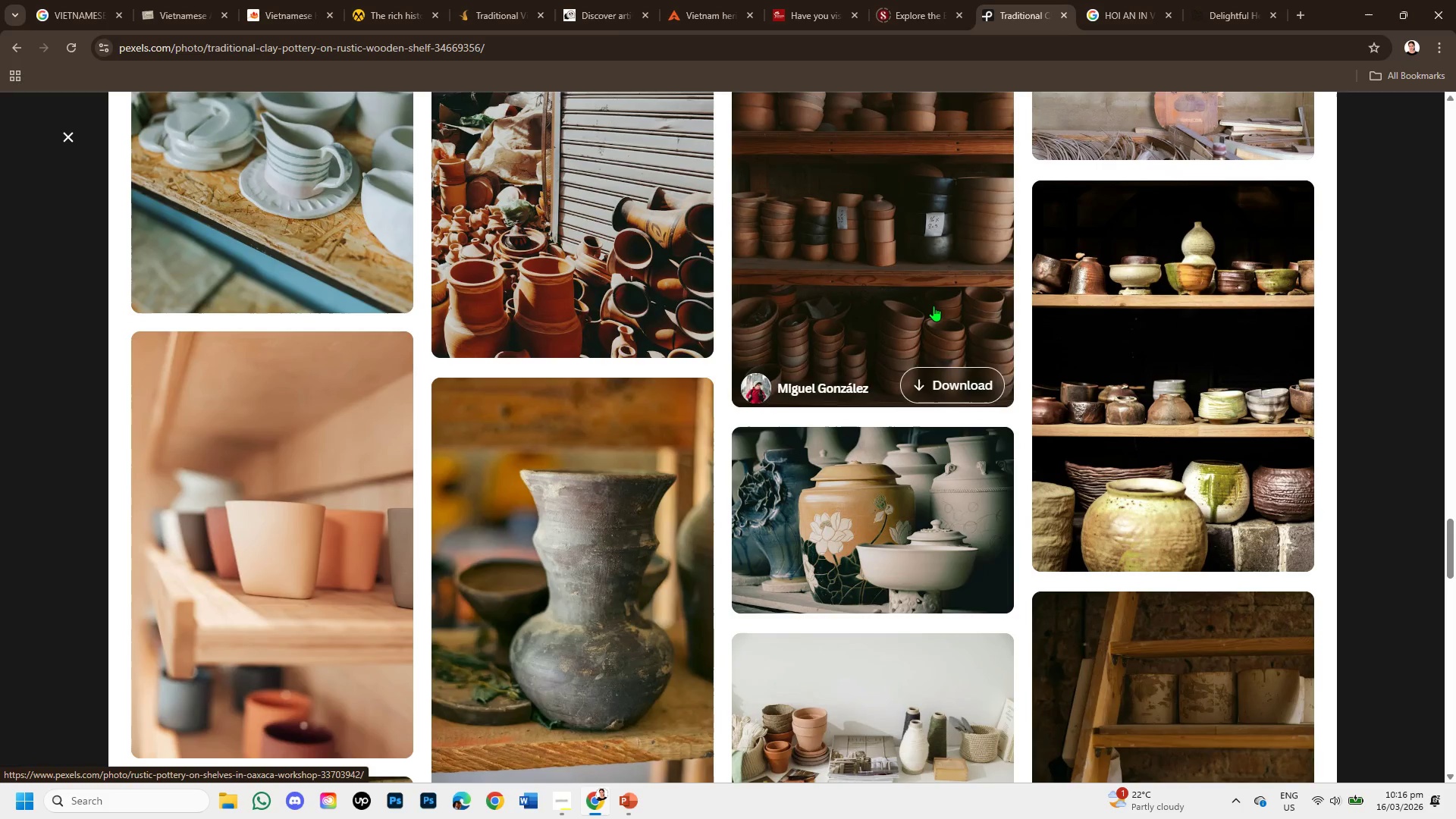 
left_click([933, 297])
 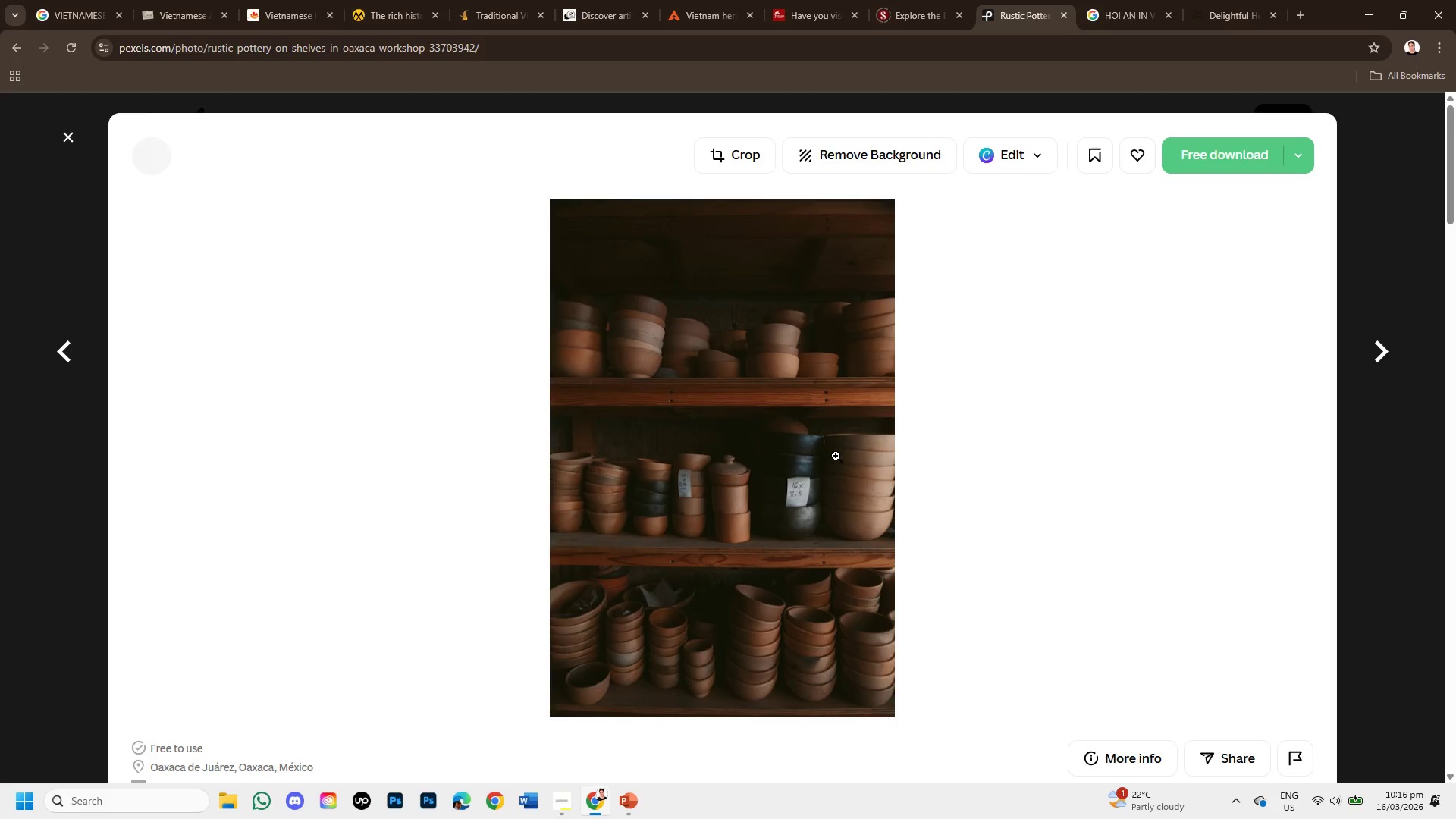 
scroll: coordinate [836, 438], scroll_direction: down, amount: 4.0
 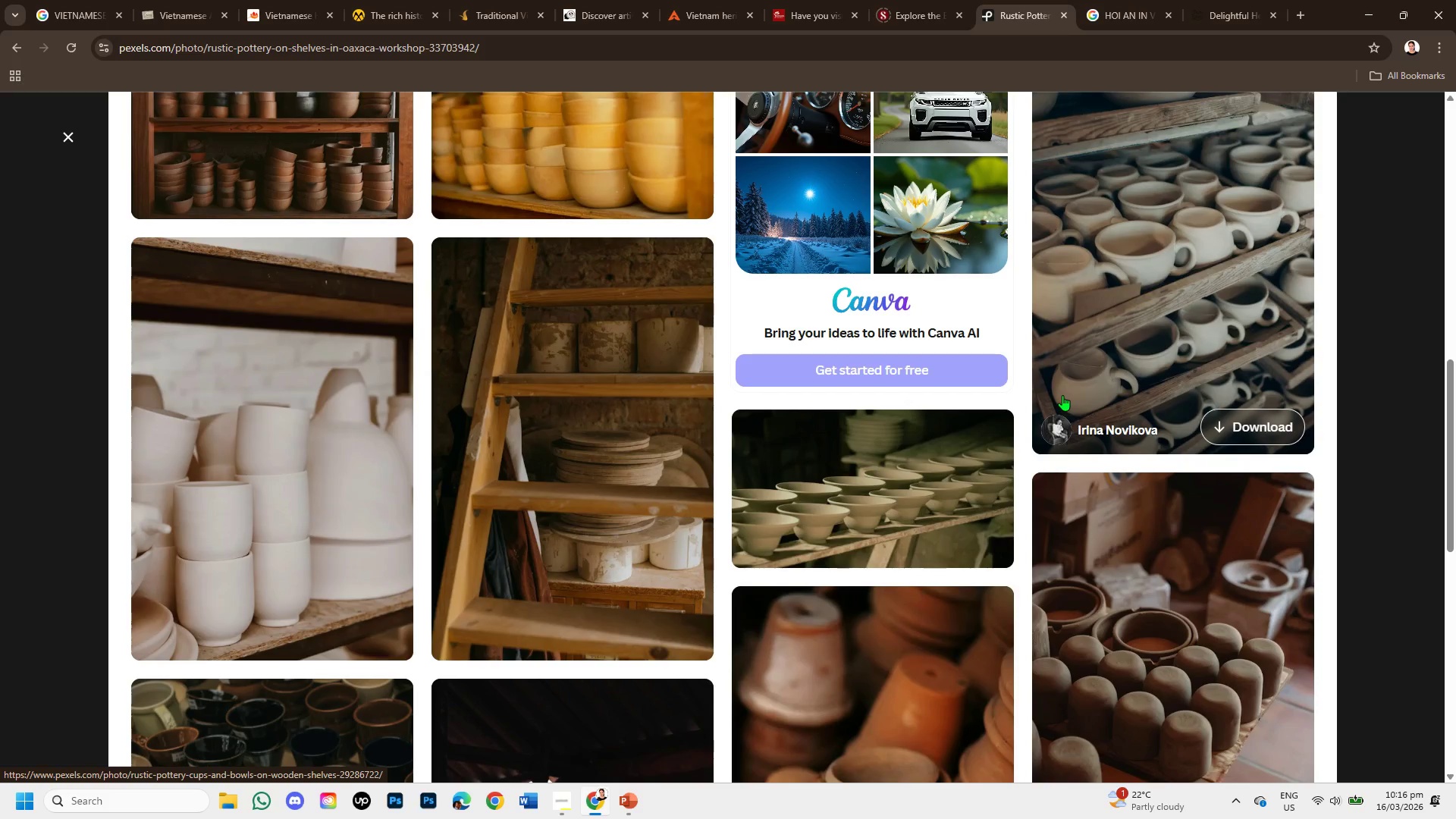 
scroll: coordinate [1063, 396], scroll_direction: up, amount: 1.0
 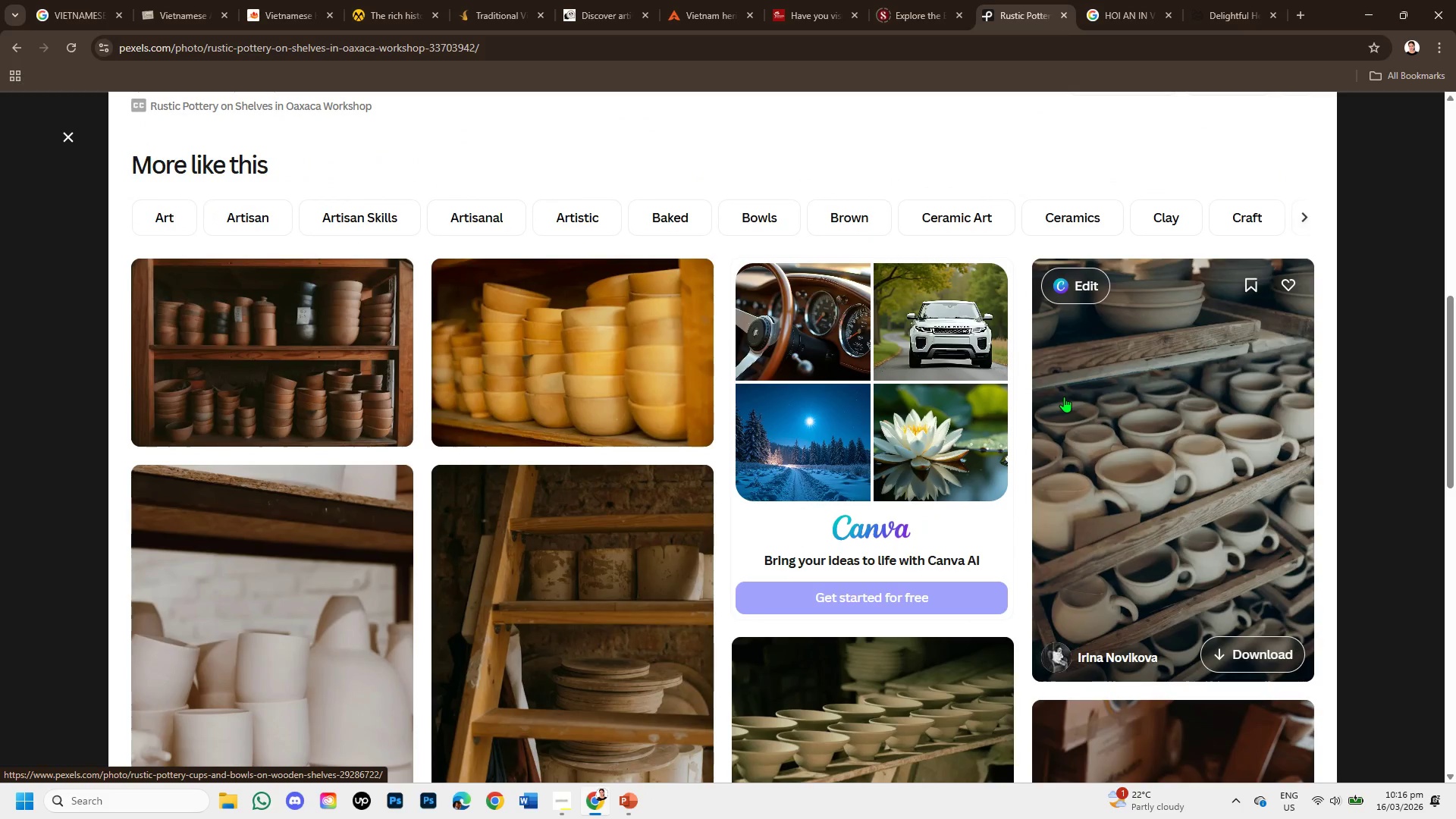 
scroll: coordinate [811, 472], scroll_direction: down, amount: 5.0
 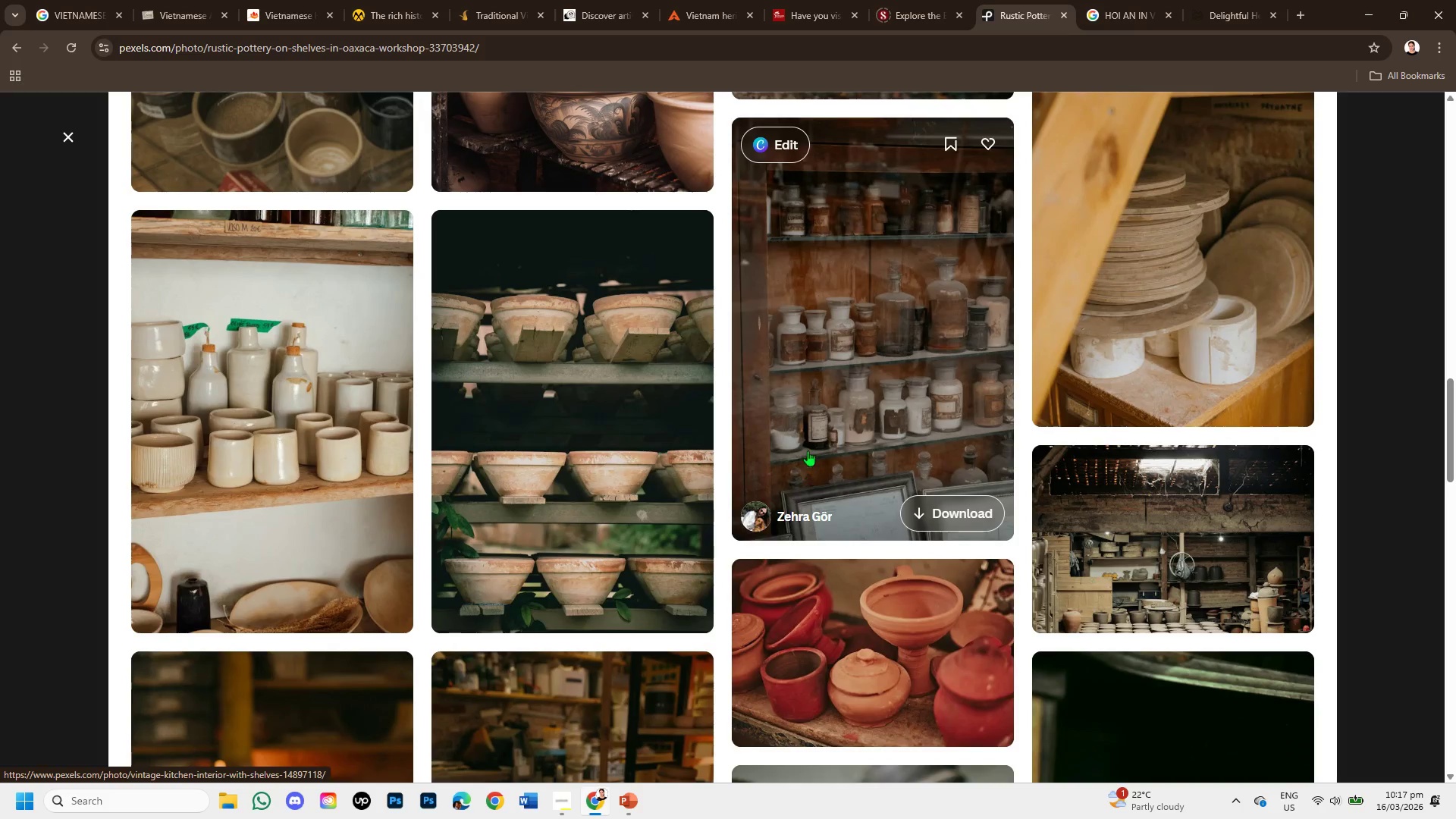 
left_click([815, 421])
 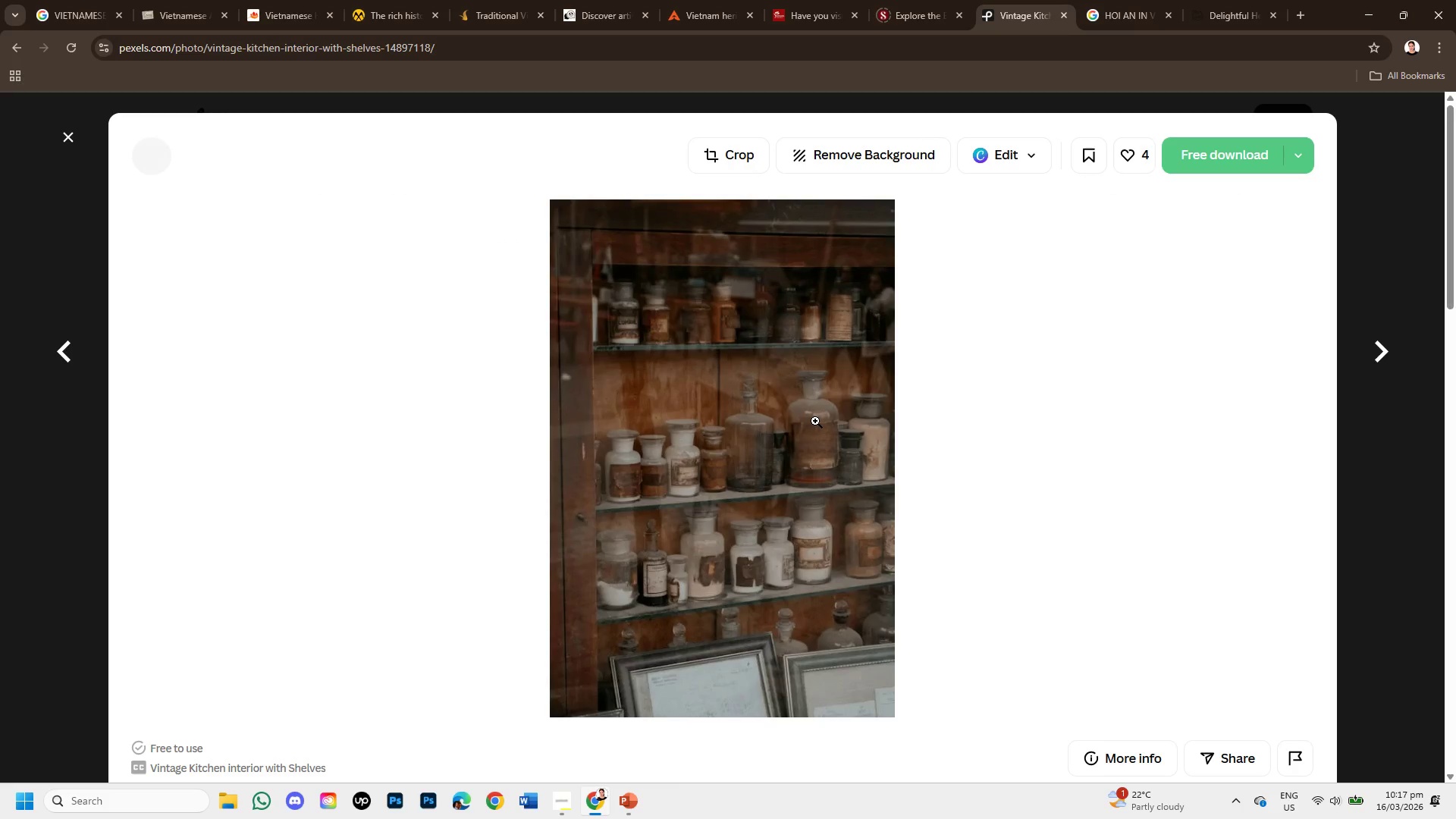 
scroll: coordinate [680, 542], scroll_direction: down, amount: 6.0
 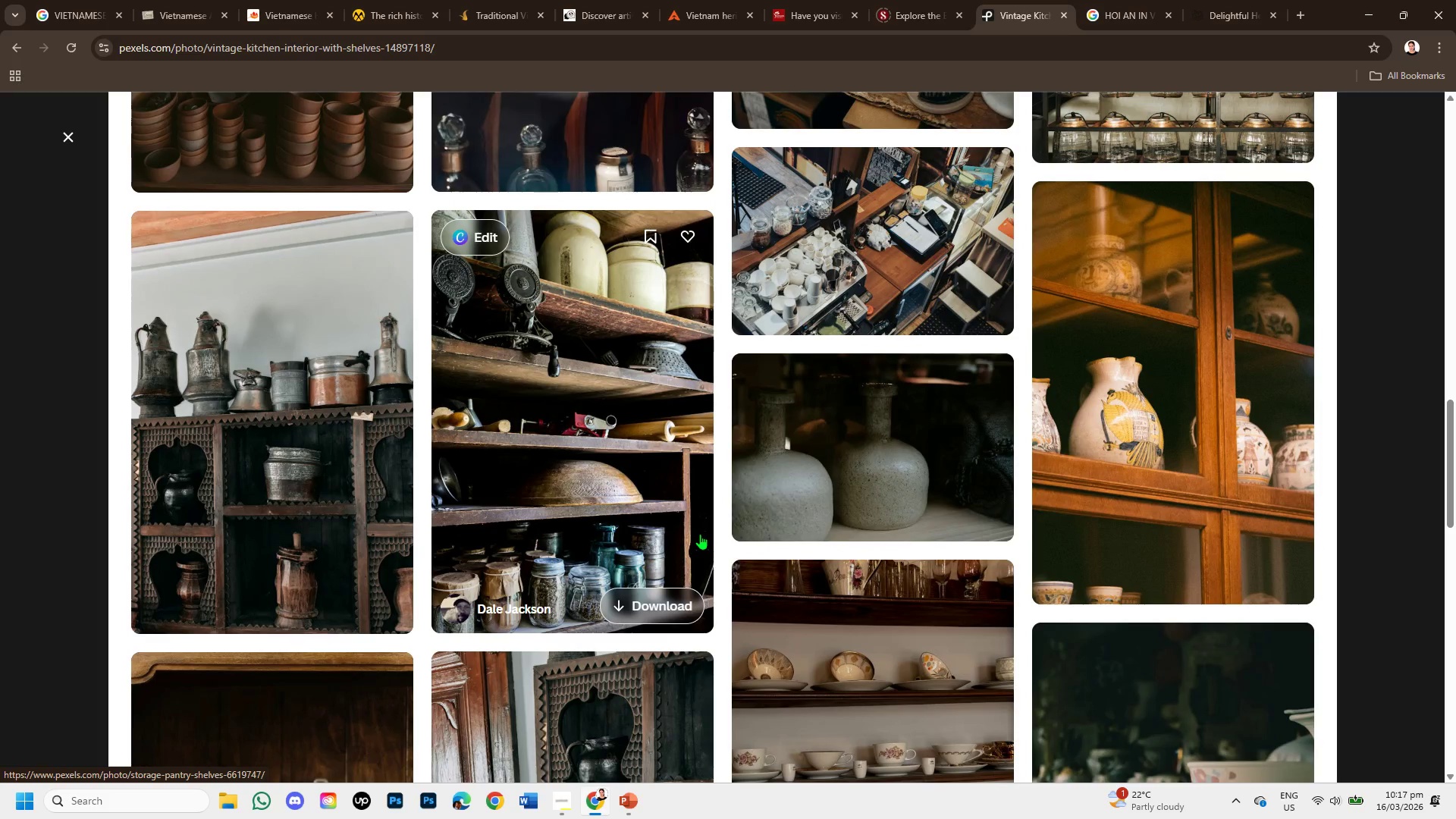 
scroll: coordinate [719, 457], scroll_direction: down, amount: 5.0
 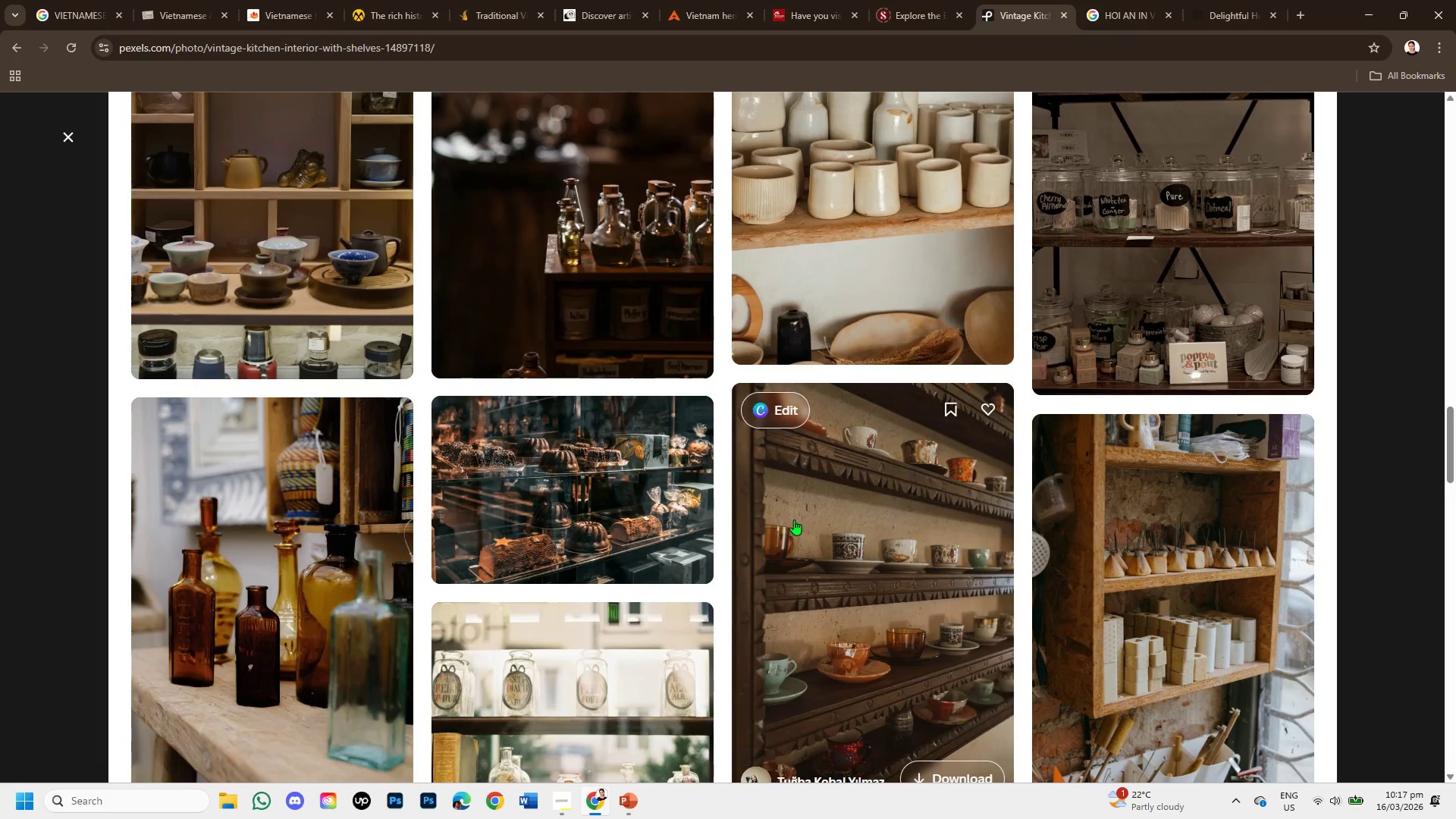 
scroll: coordinate [838, 477], scroll_direction: down, amount: 2.0
 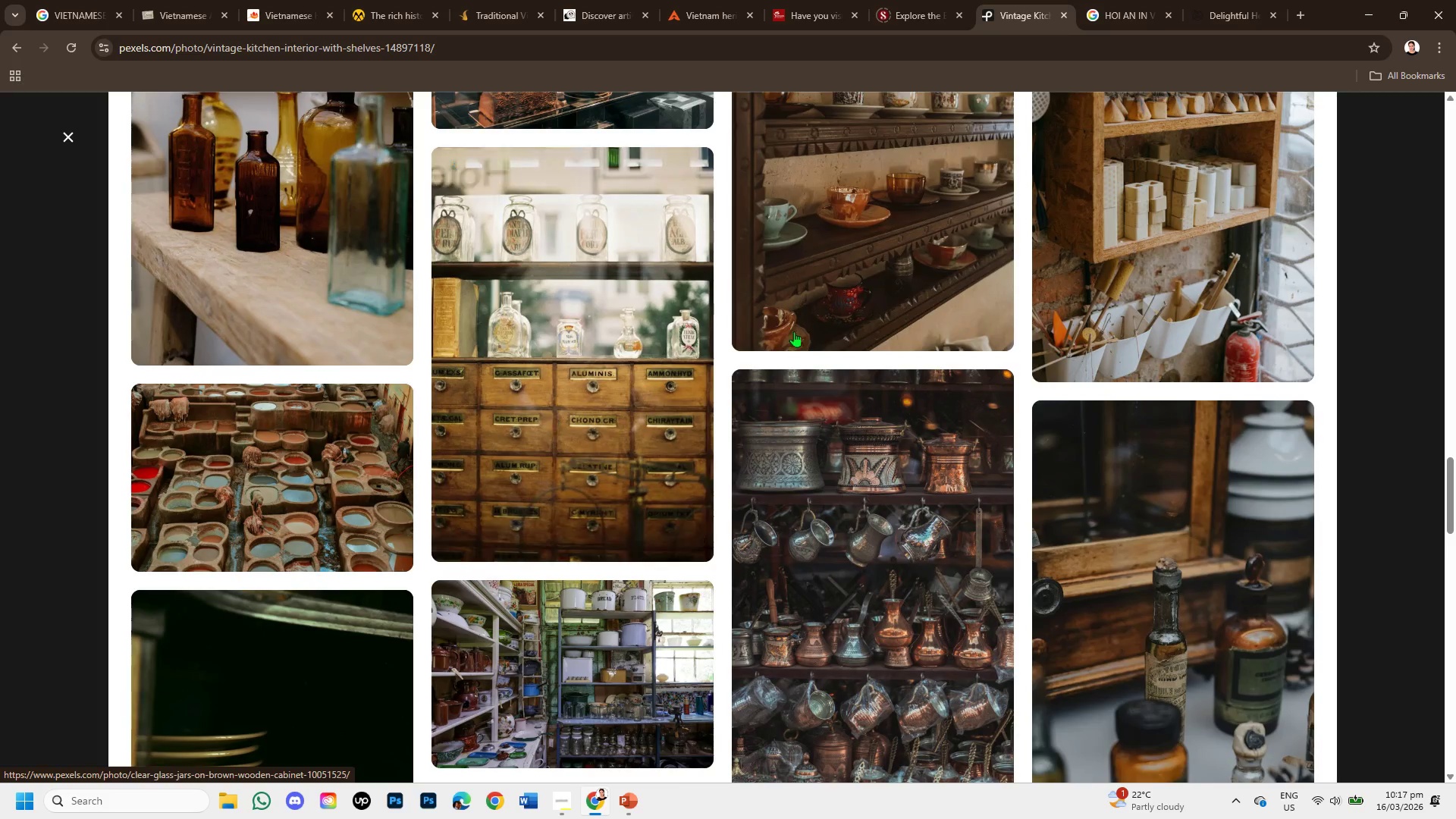 
left_click([902, 262])
 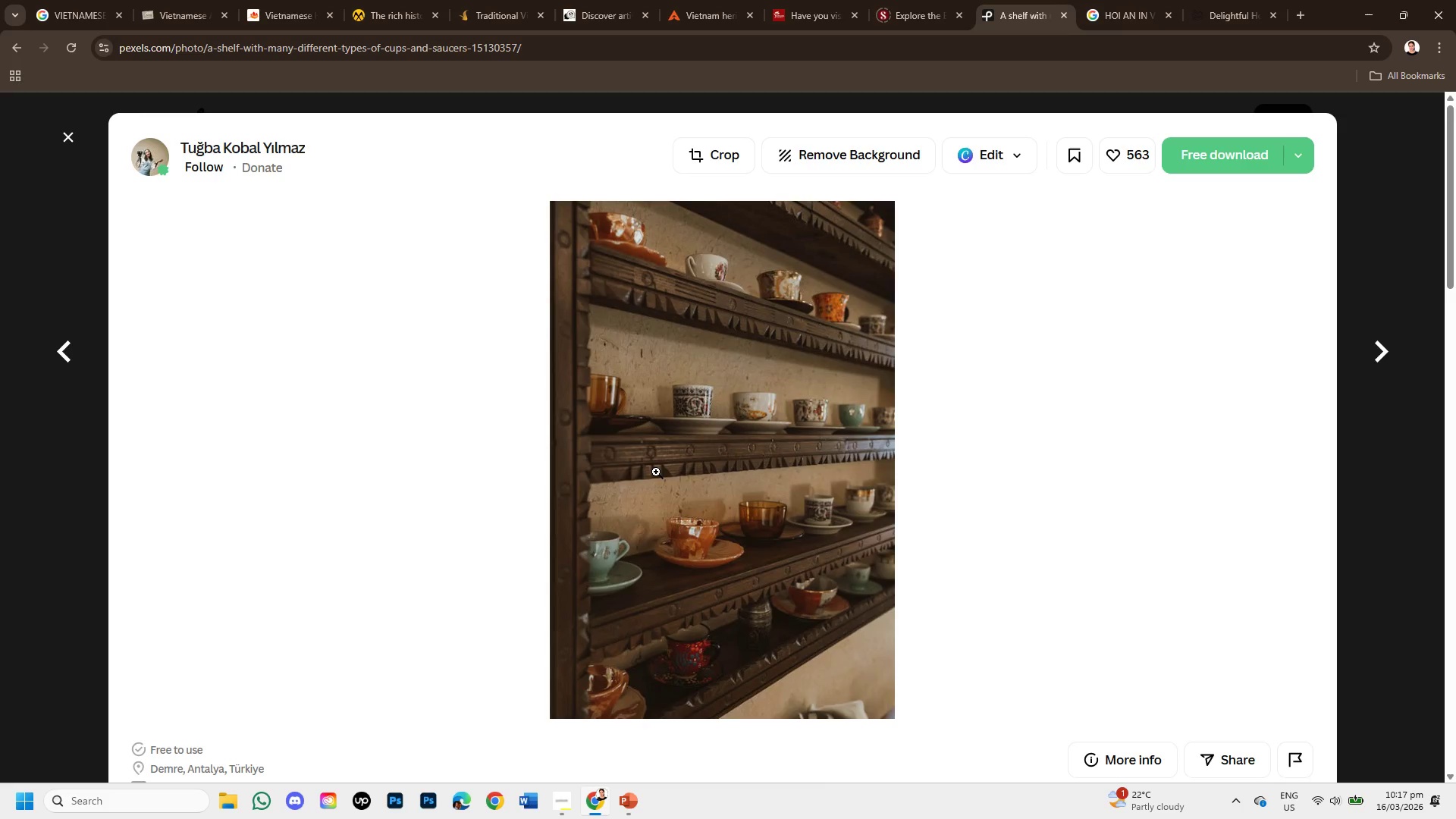 
wait(5.41)
 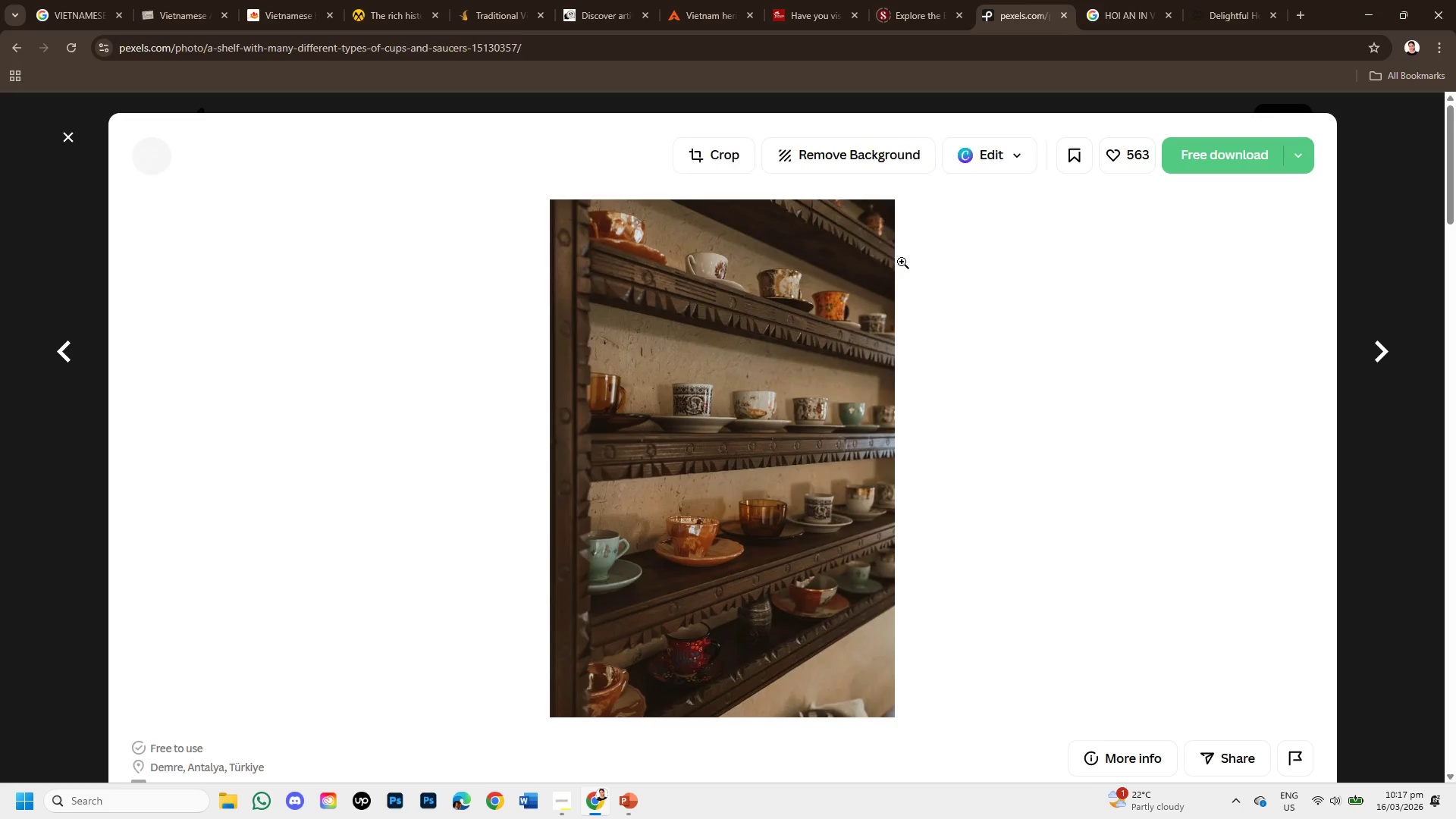 
scroll: coordinate [529, 529], scroll_direction: down, amount: 5.0
 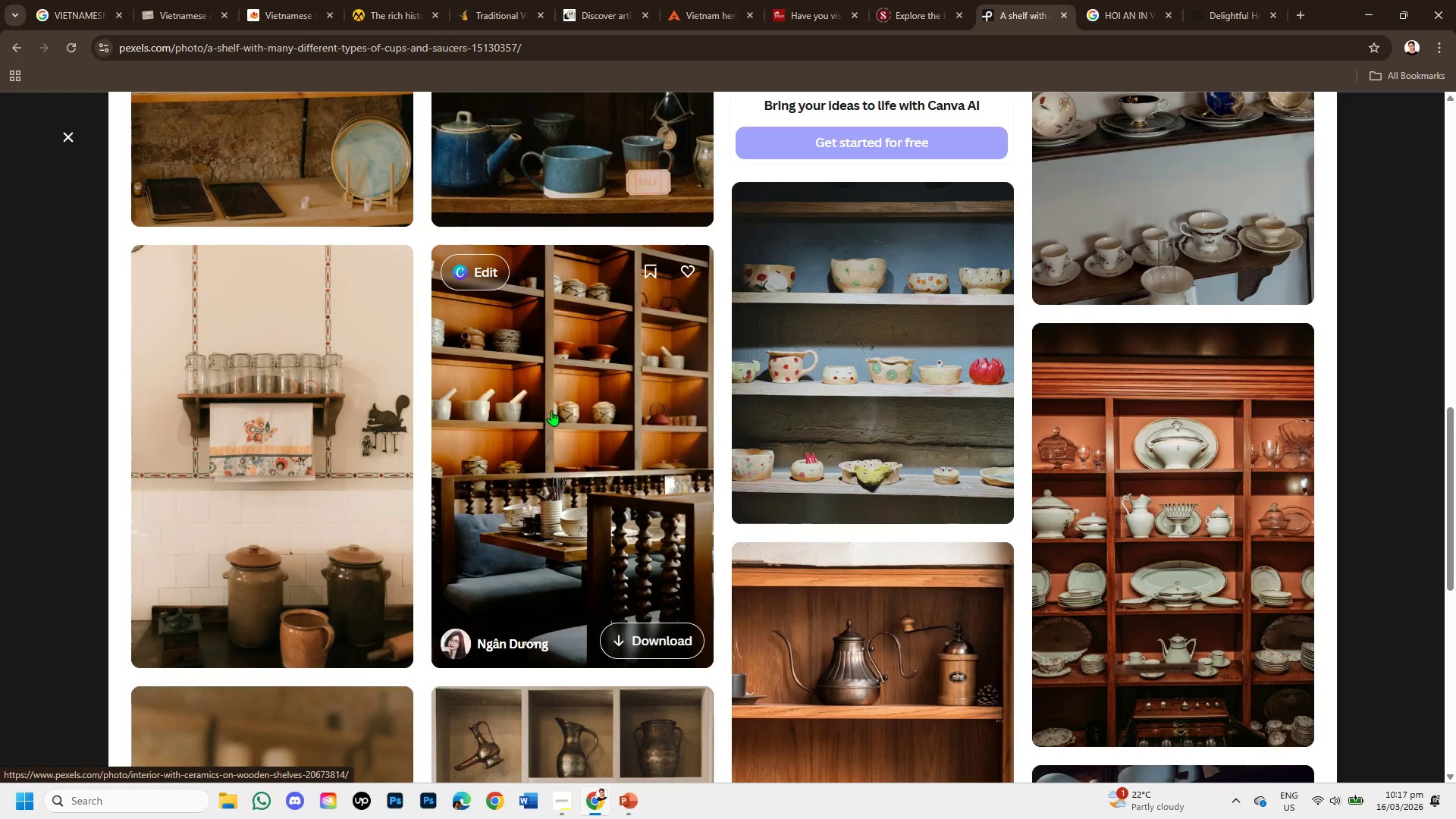 
left_click([554, 409])
 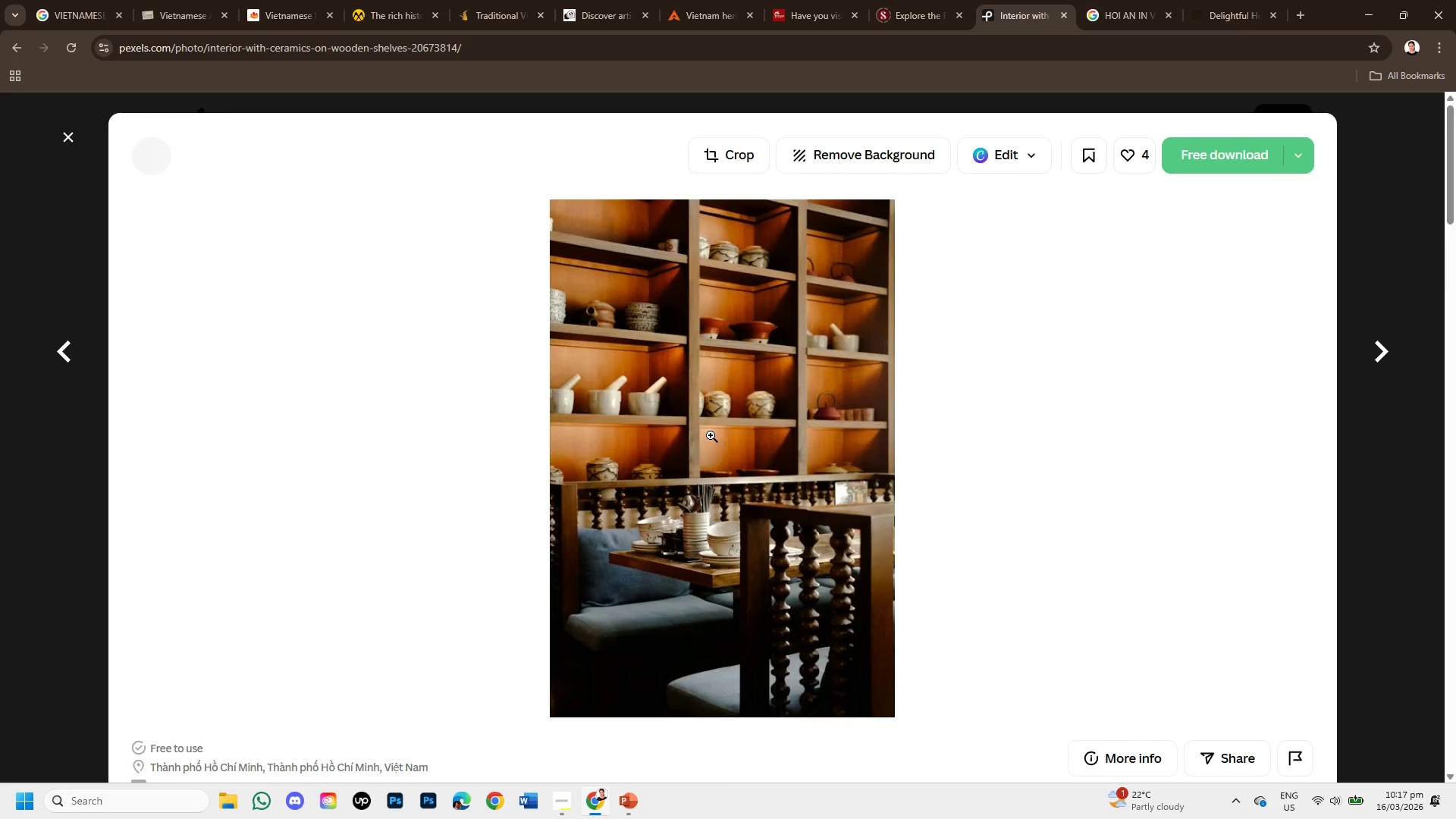 
scroll: coordinate [674, 451], scroll_direction: down, amount: 10.0
 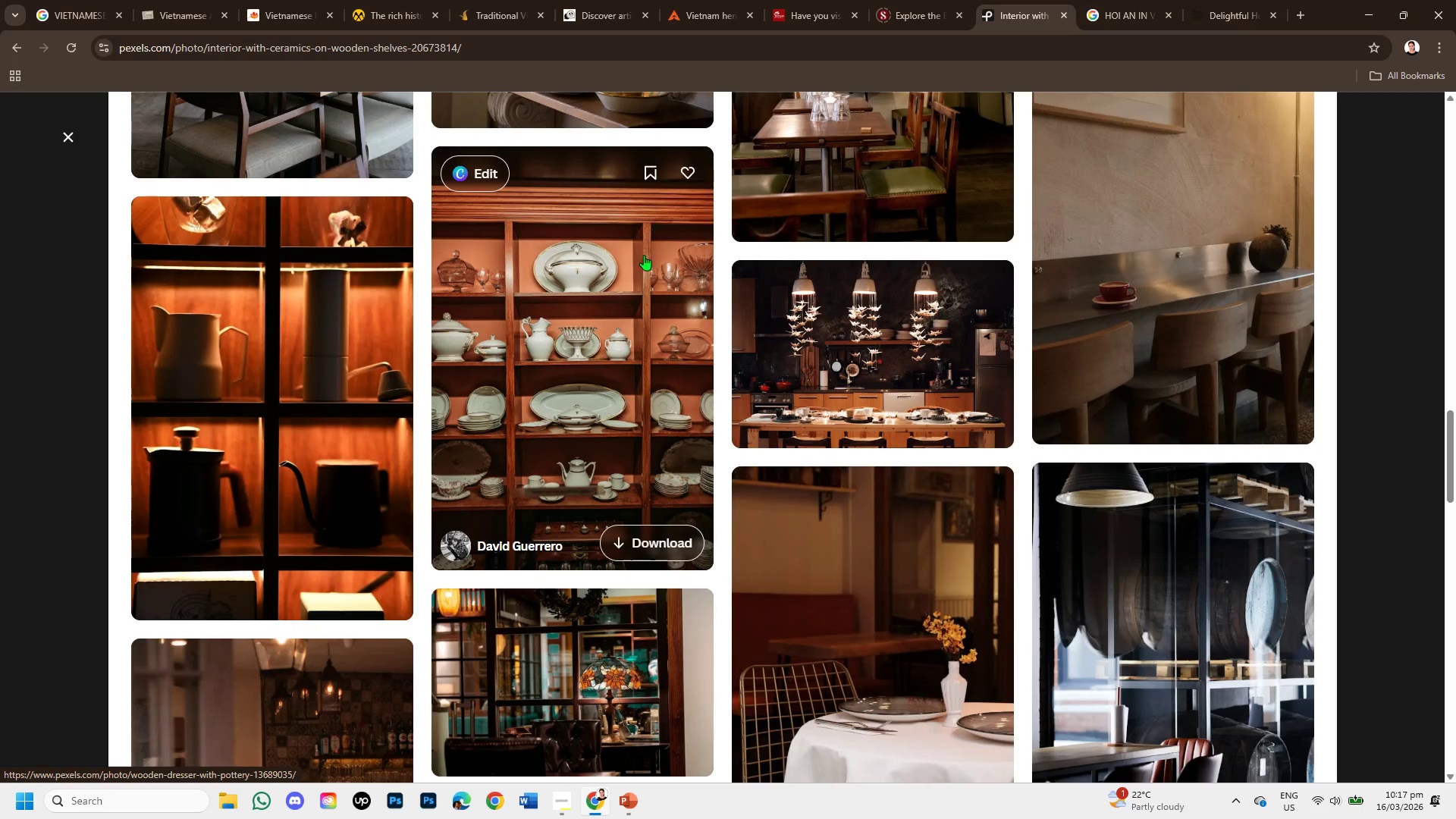 
scroll: coordinate [736, 288], scroll_direction: up, amount: 17.0
 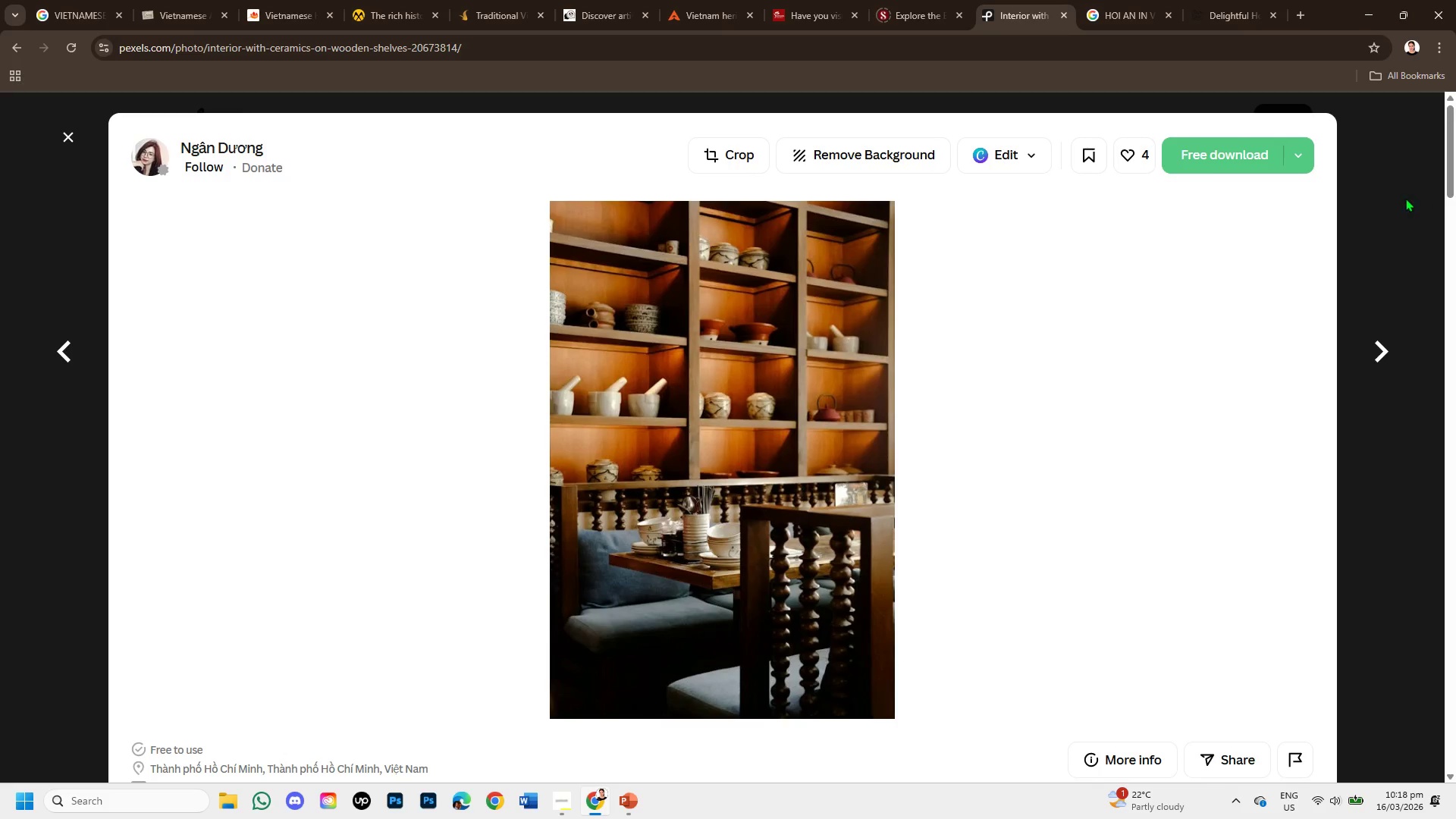 
left_click([1388, 193])
 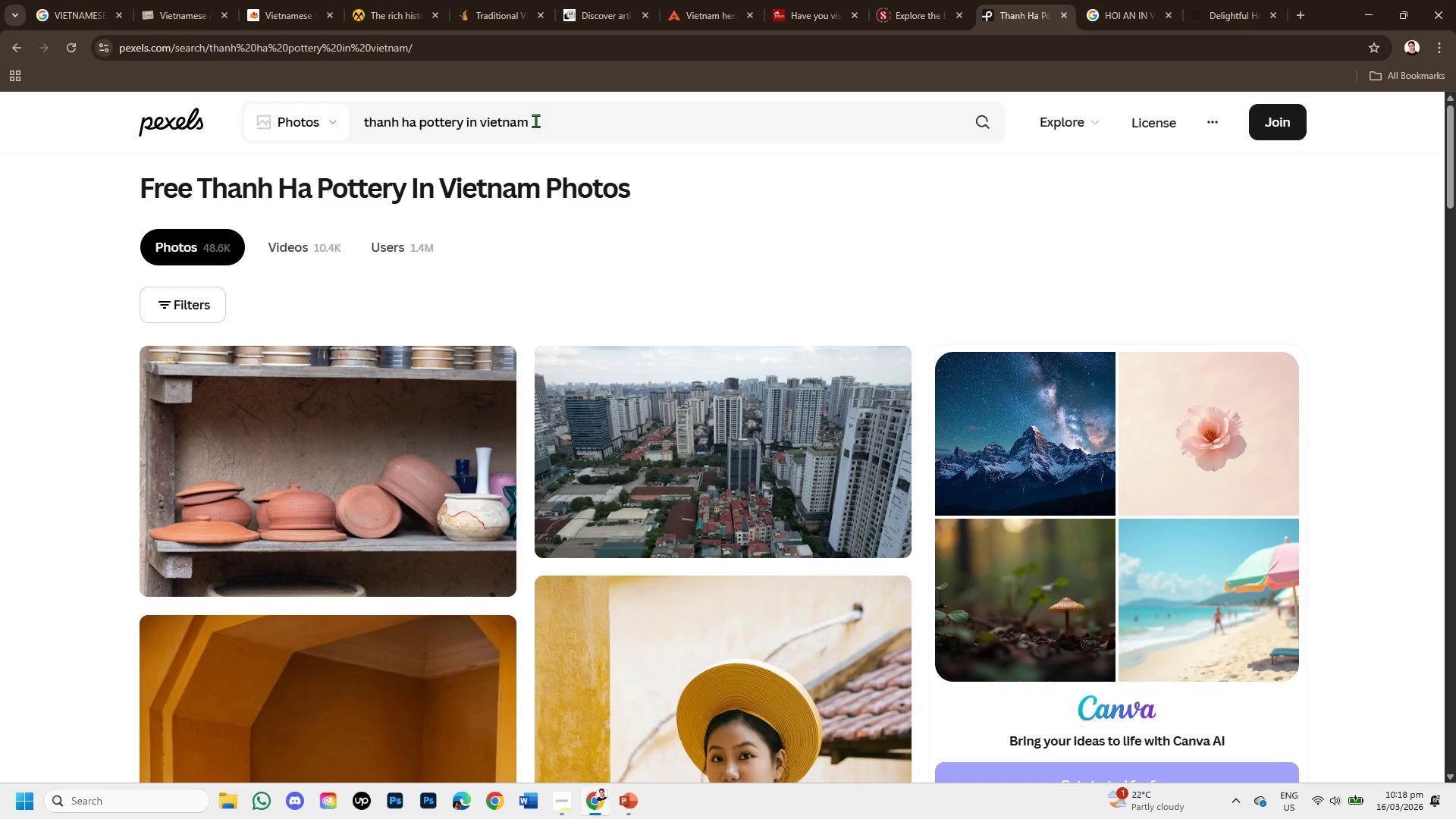 
left_click_drag(start_coordinate=[535, 121], to_coordinate=[524, 119])
 